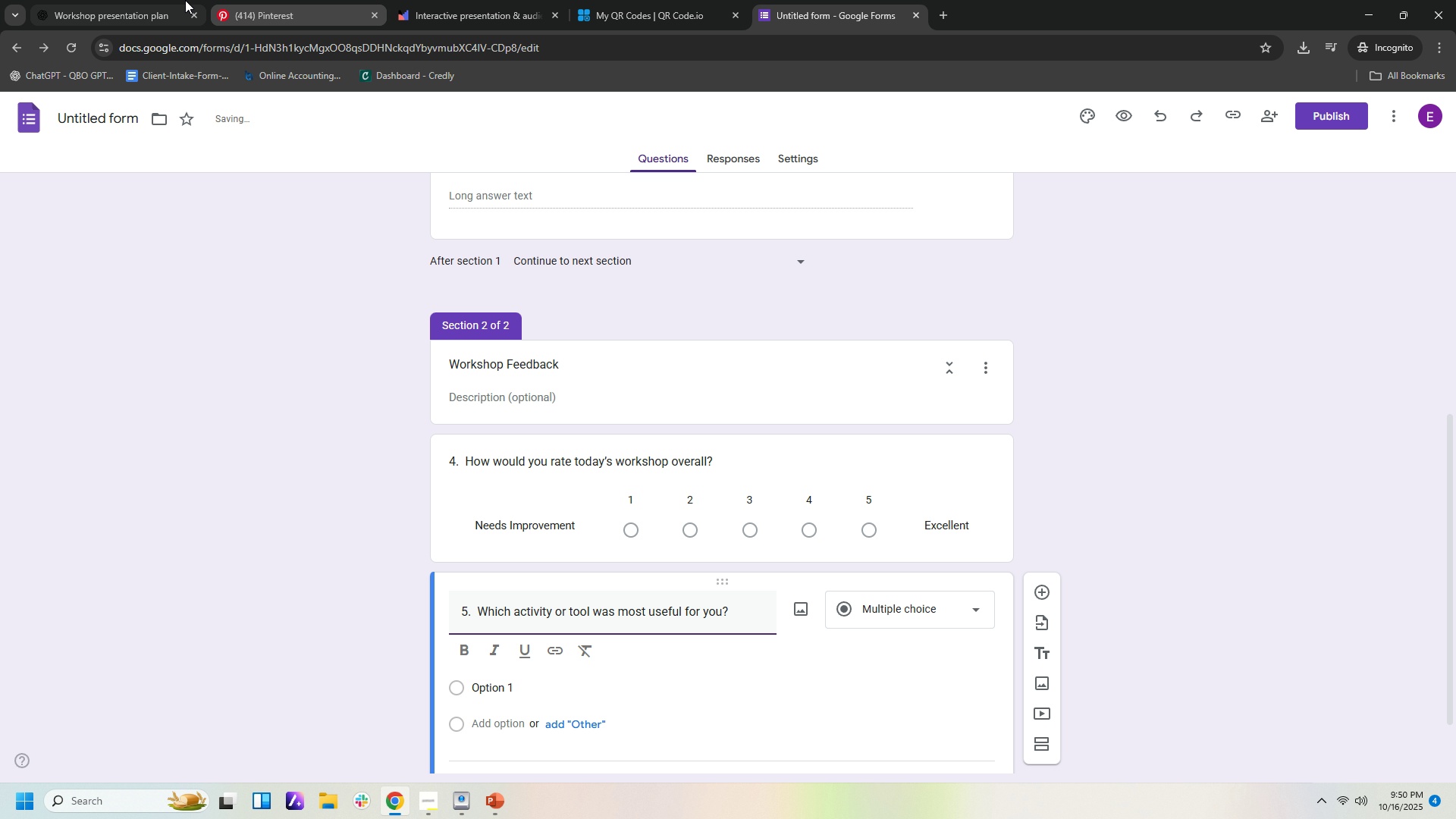 
left_click([171, 11])
 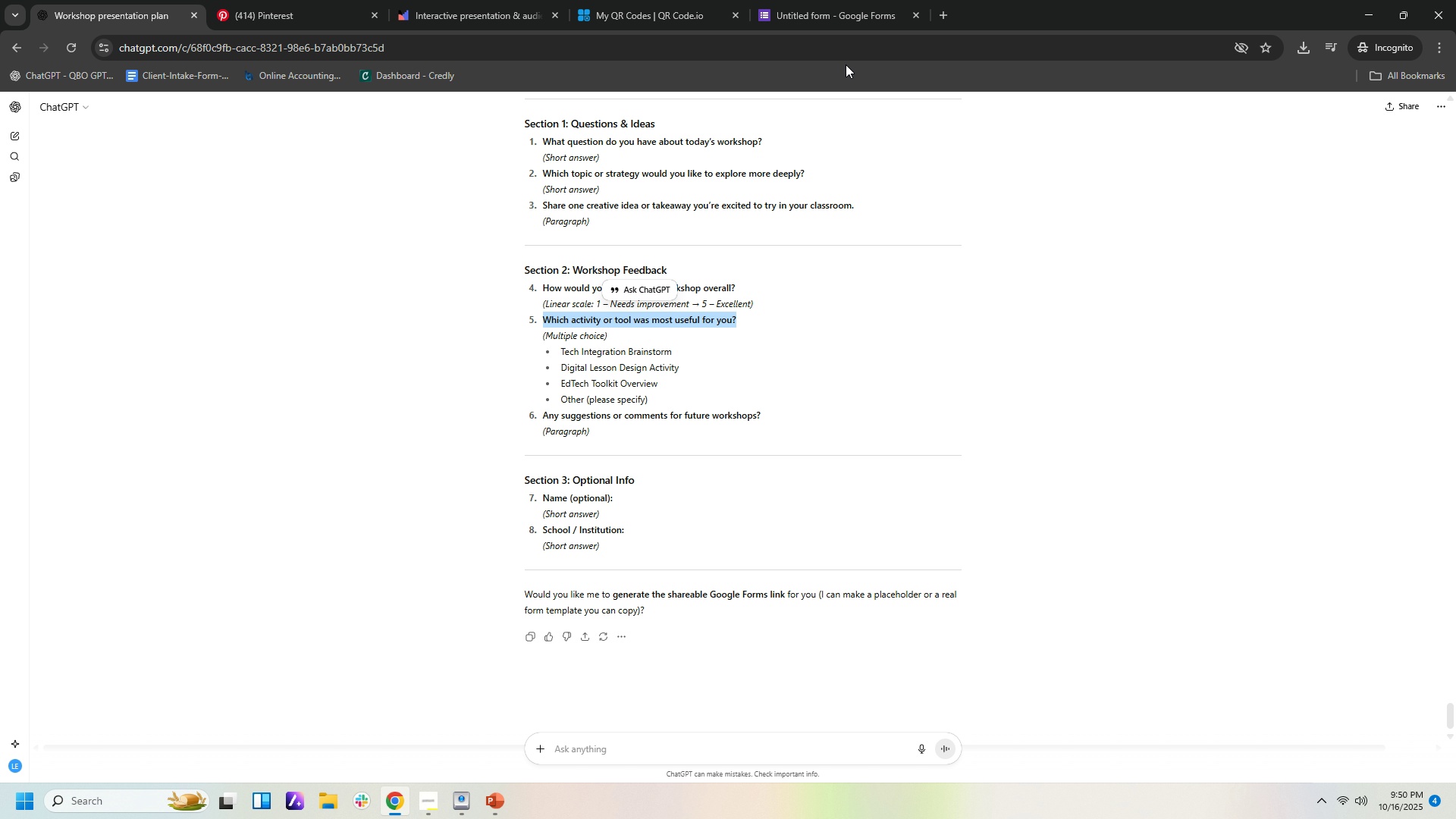 
wait(6.85)
 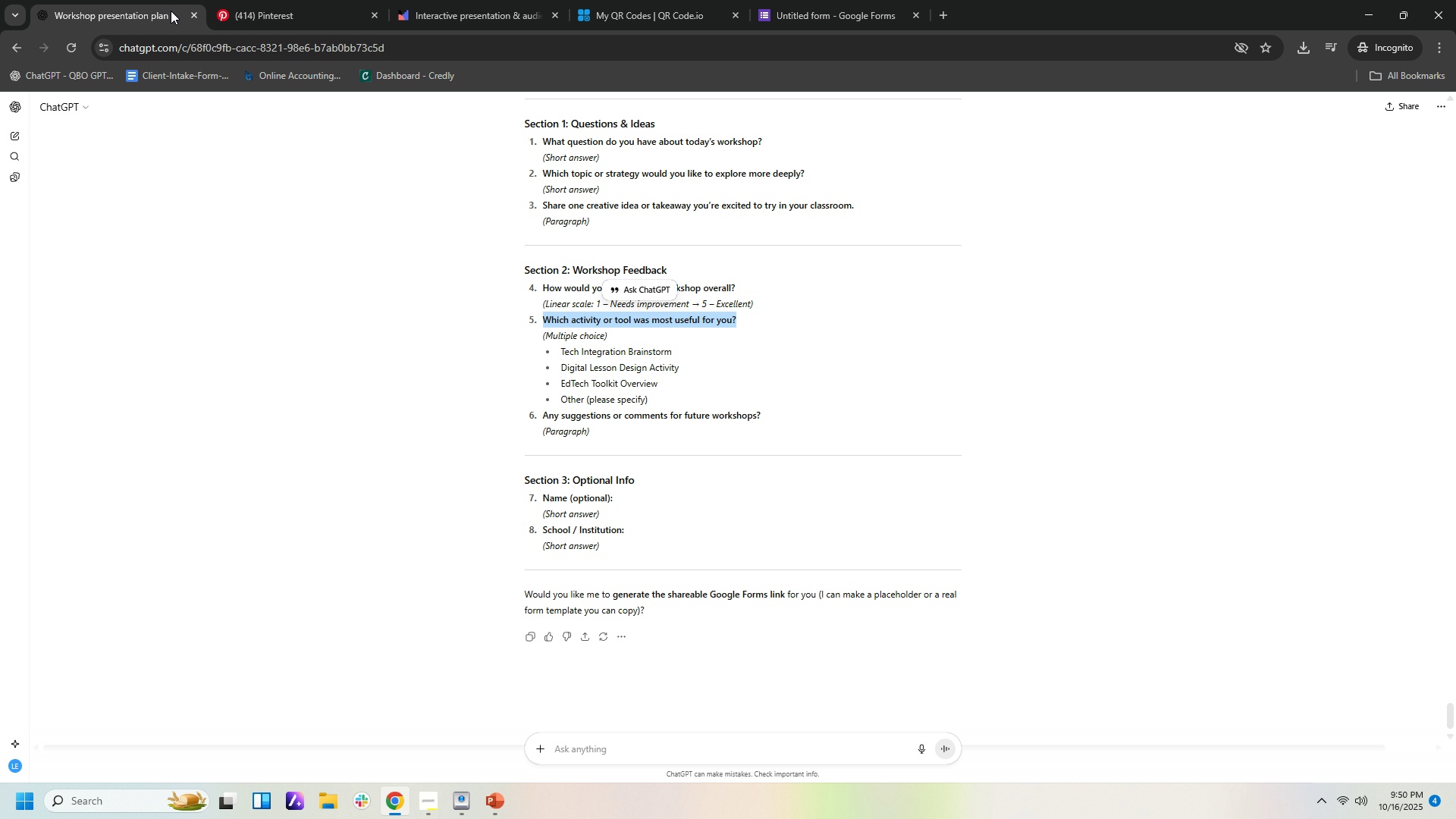 
left_click([861, 12])
 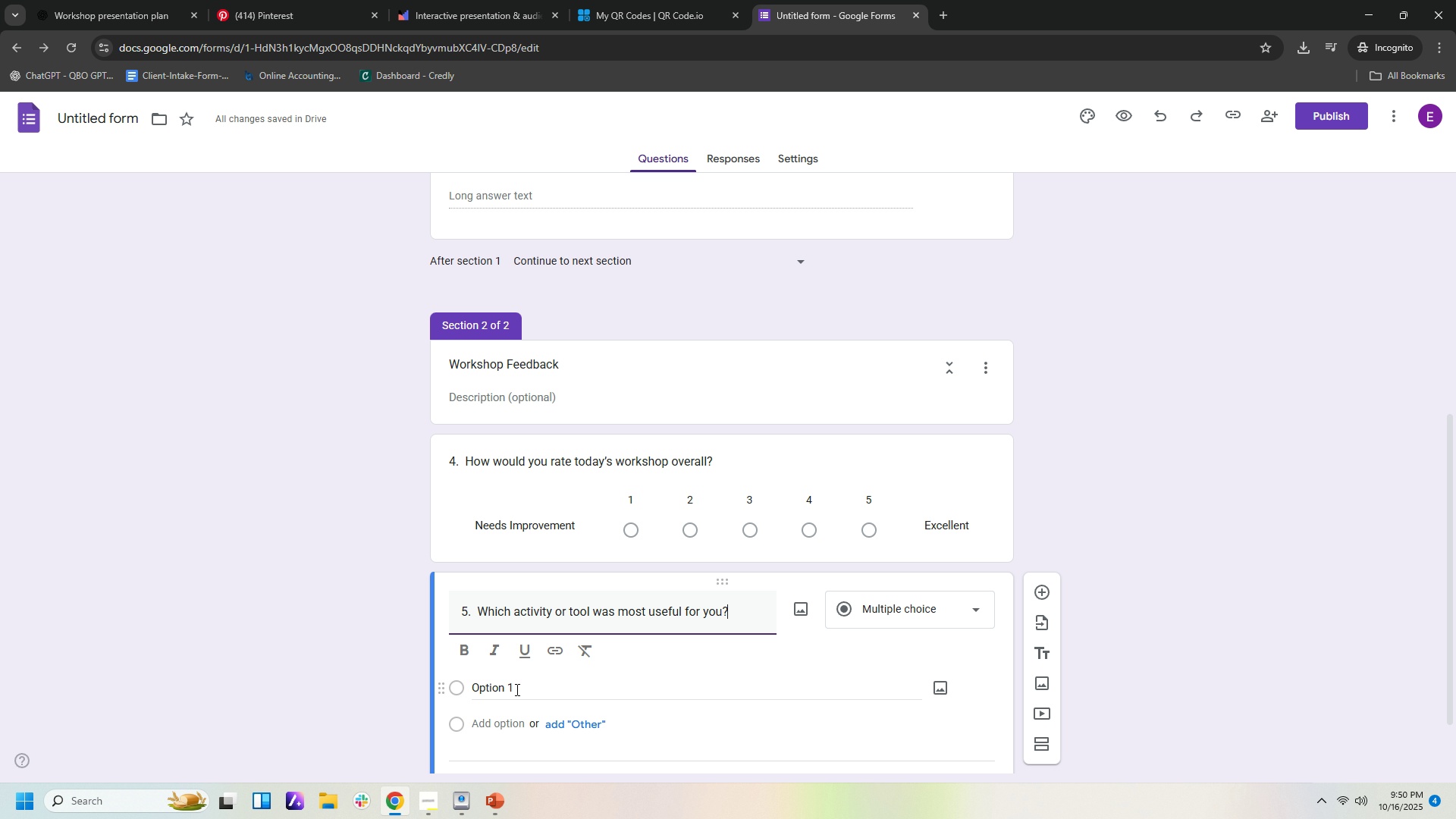 
left_click([507, 692])
 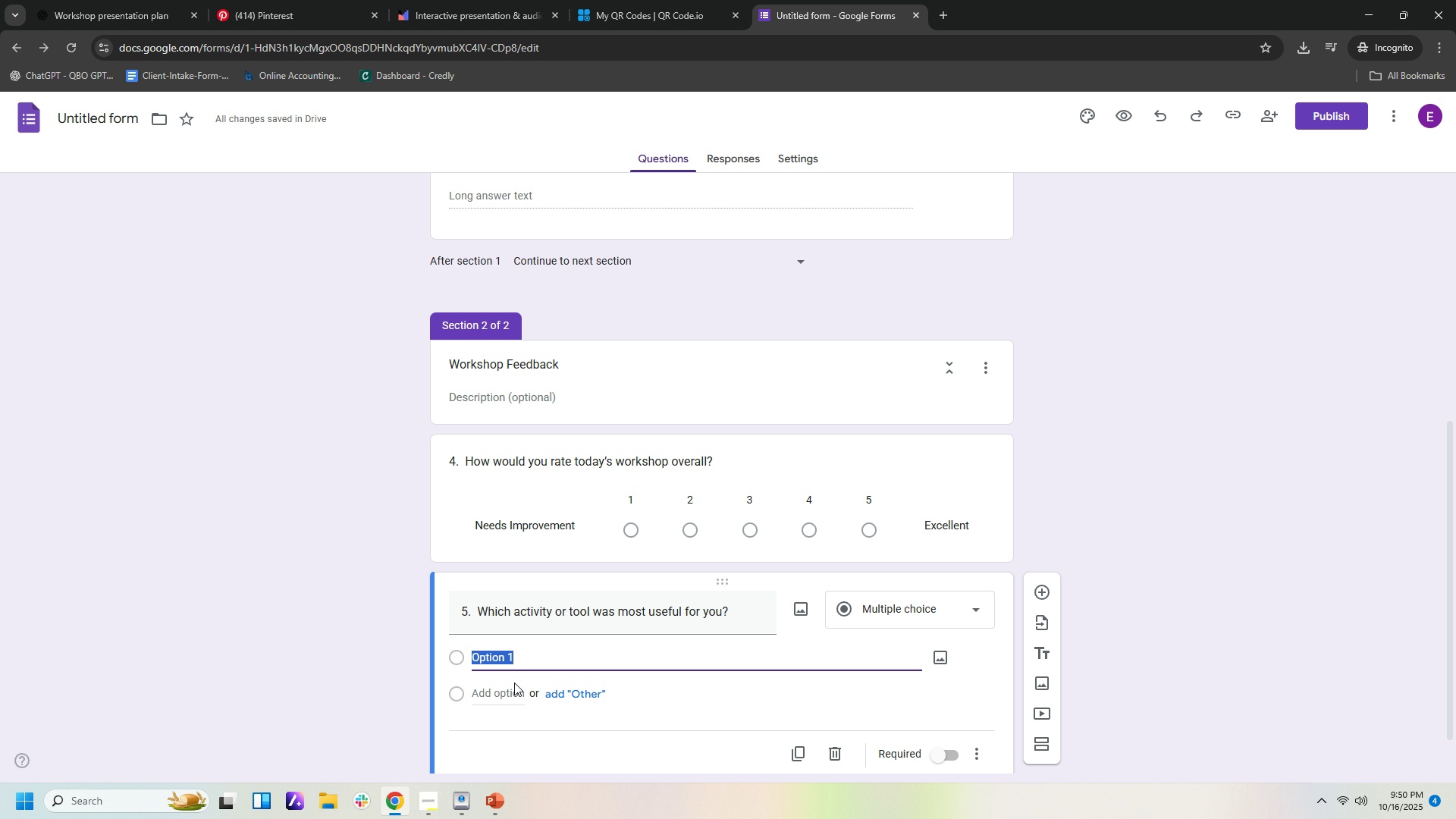 
type(Tech Integration Brainstrm)
key(Backspace)
key(Backspace)
key(Backspace)
type(orm)
 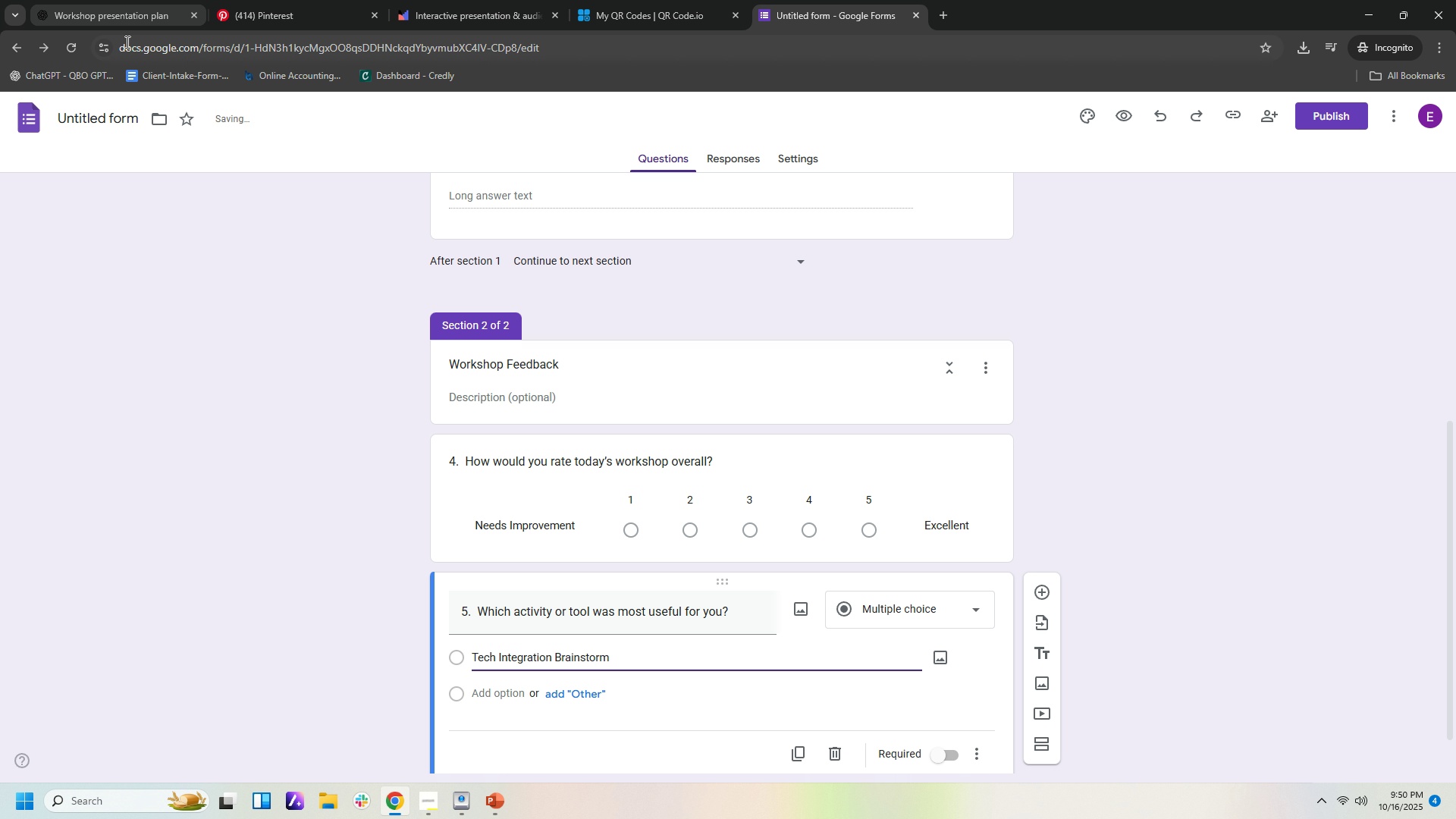 
left_click([127, 18])
 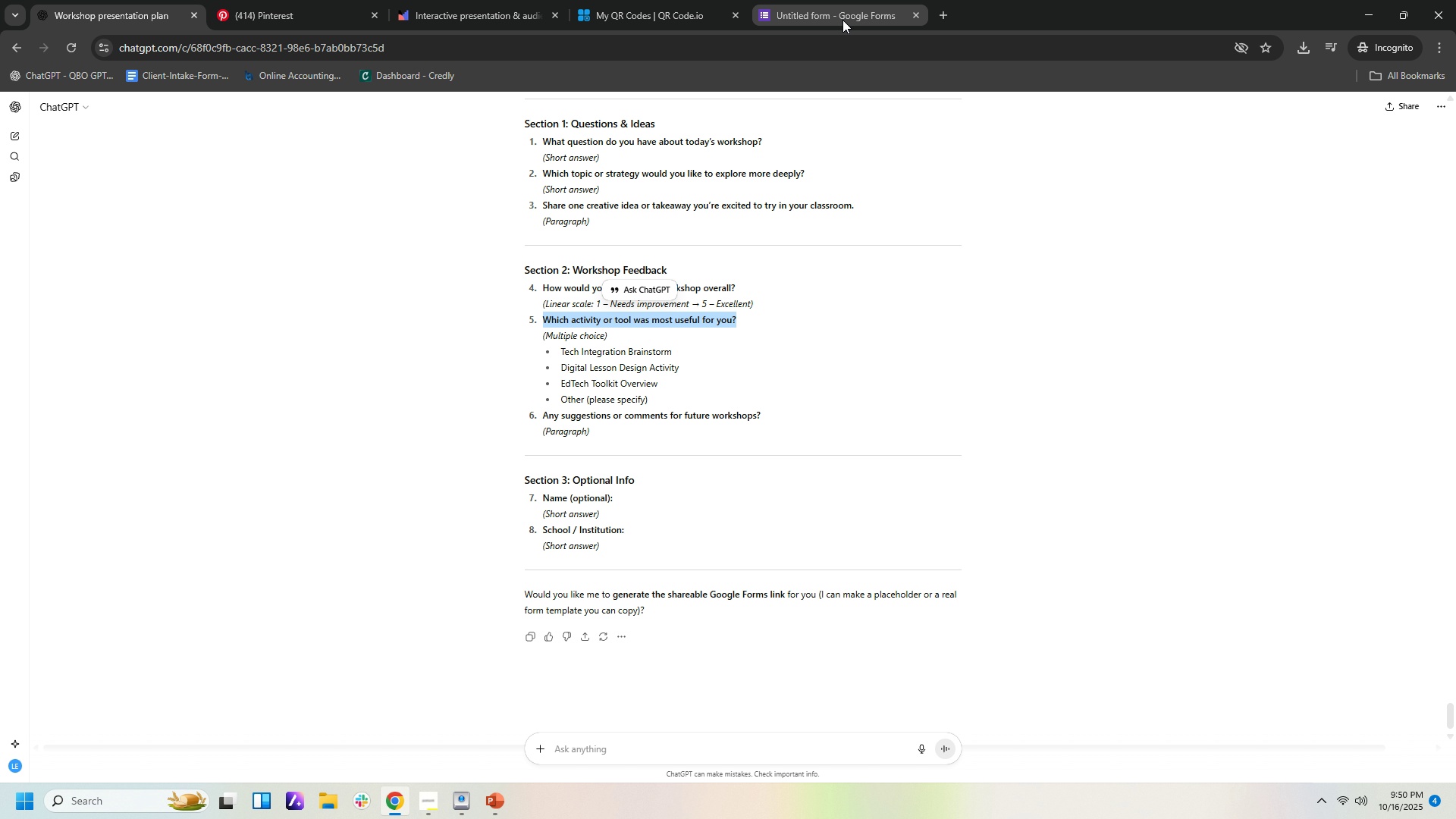 
left_click([848, 17])
 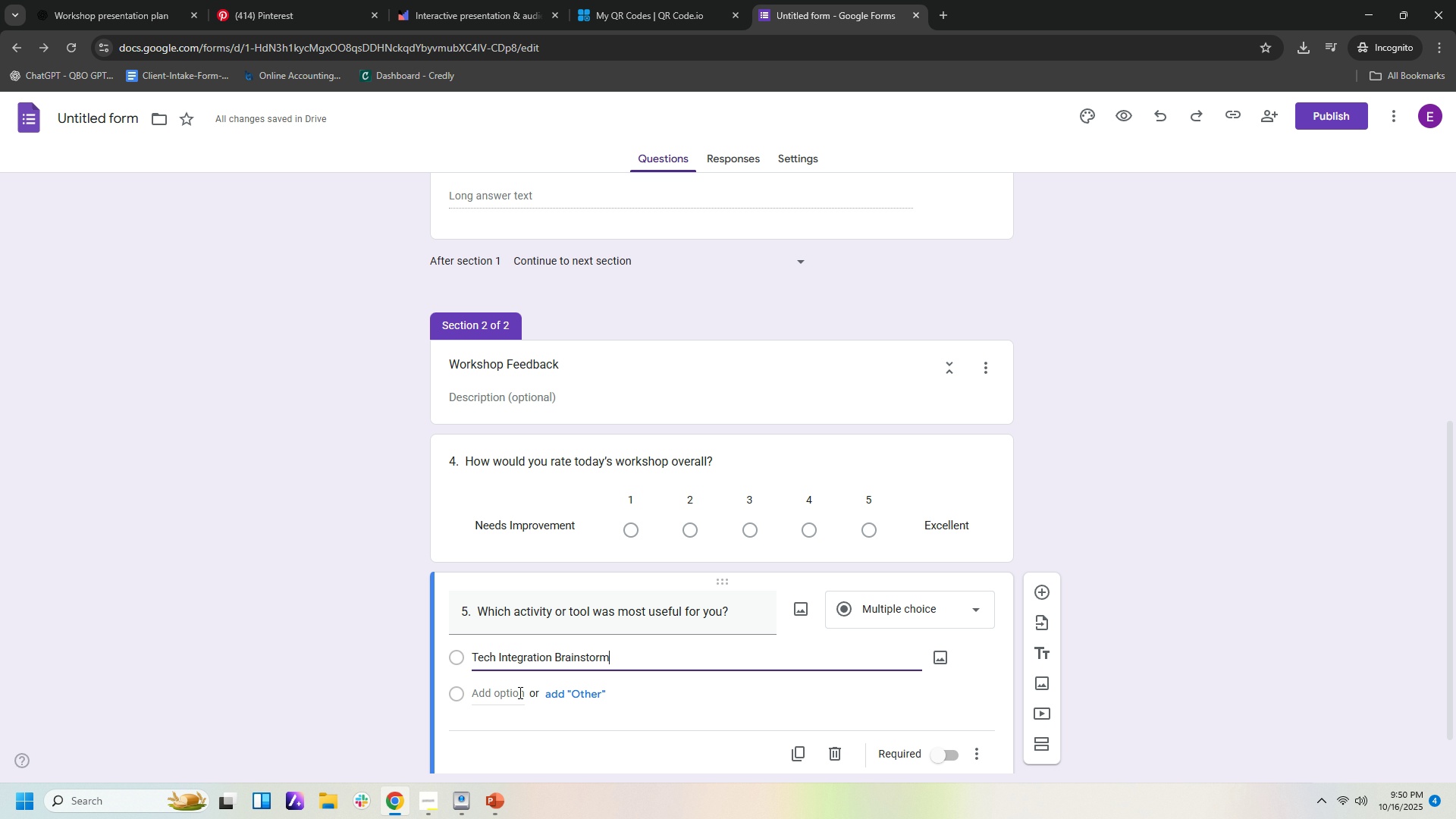 
left_click([519, 692])
 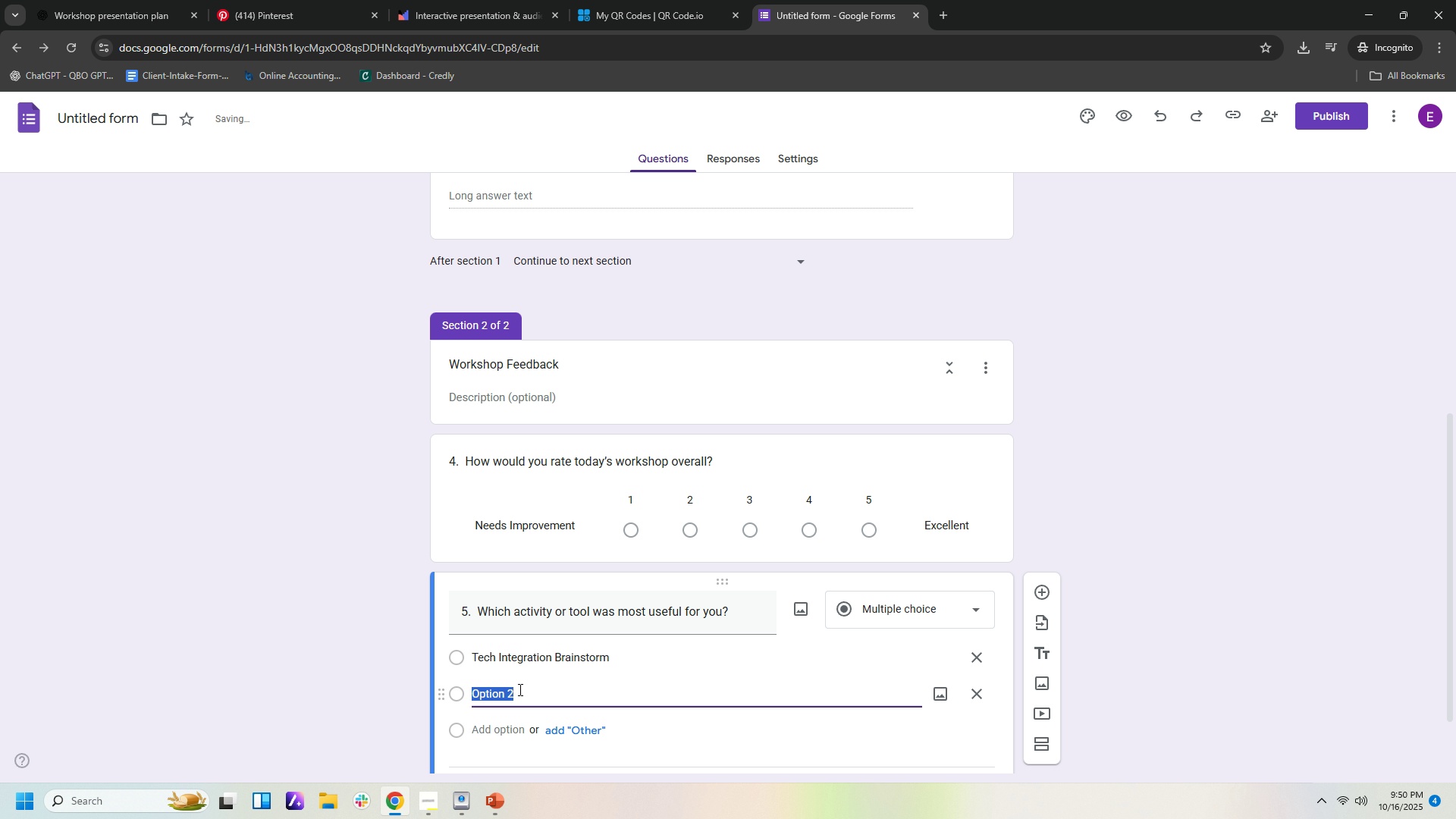 
type(Digital Lesson Design Activity)
 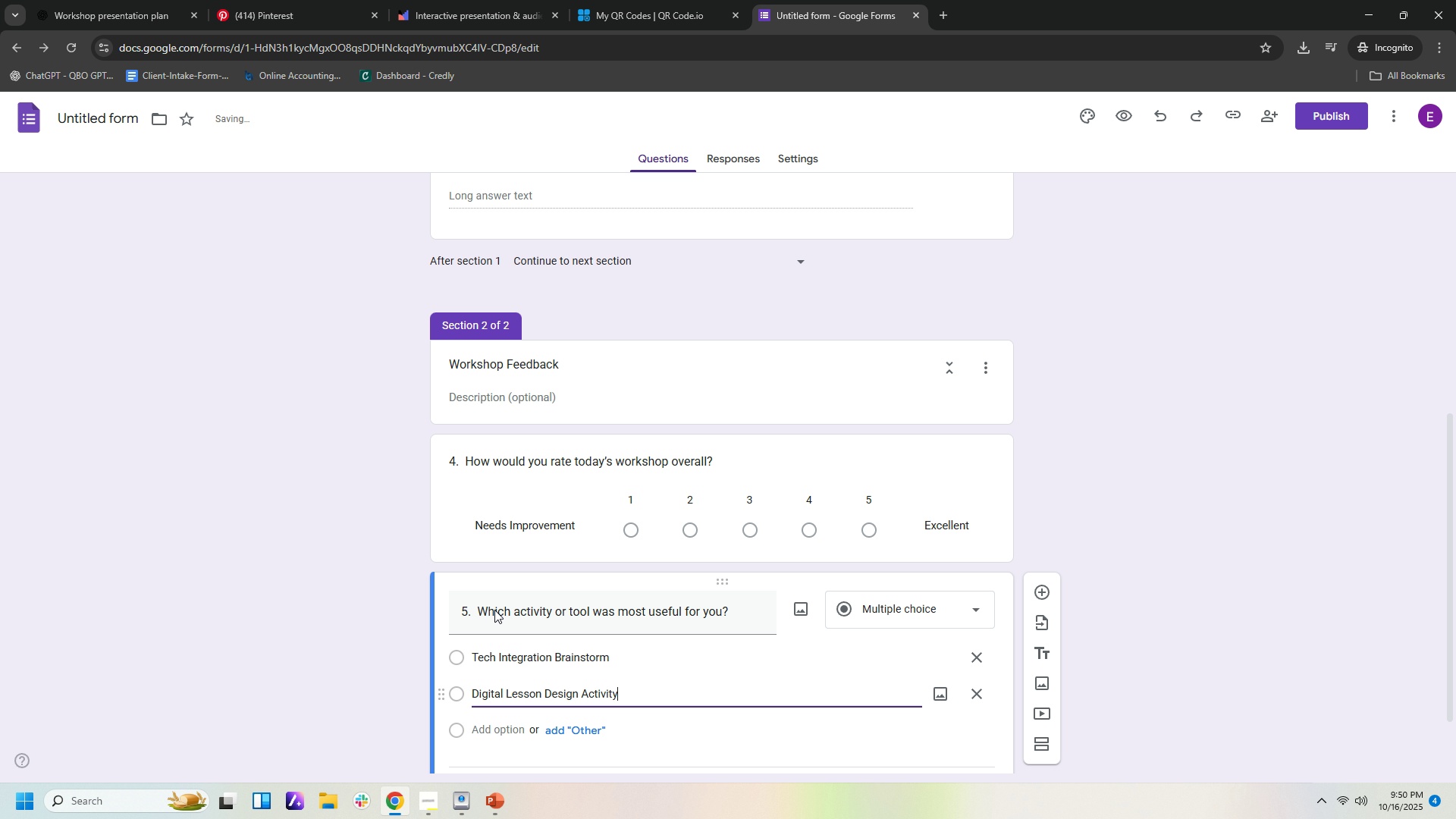 
left_click([163, 19])
 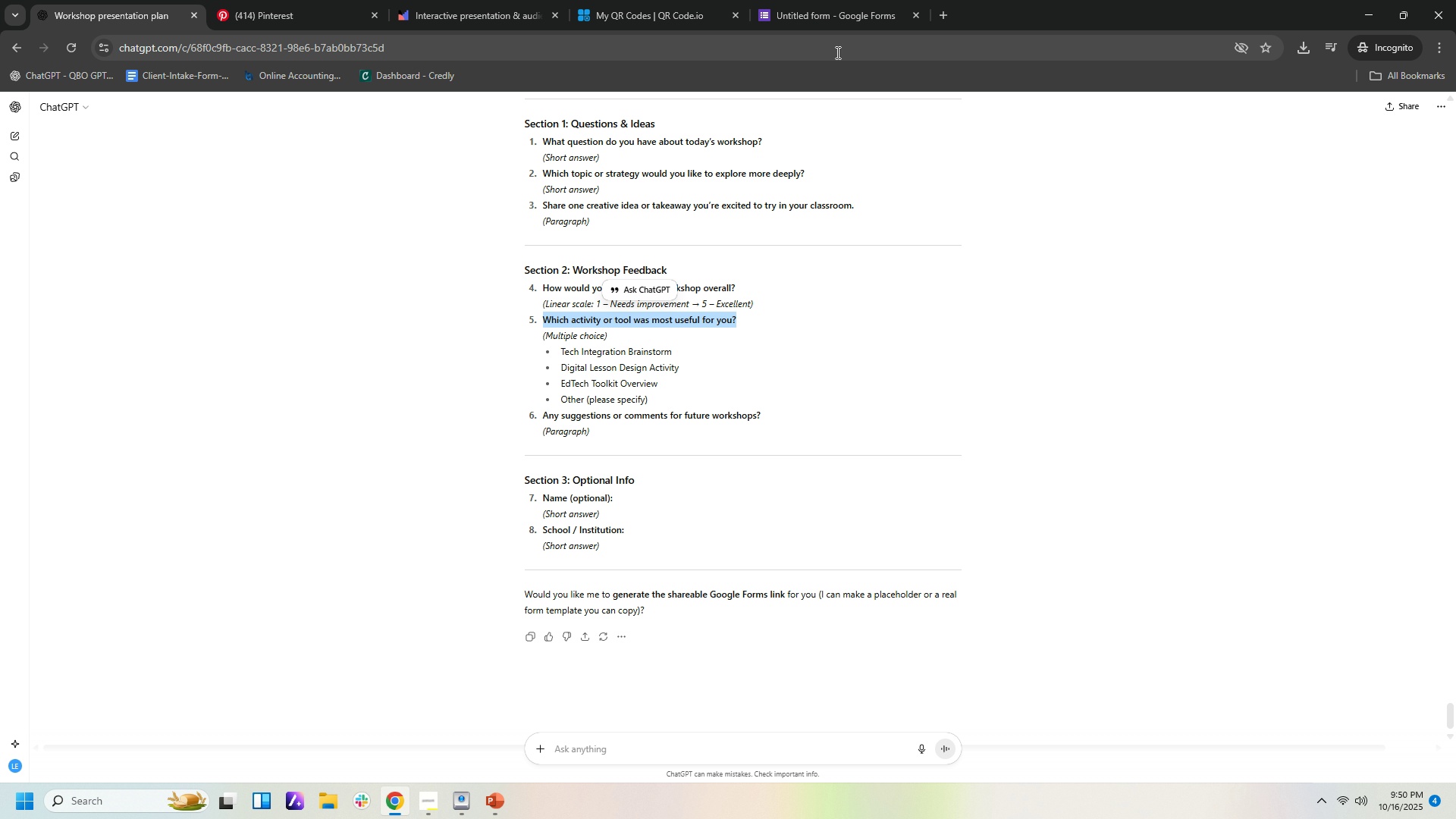 
left_click([829, 20])
 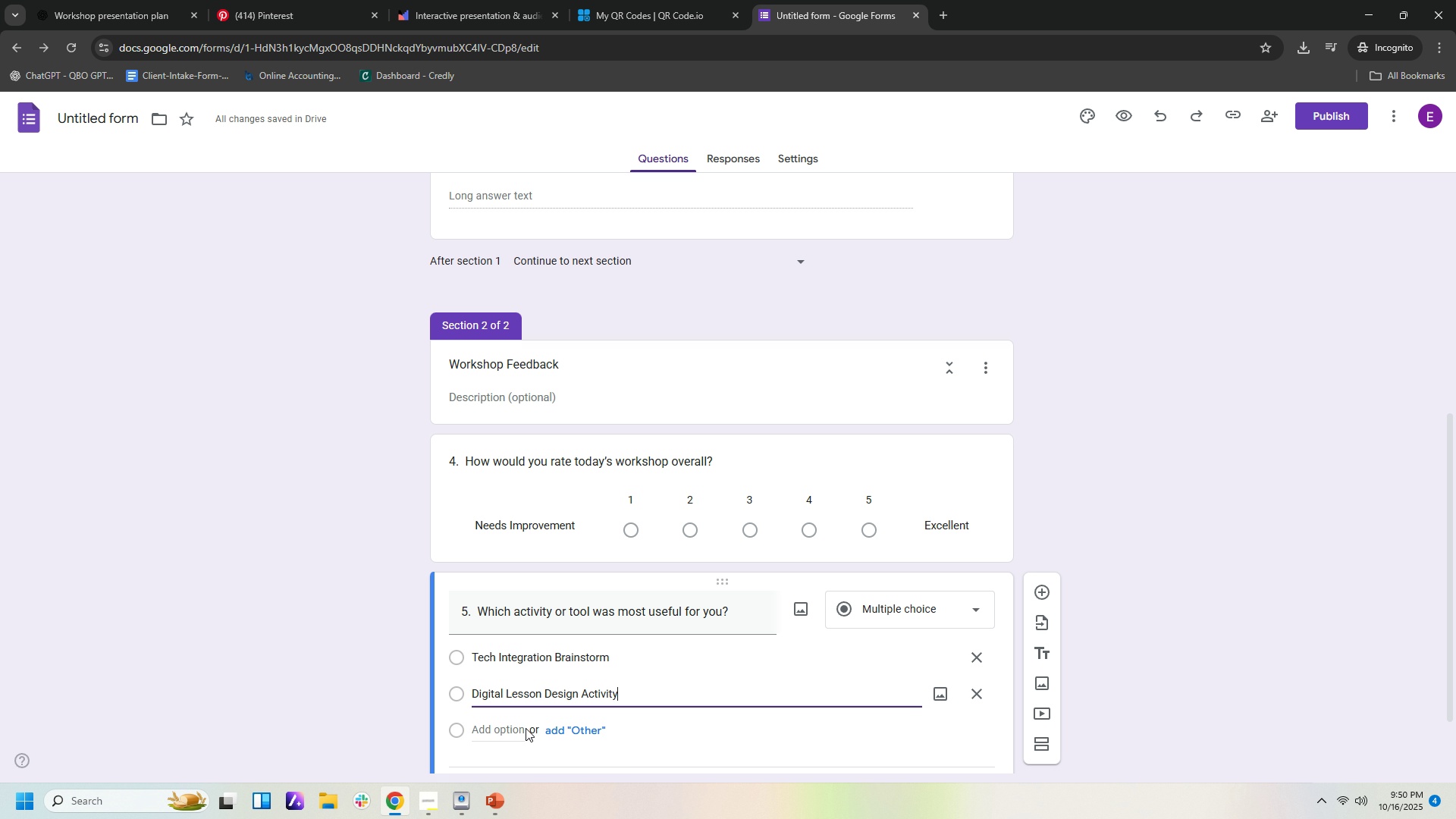 
left_click([514, 730])
 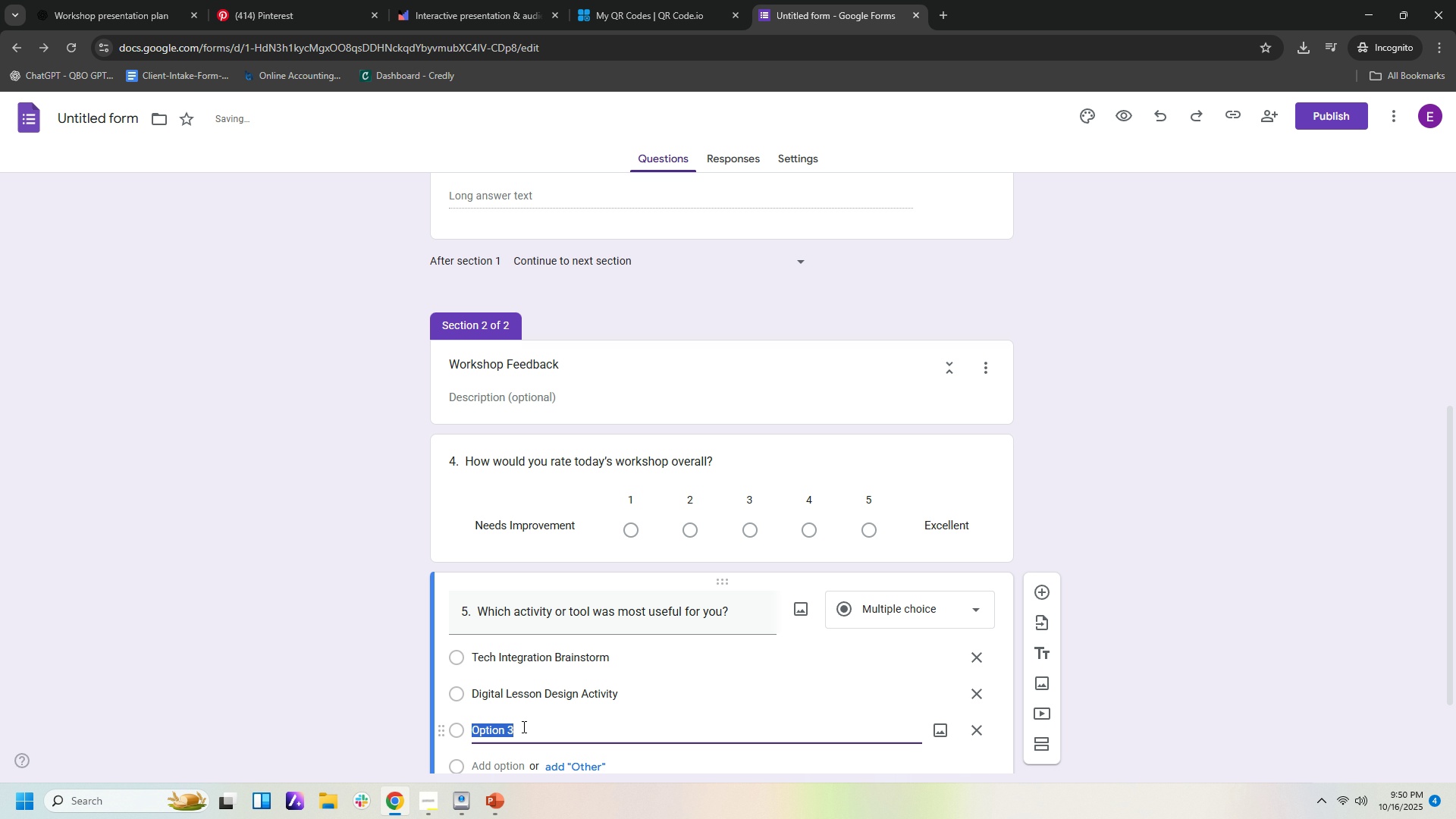 
type(EdTech R)
key(Backspace)
type(Toolkit Overview)
 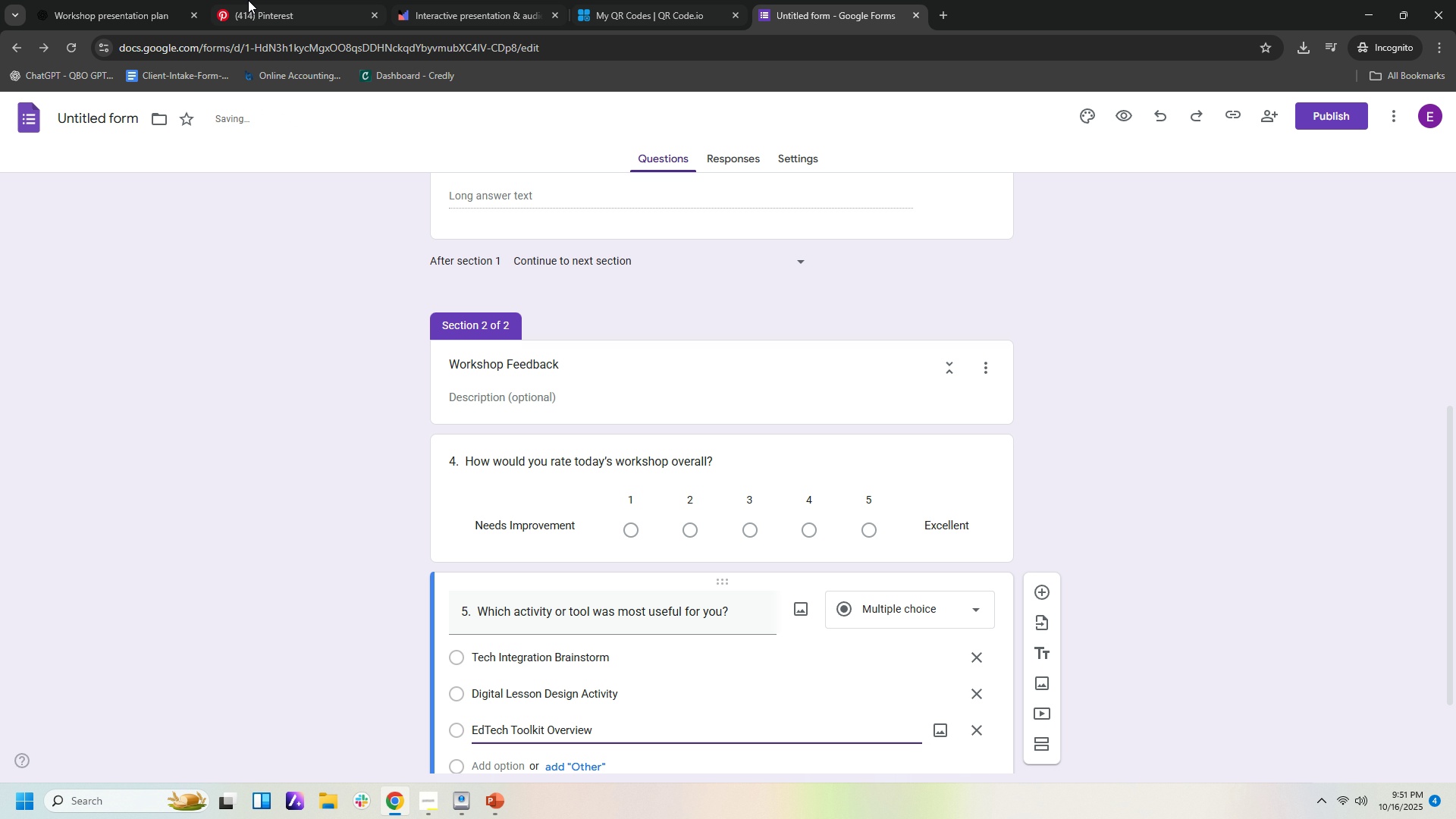 
left_click([162, 27])
 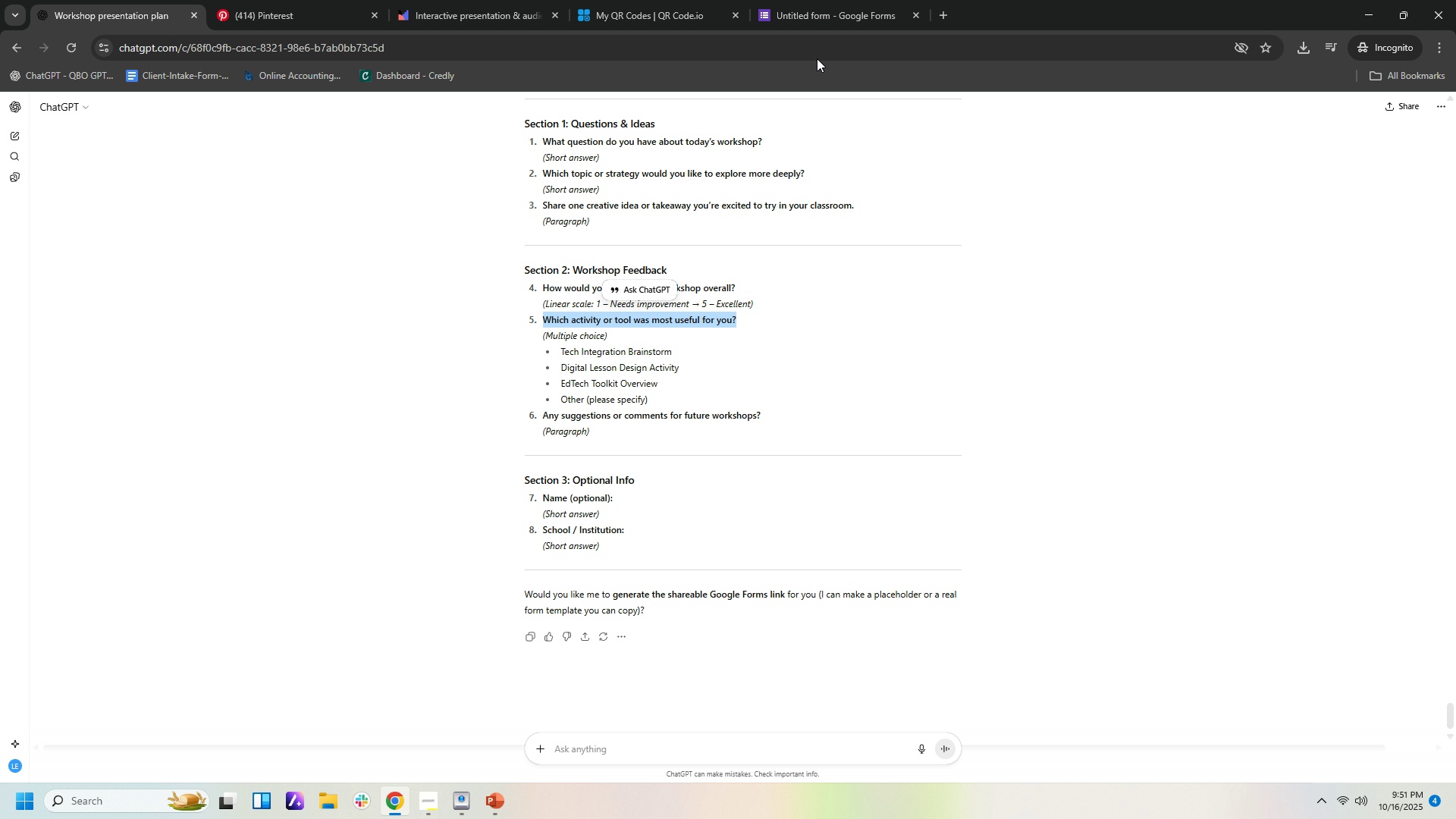 
left_click([824, 23])
 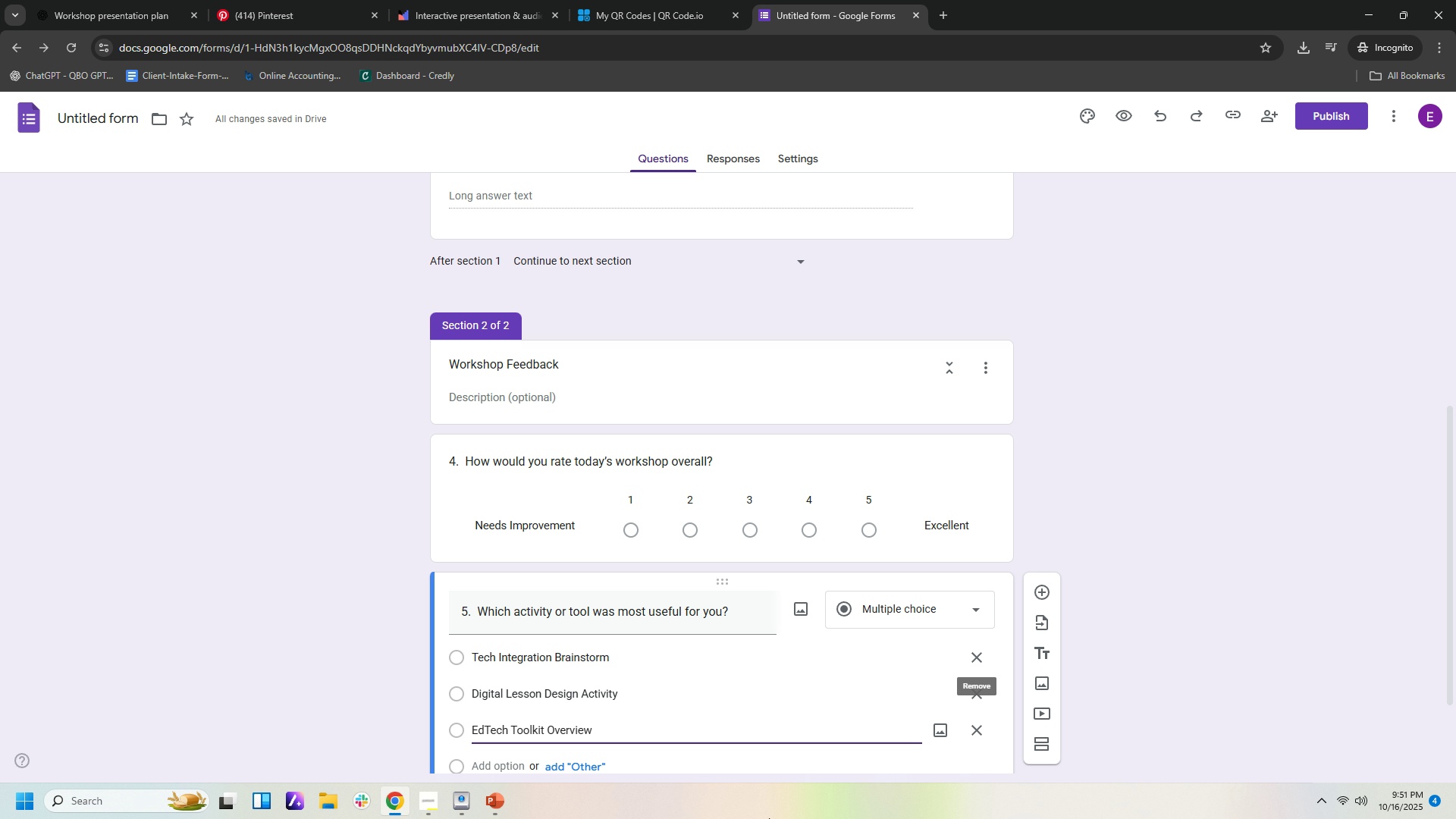 
scroll: coordinate [766, 790], scroll_direction: down, amount: 3.0
 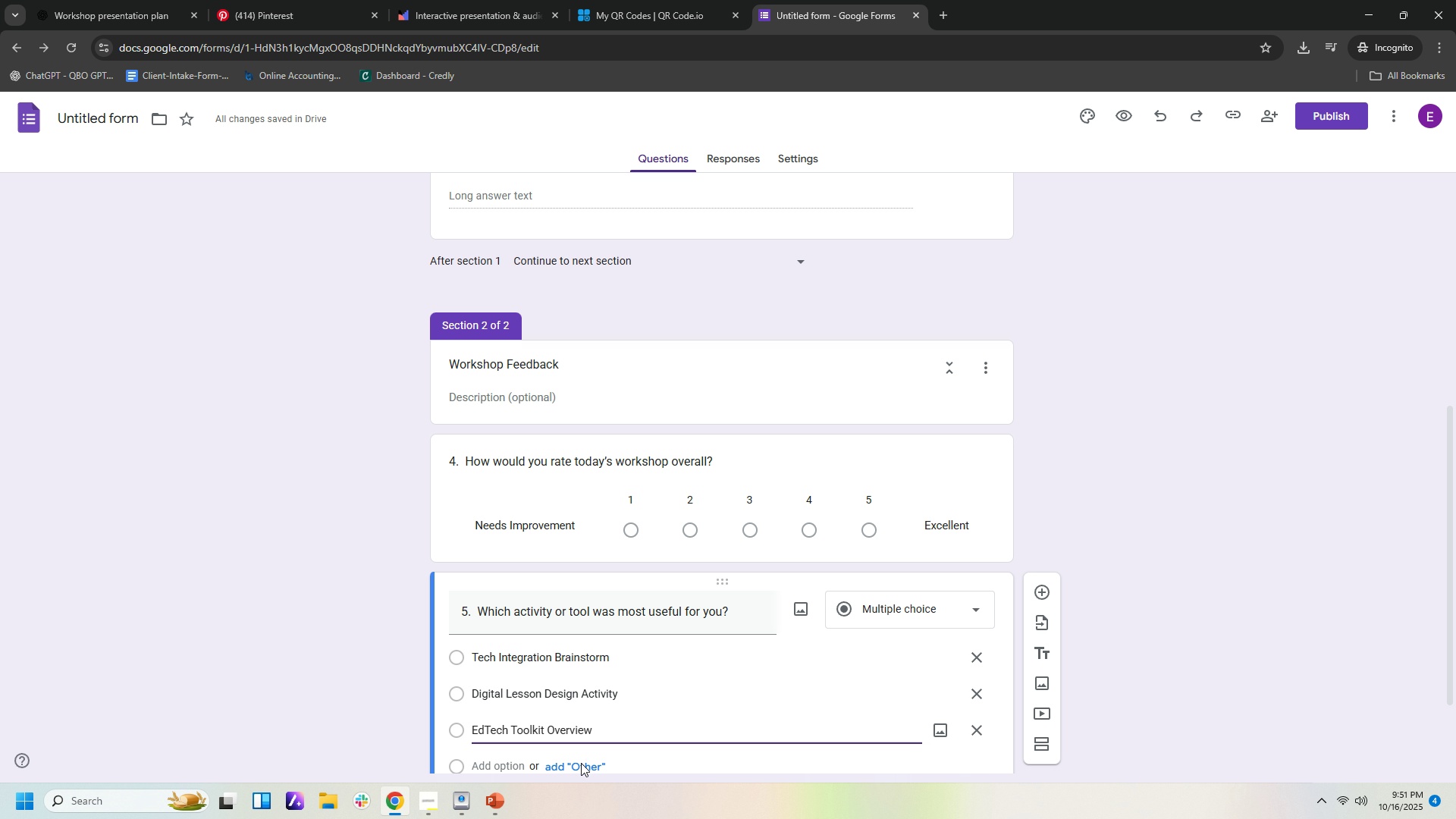 
left_click([581, 763])
 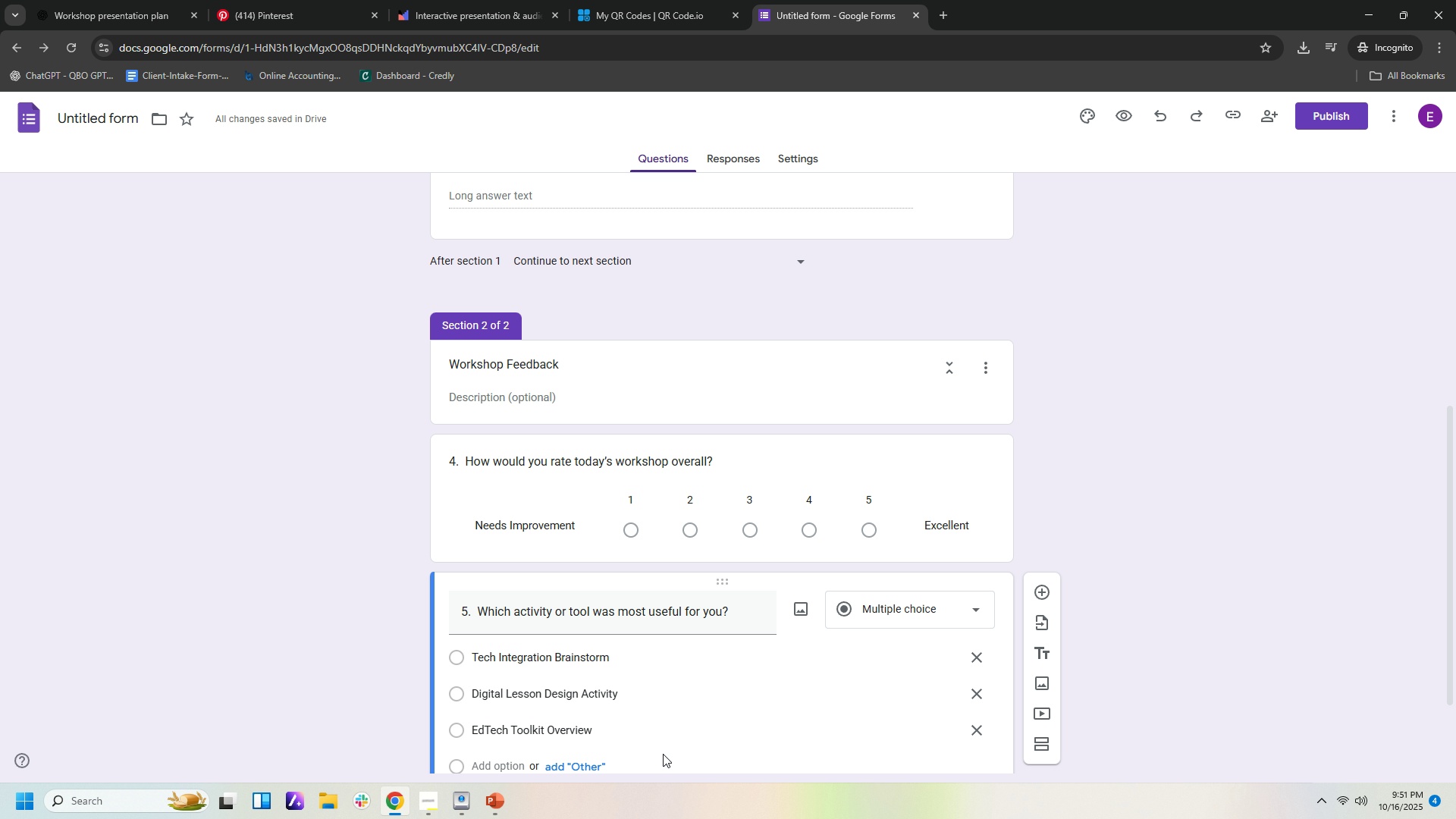 
scroll: coordinate [1219, 611], scroll_direction: down, amount: 6.0
 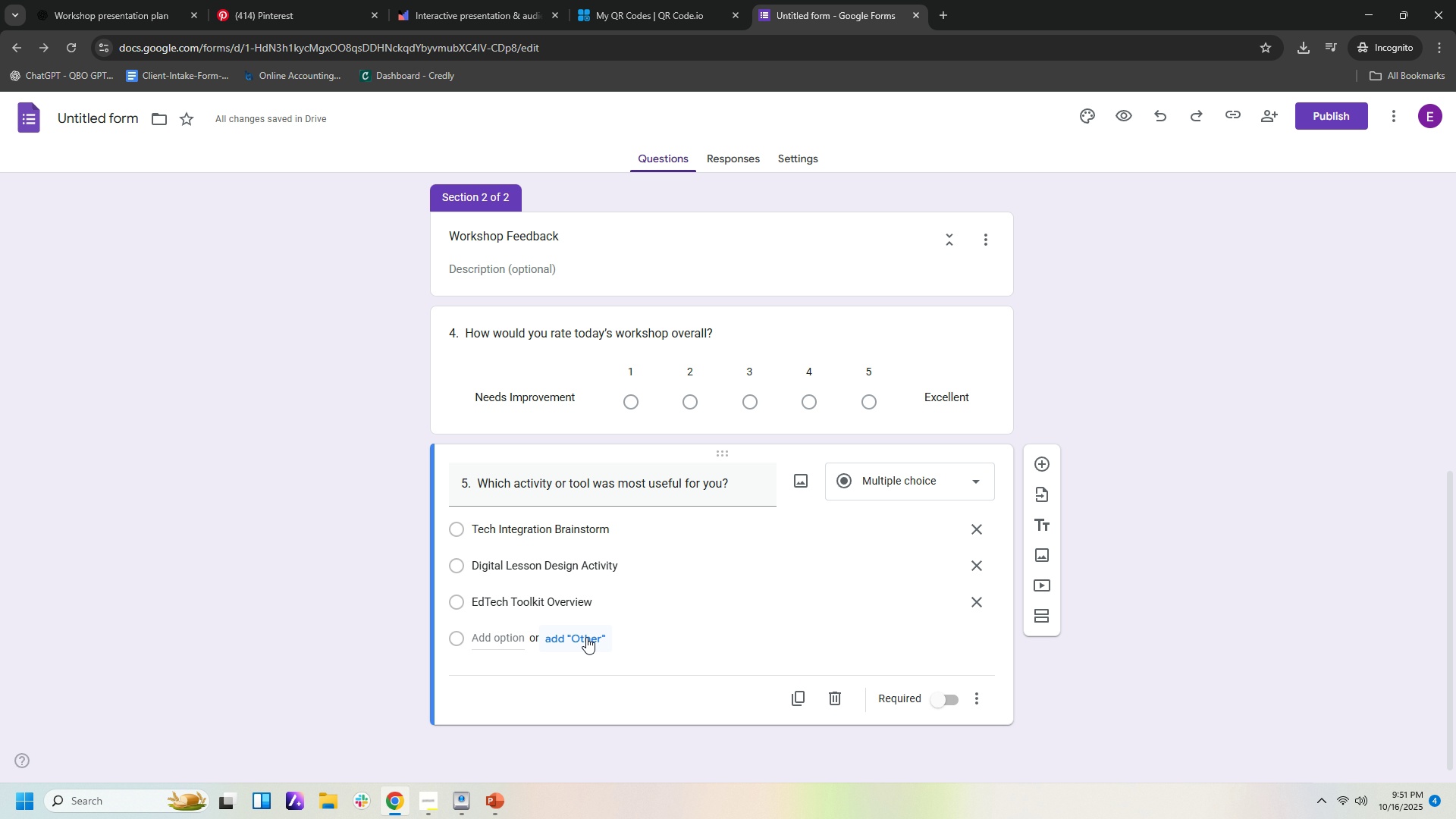 
left_click([585, 637])
 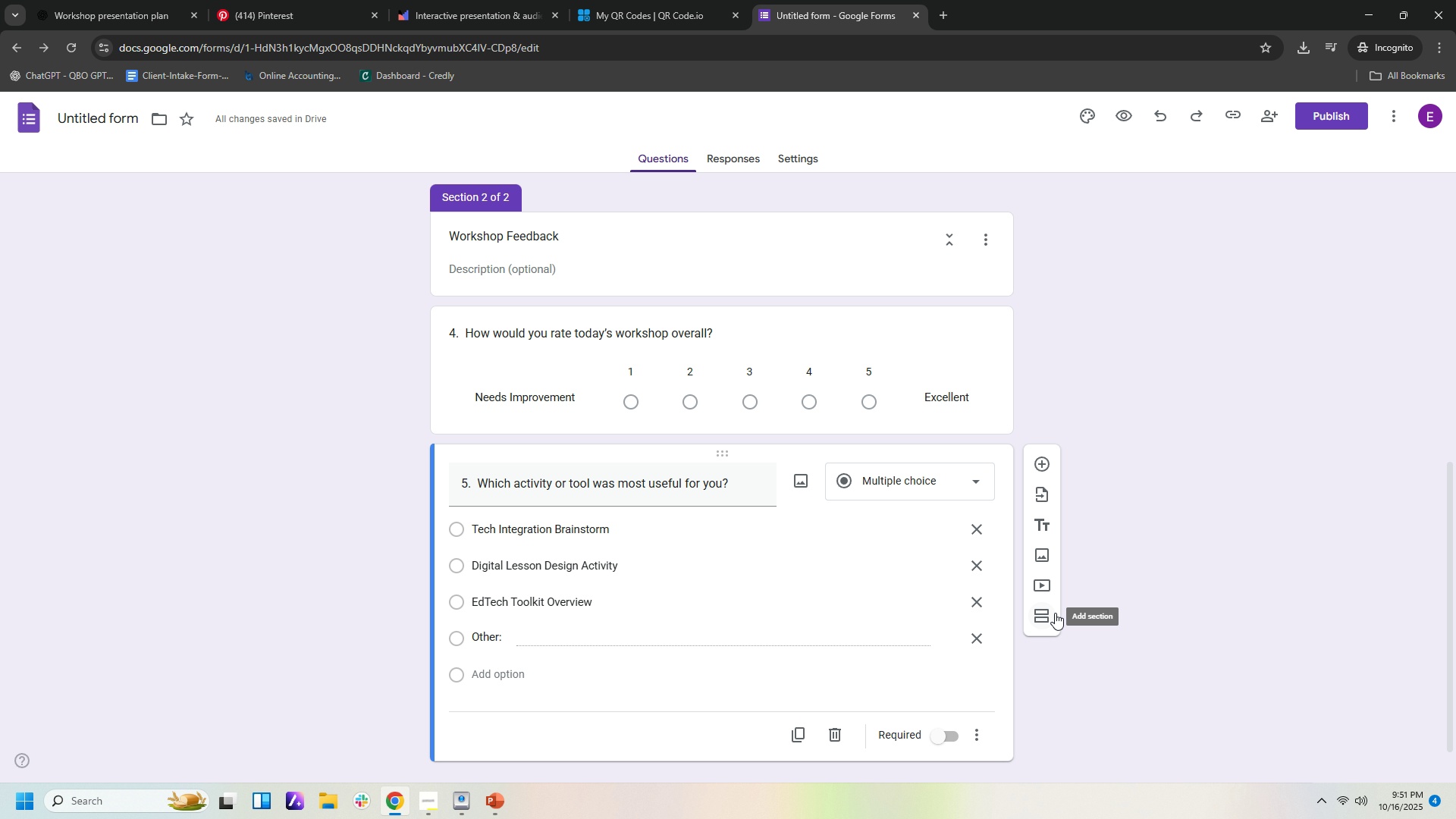 
left_click([1042, 468])
 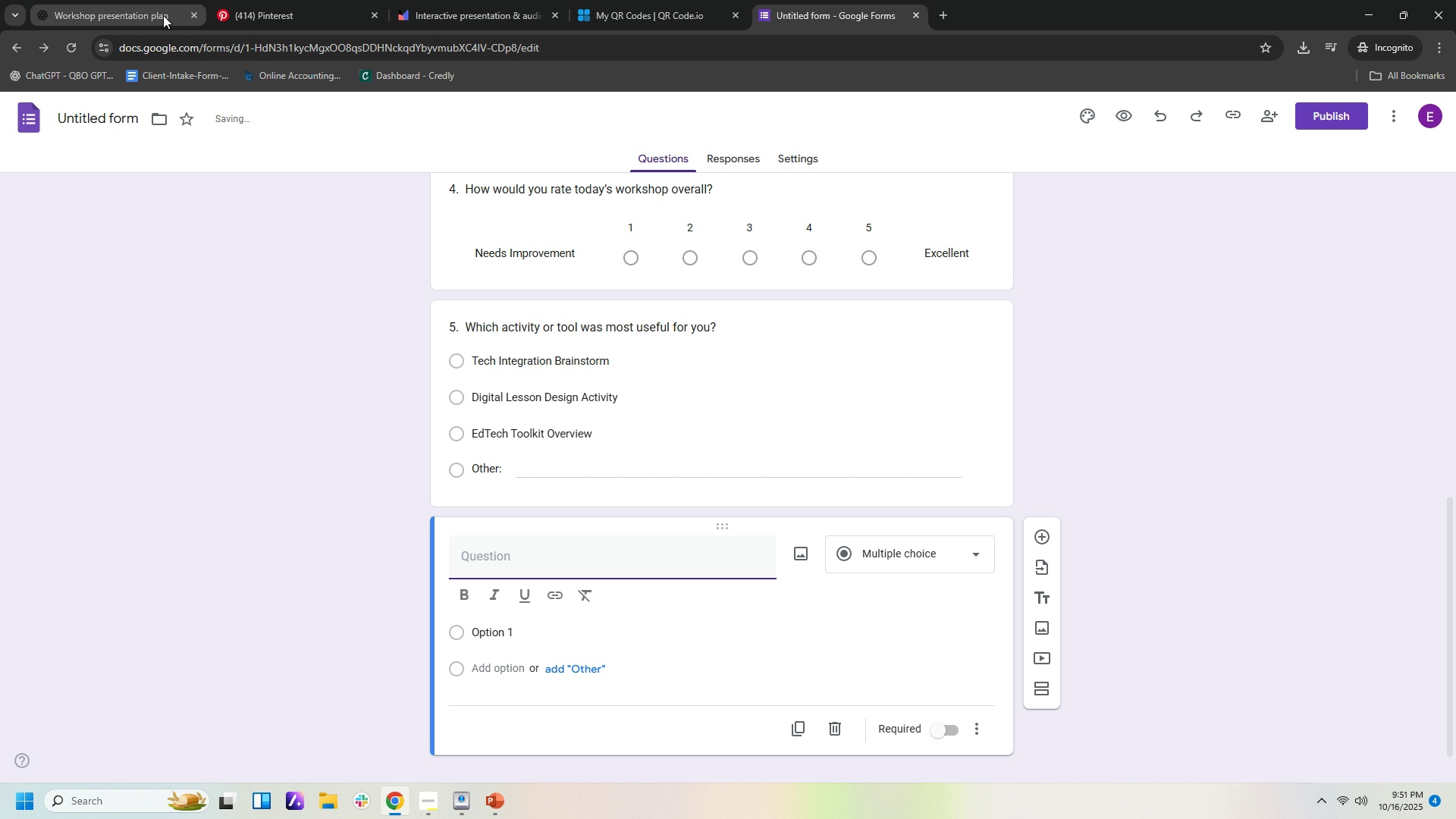 
left_click([158, 15])
 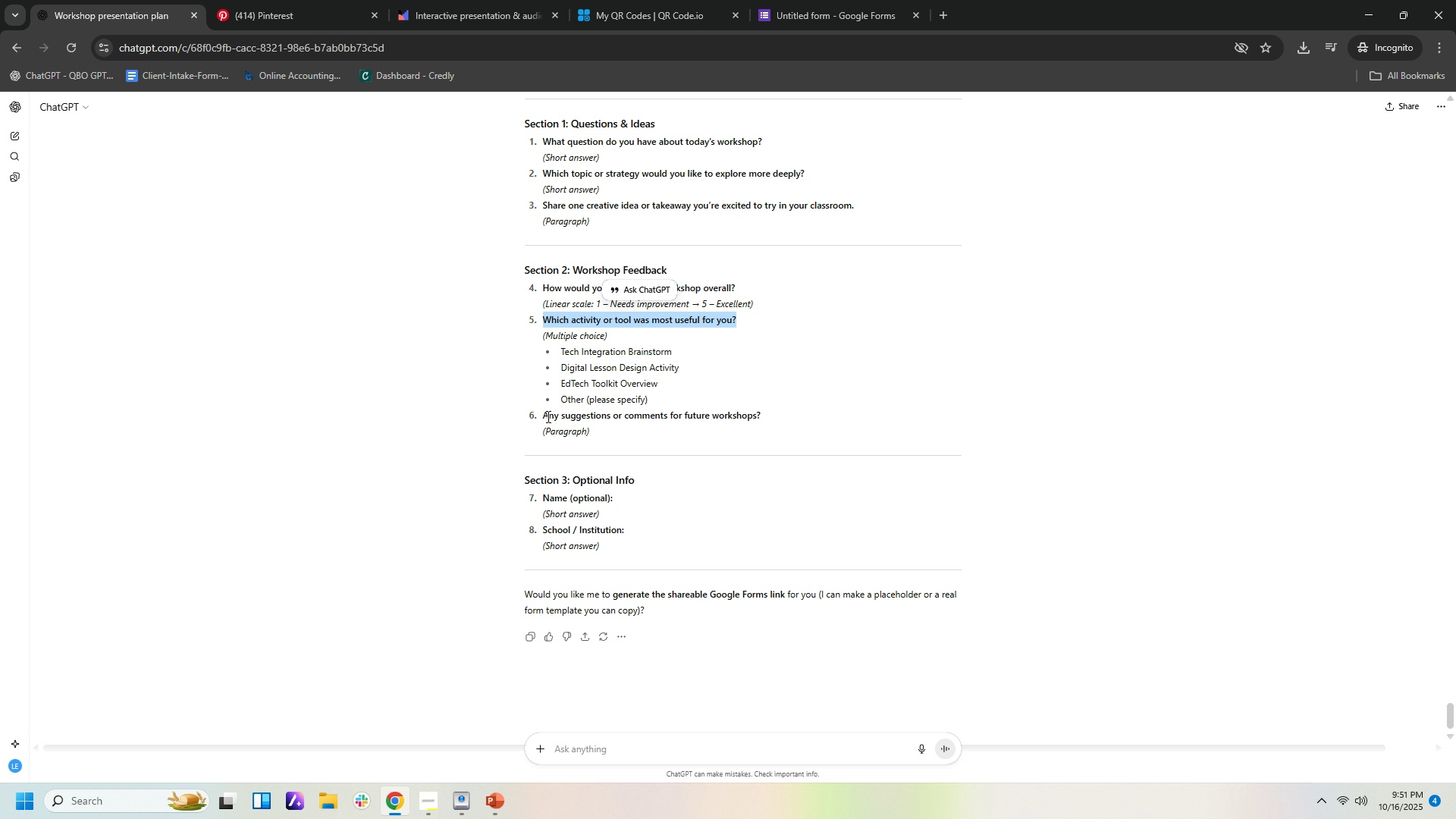 
left_click_drag(start_coordinate=[543, 416], to_coordinate=[762, 414])
 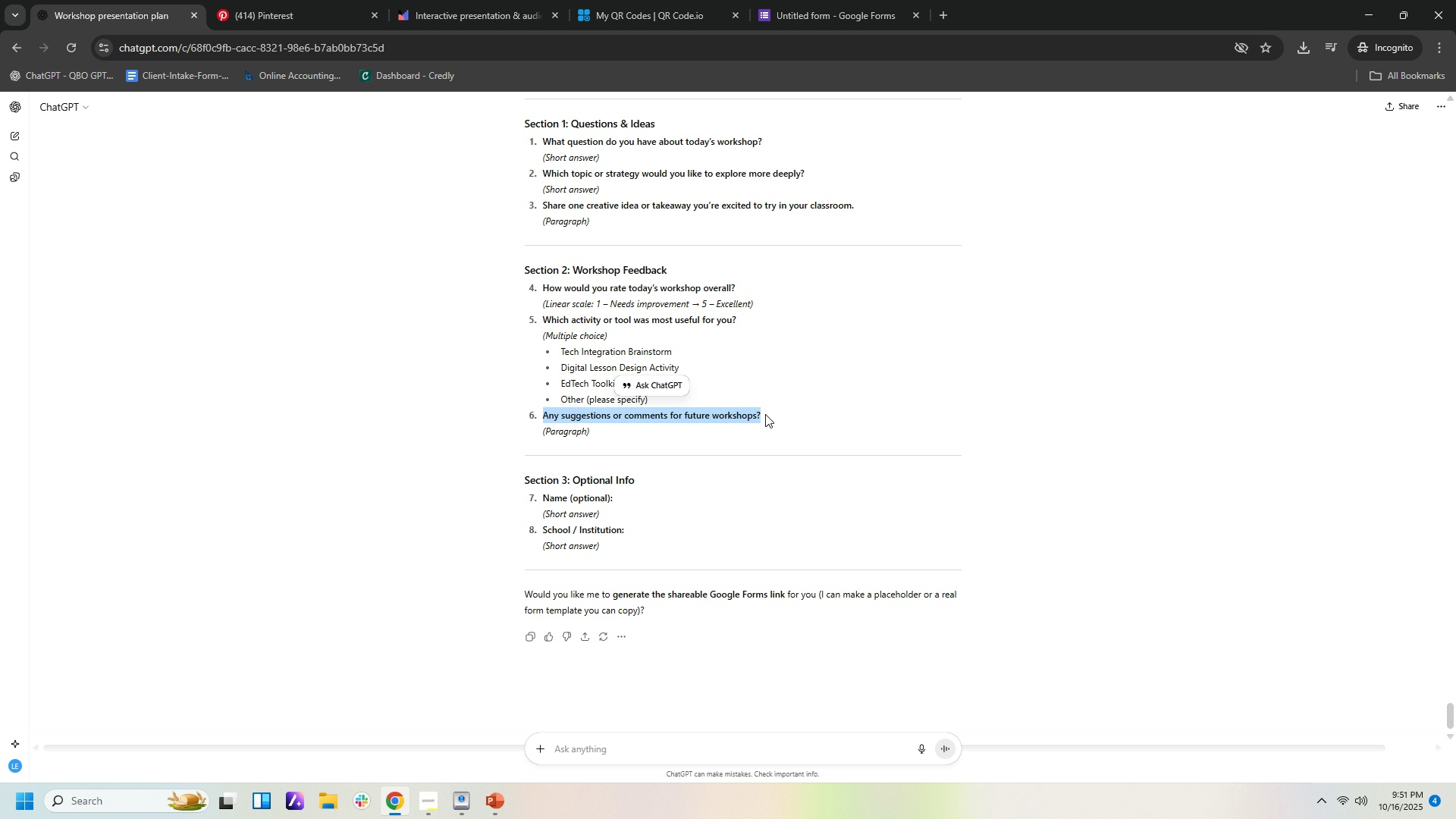 
key(Control+C)
 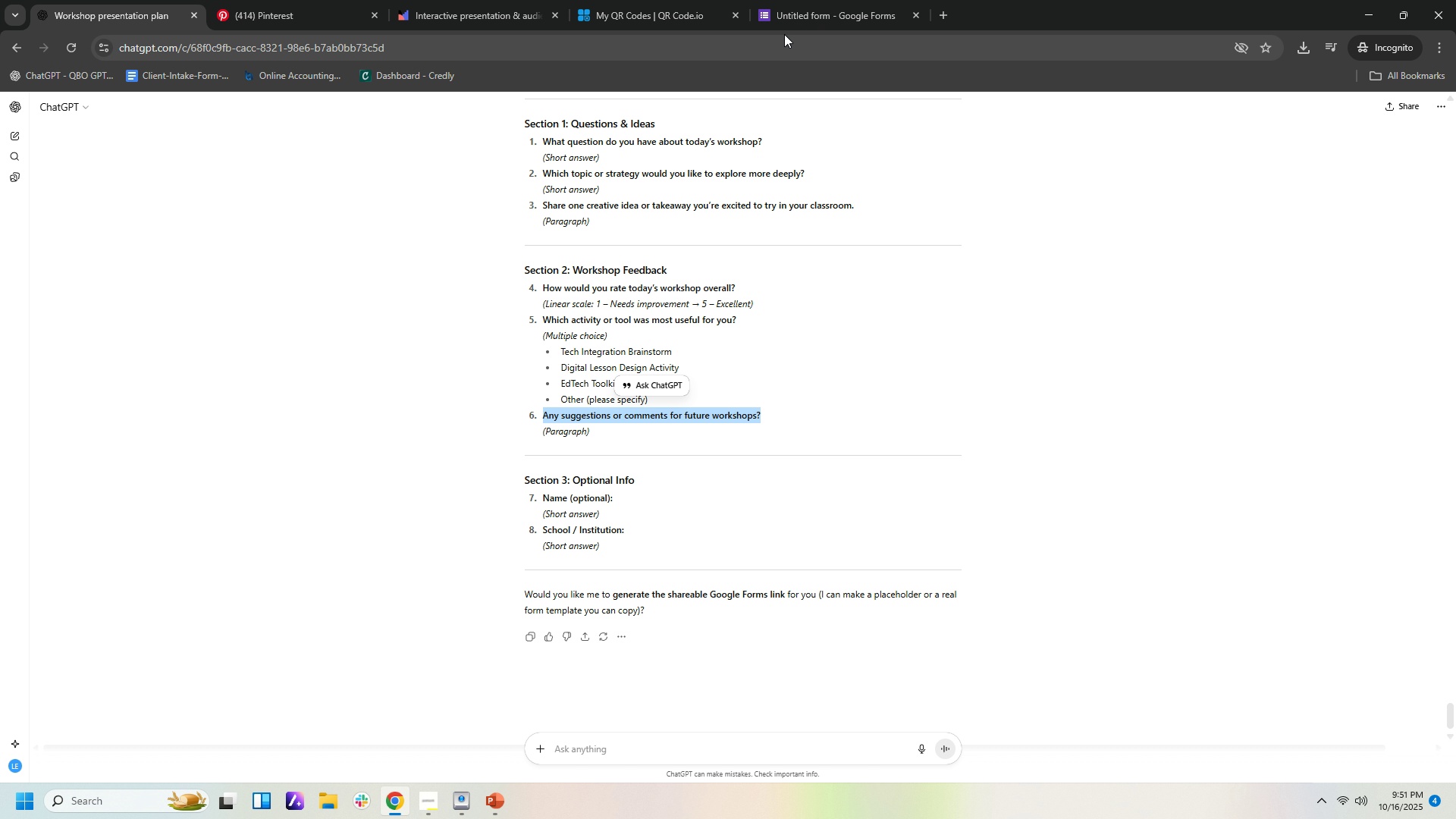 
left_click([791, 22])
 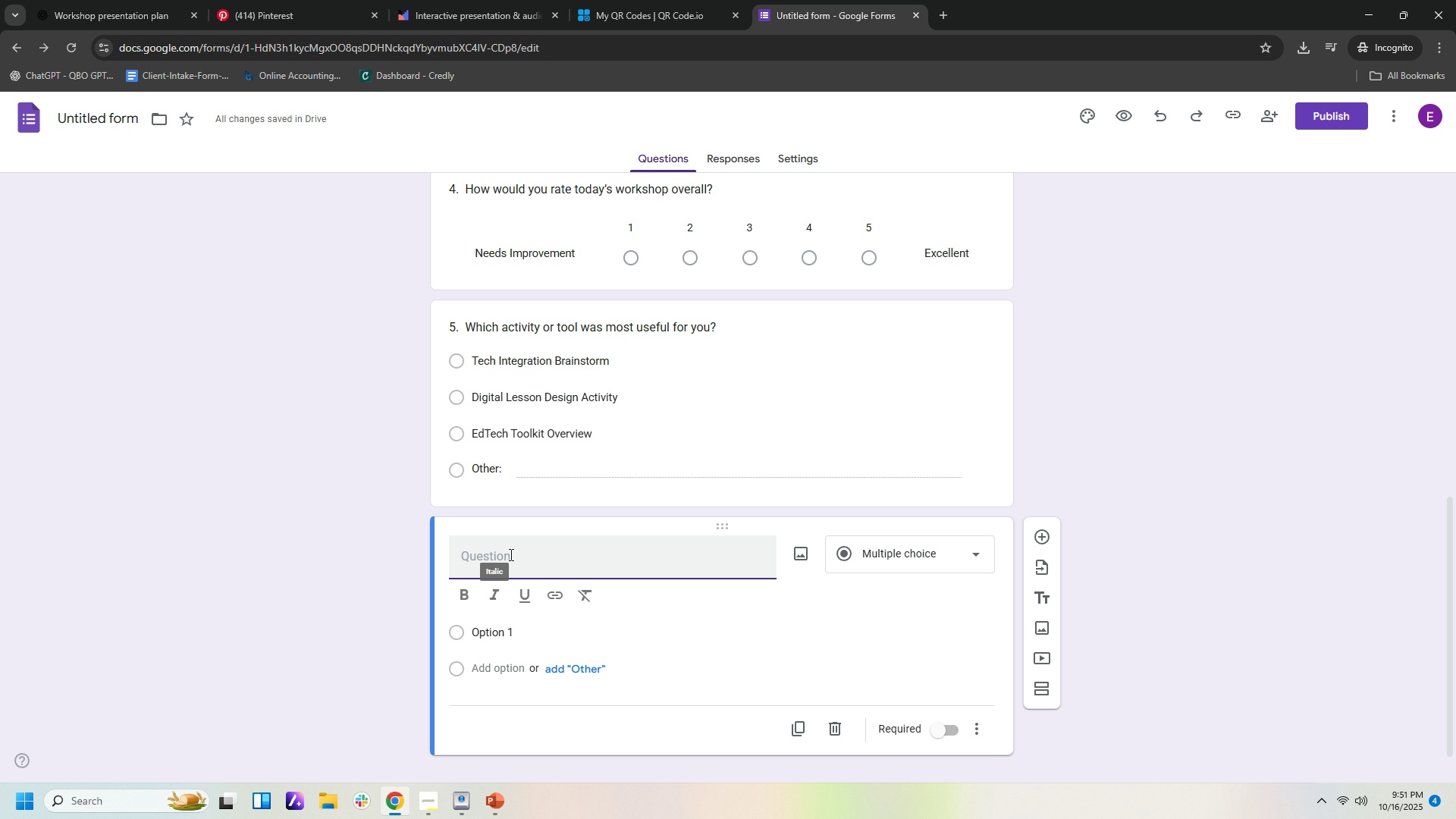 
left_click([510, 554])
 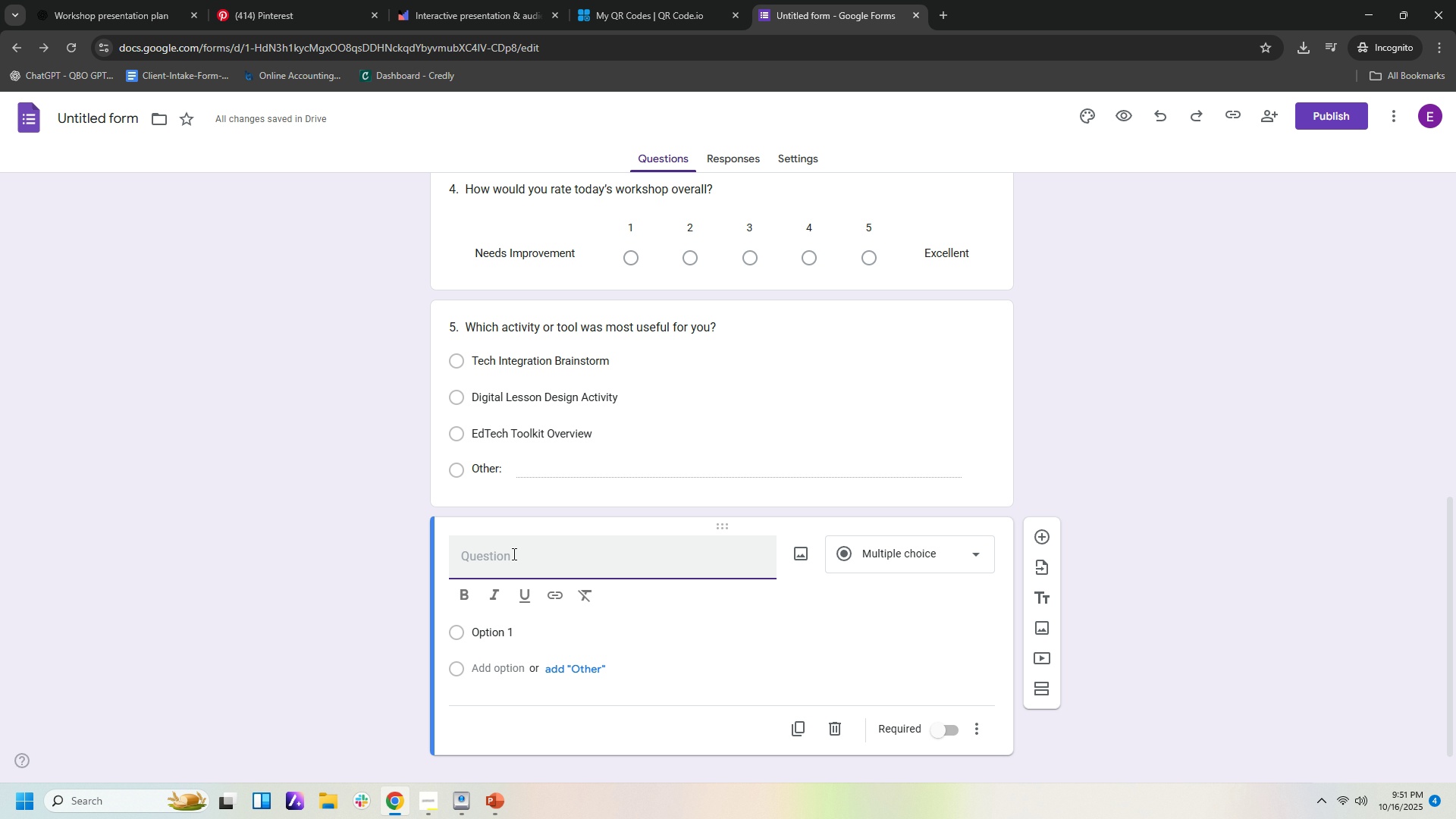 
key(6)
 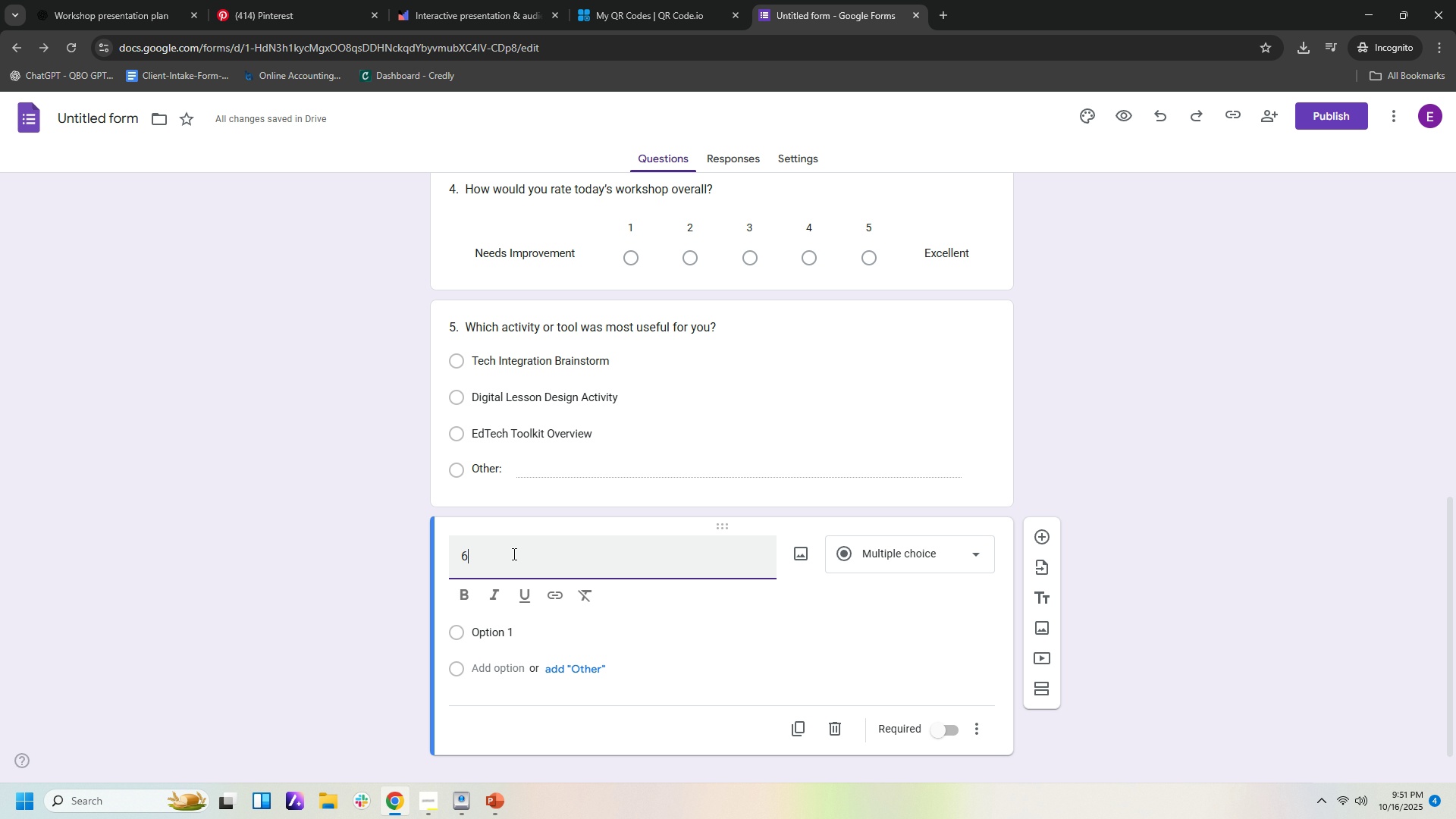 
key(Period)
 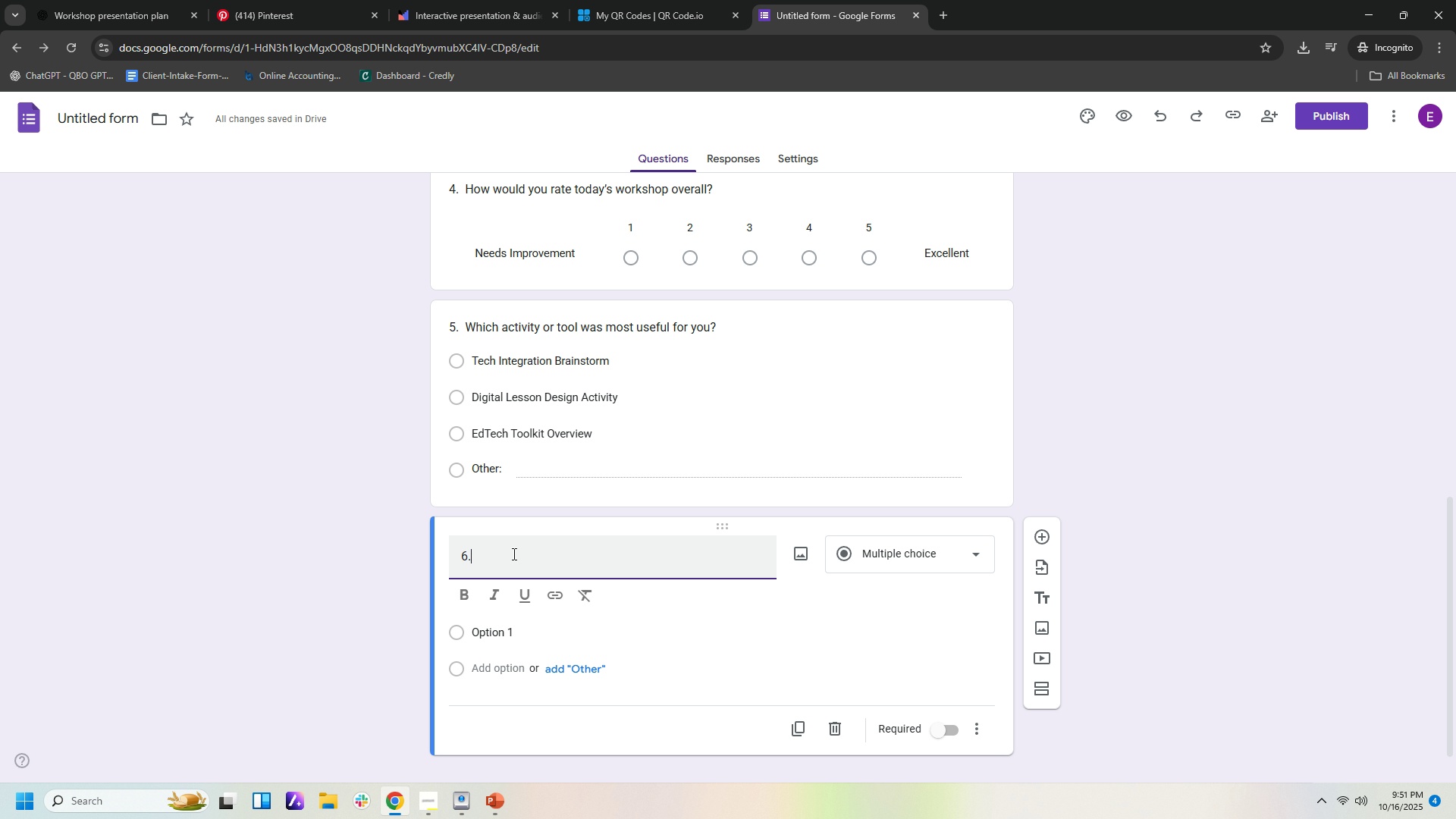 
key(Space)
 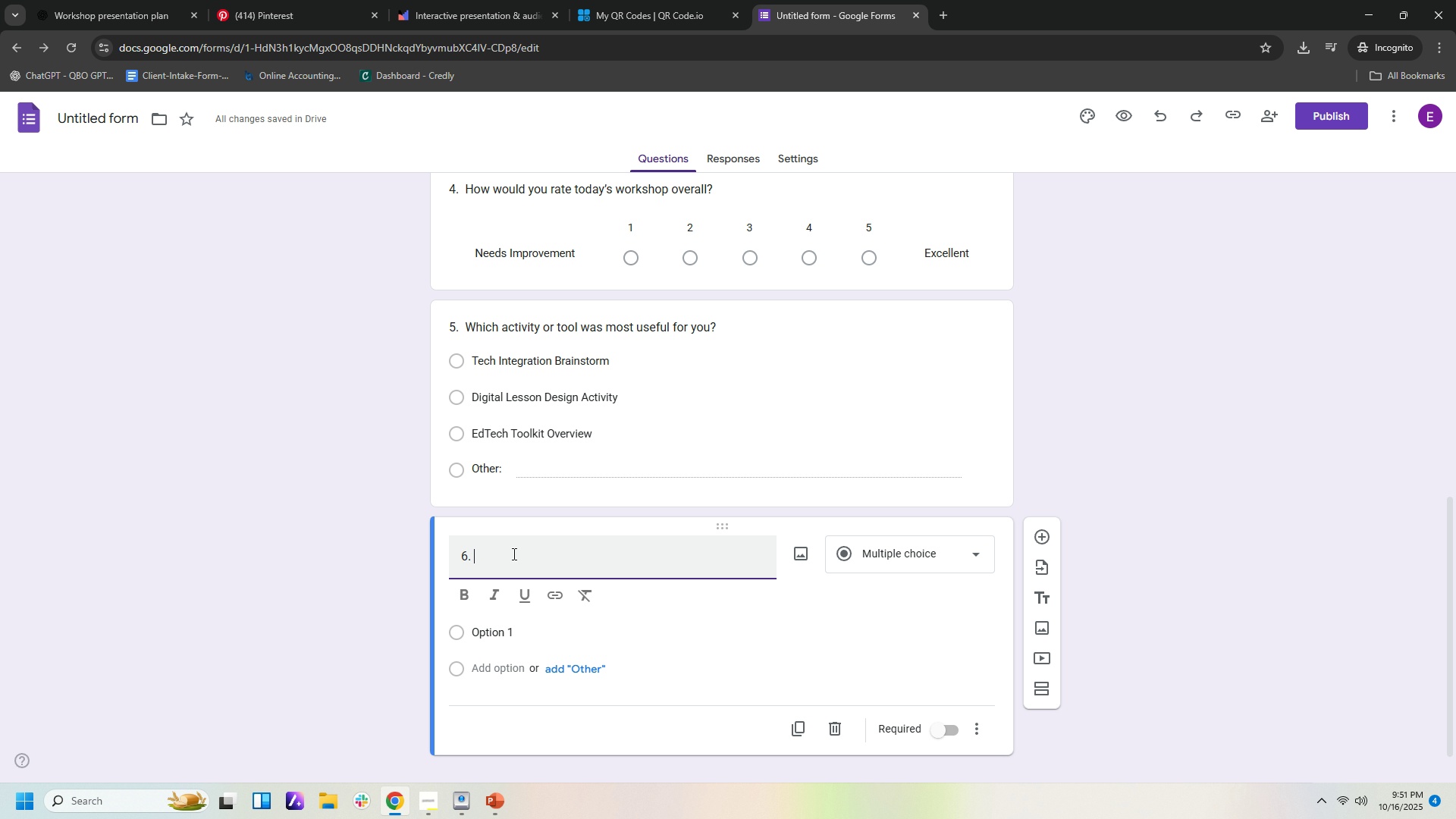 
key(Control+ControlLeft)
 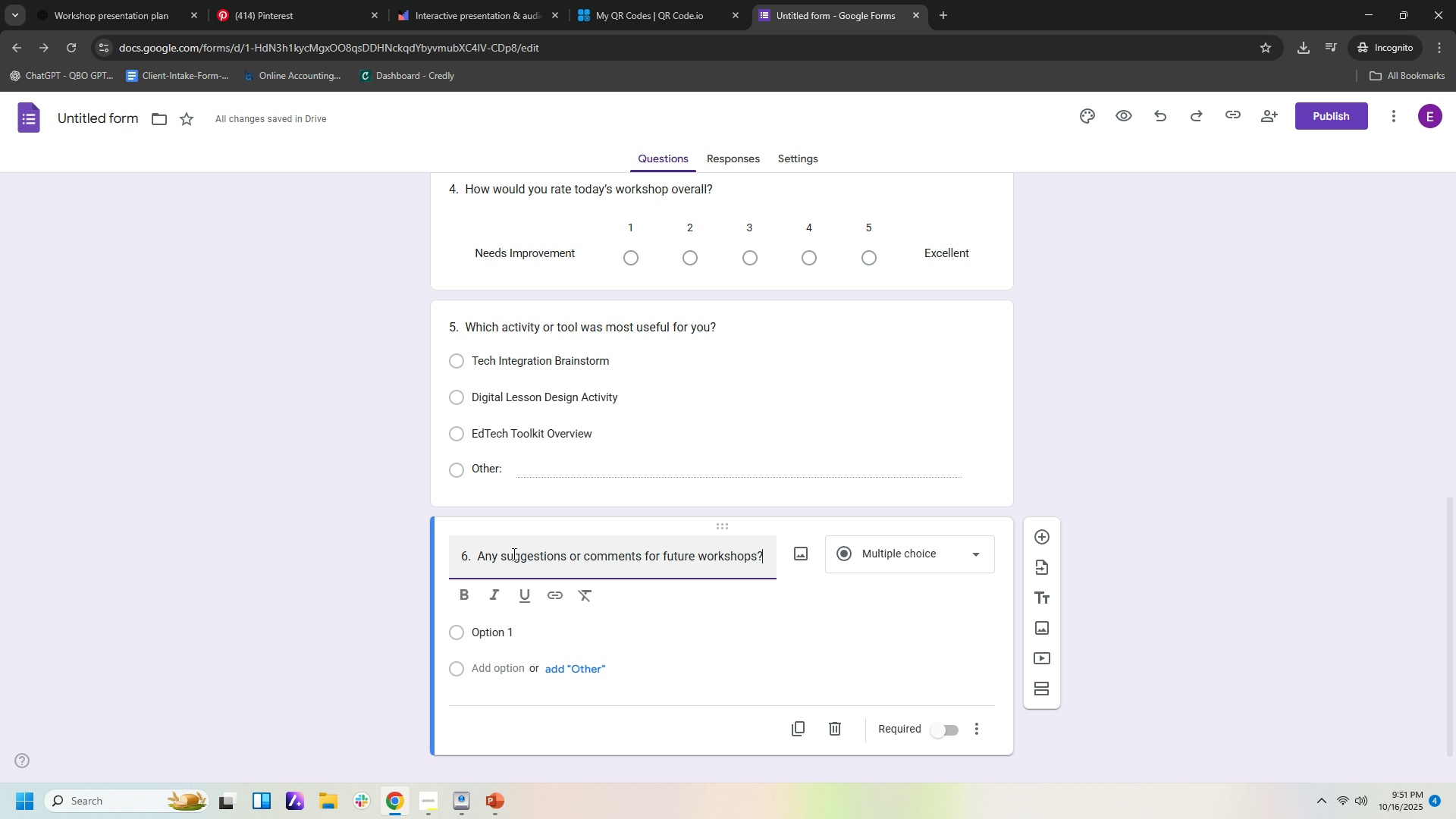 
key(Control+V)
 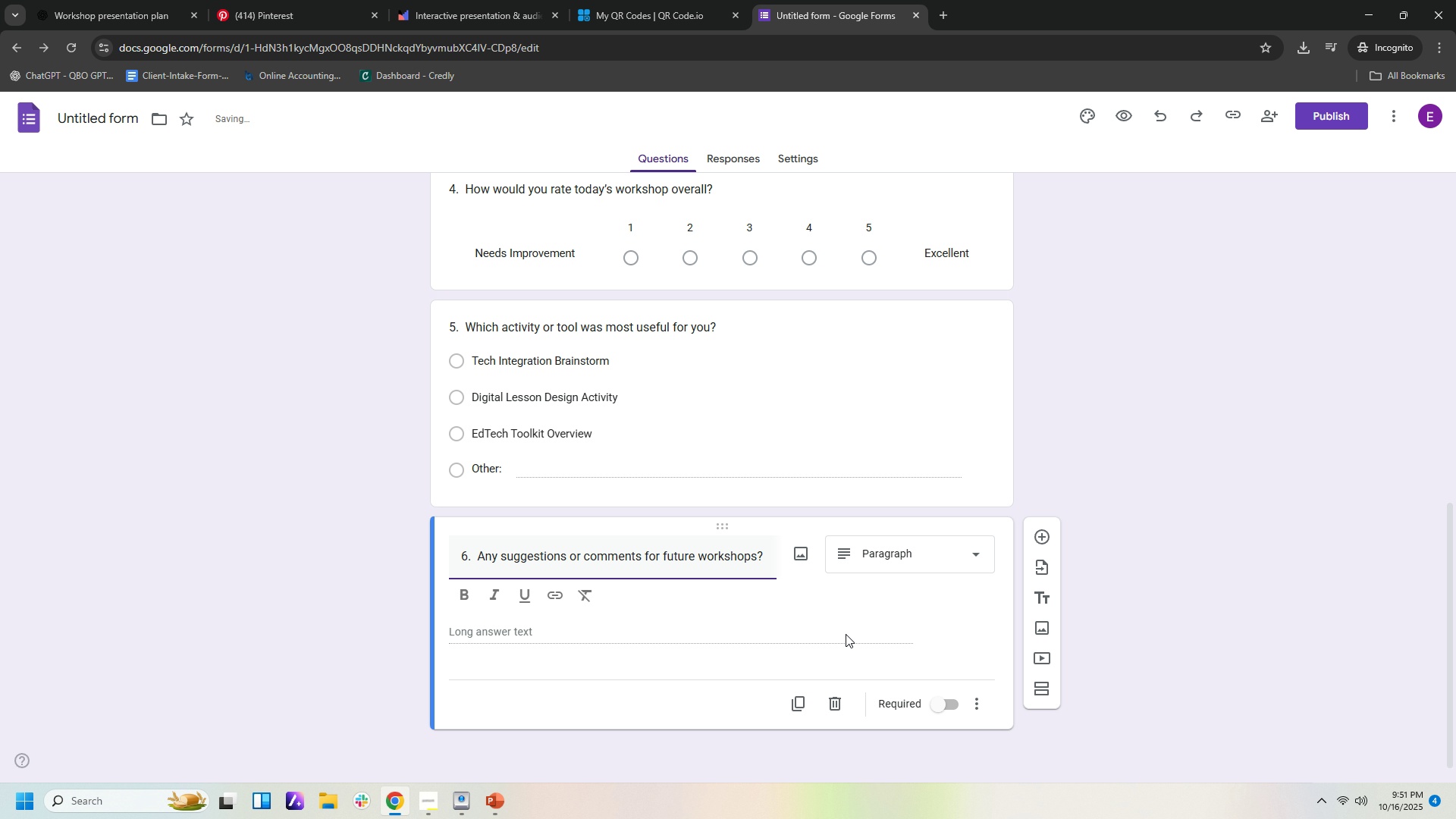 
scroll: coordinate [980, 665], scroll_direction: down, amount: 2.0
 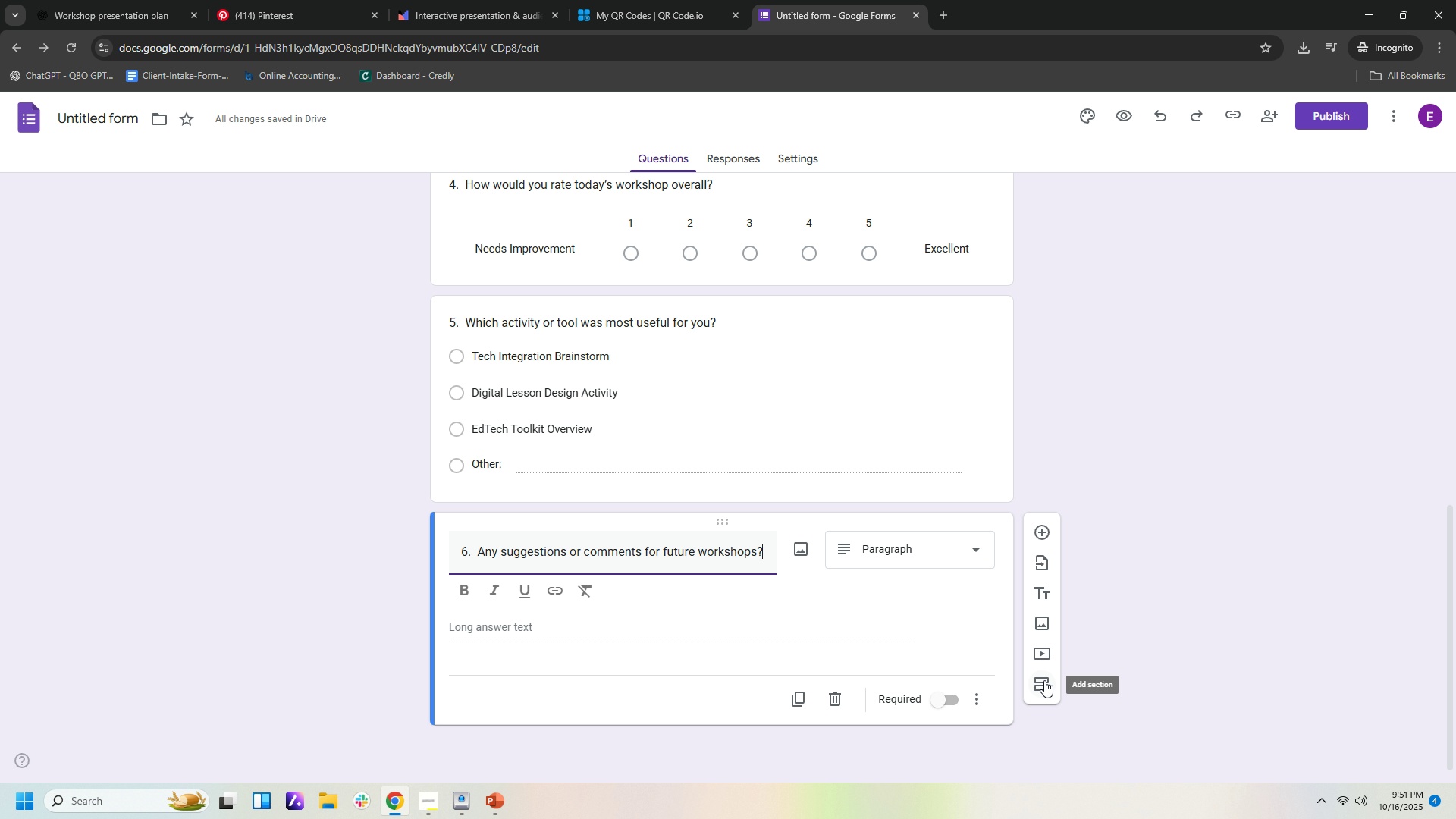 
left_click([1044, 681])
 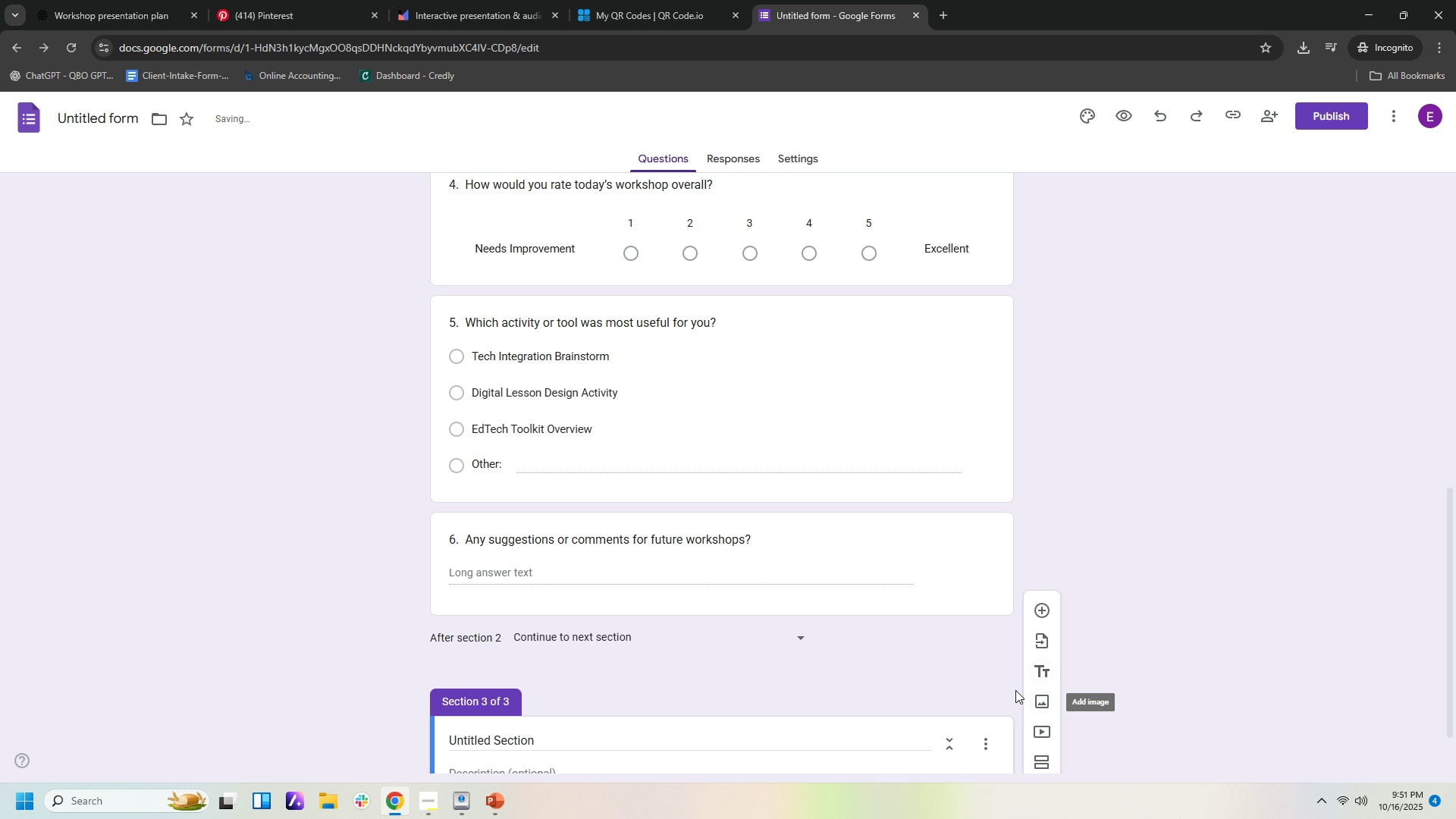 
scroll: coordinate [930, 677], scroll_direction: down, amount: 4.0
 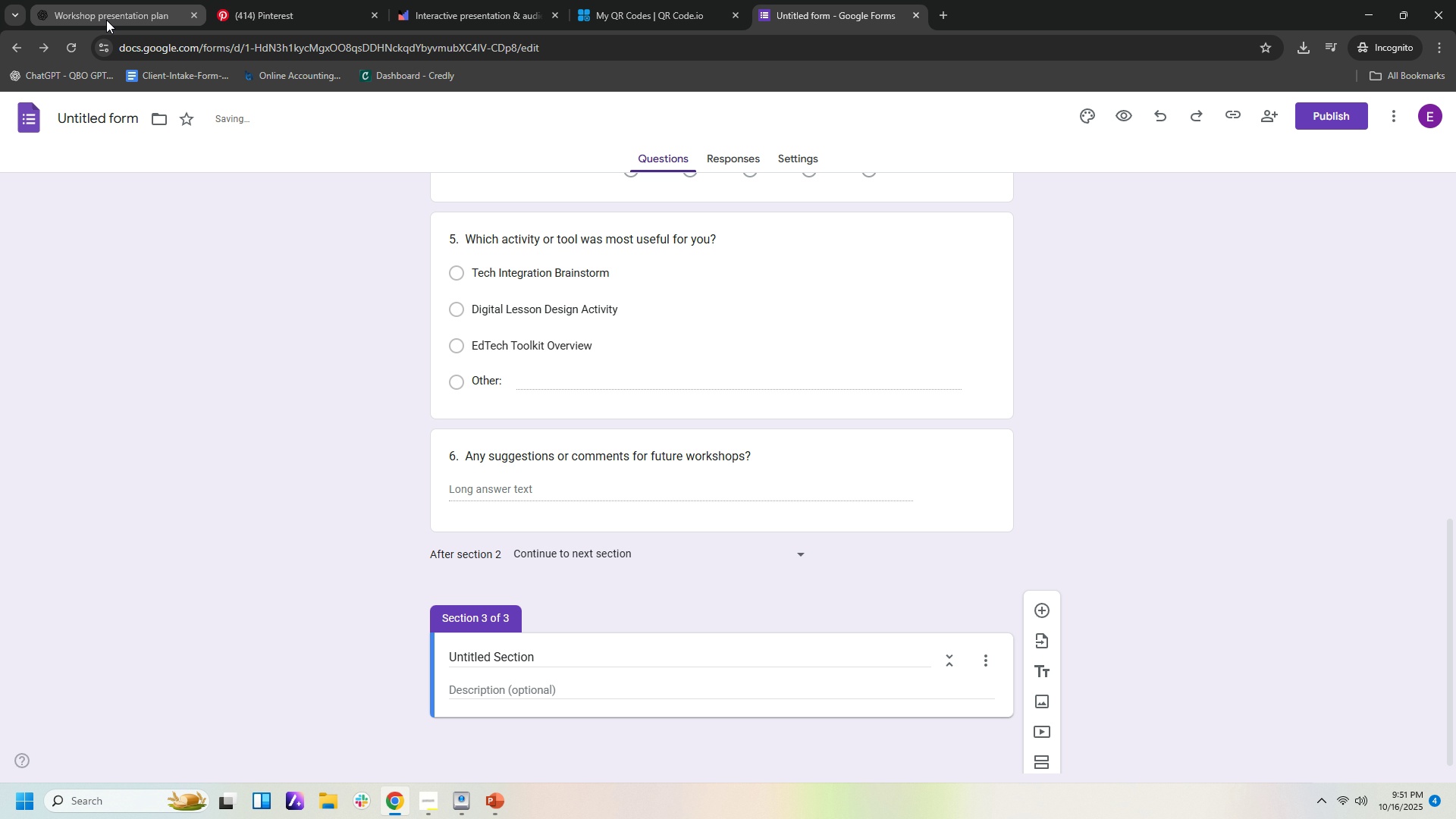 
left_click([106, 20])
 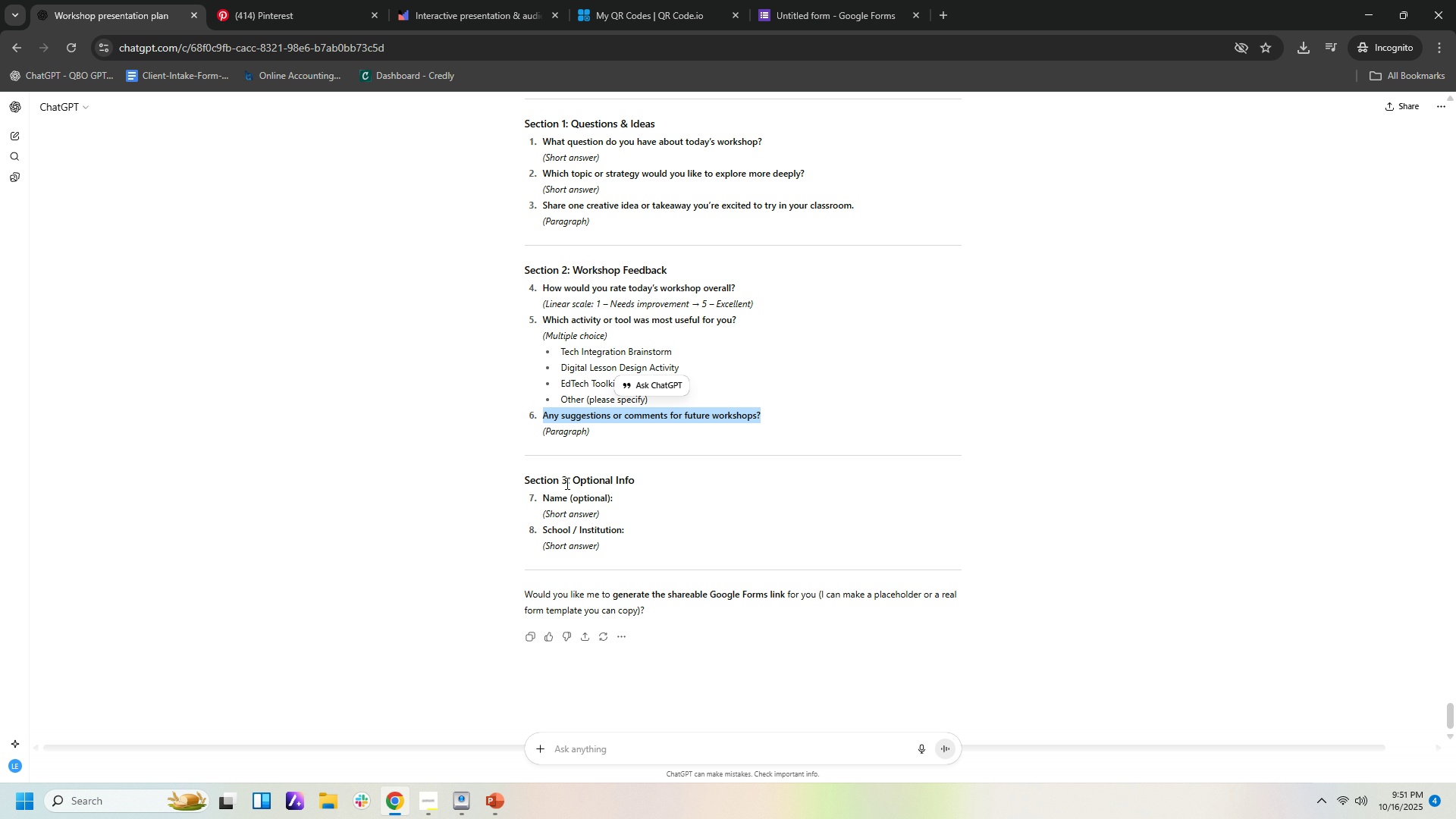 
left_click_drag(start_coordinate=[573, 481], to_coordinate=[642, 480])
 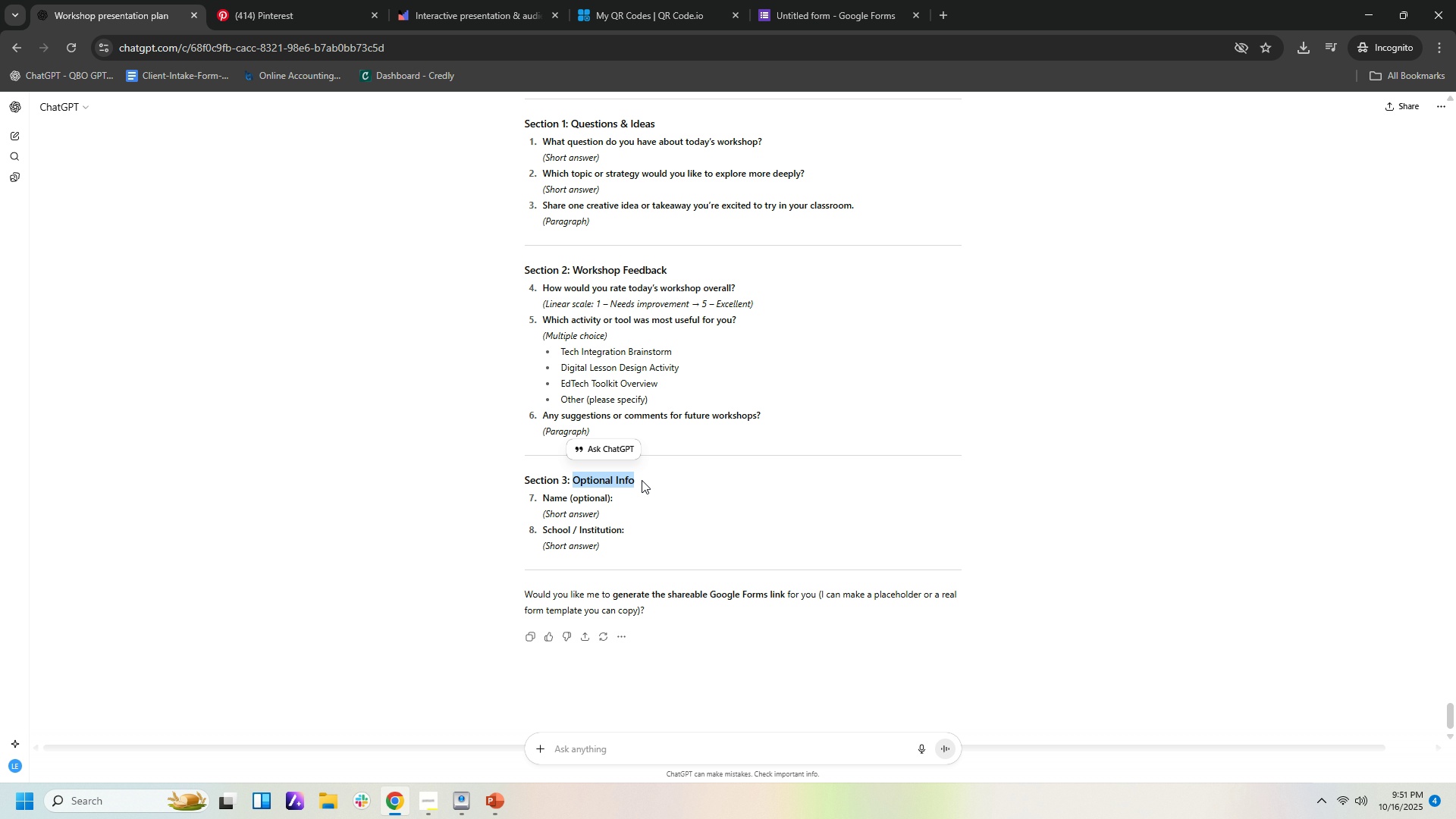 
key(Control+C)
 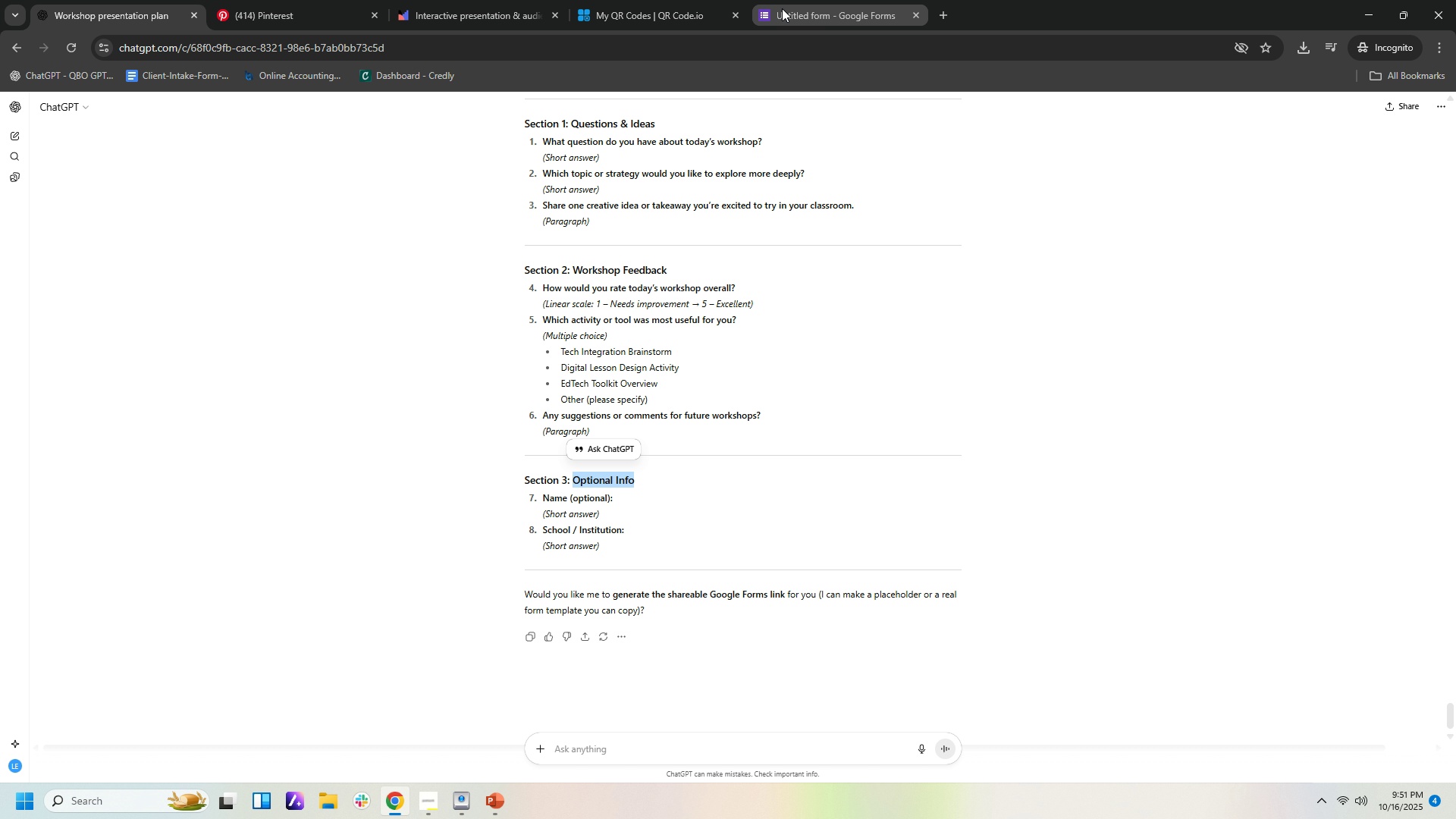 
left_click([798, 11])
 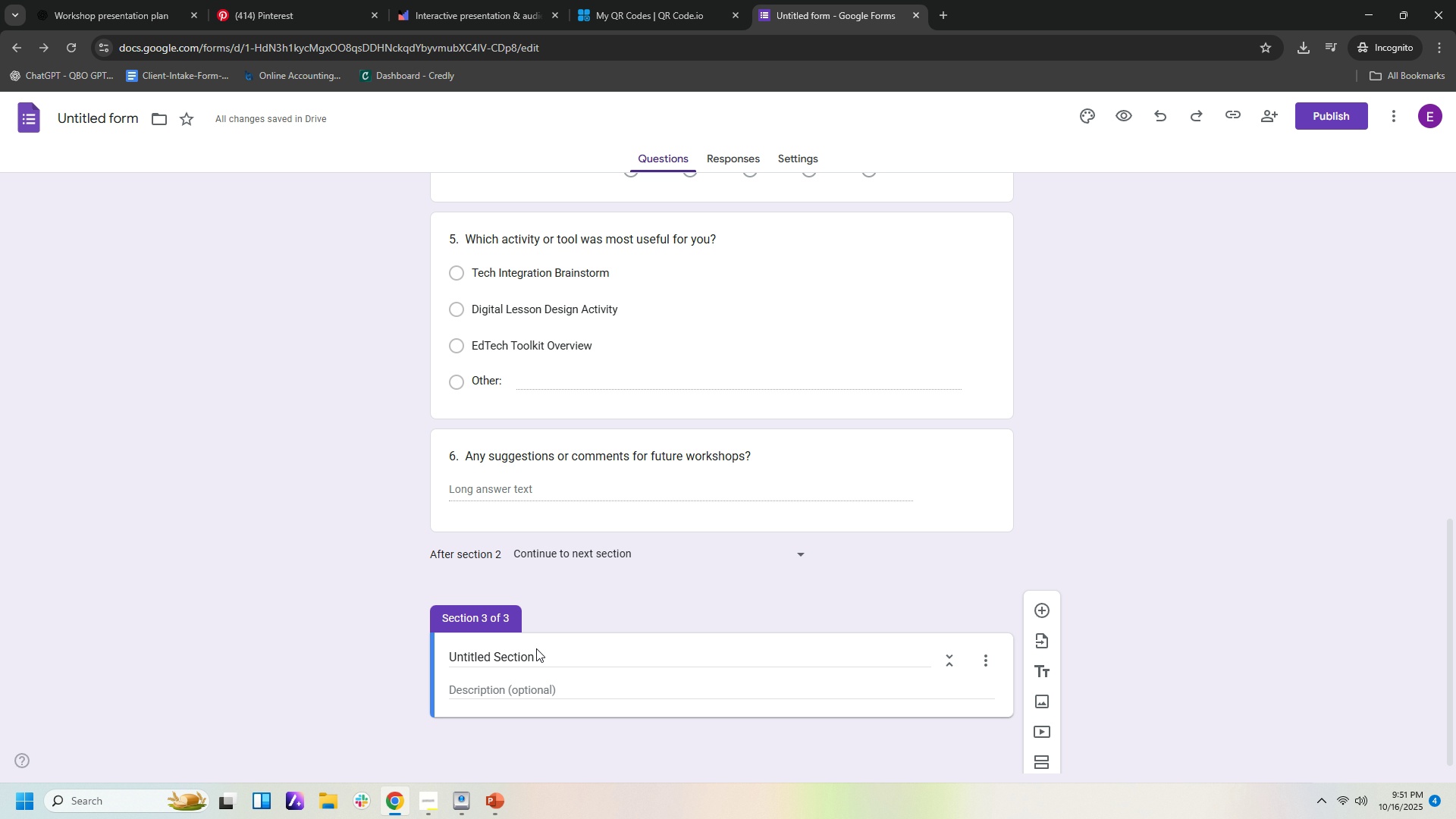 
double_click([538, 654])
 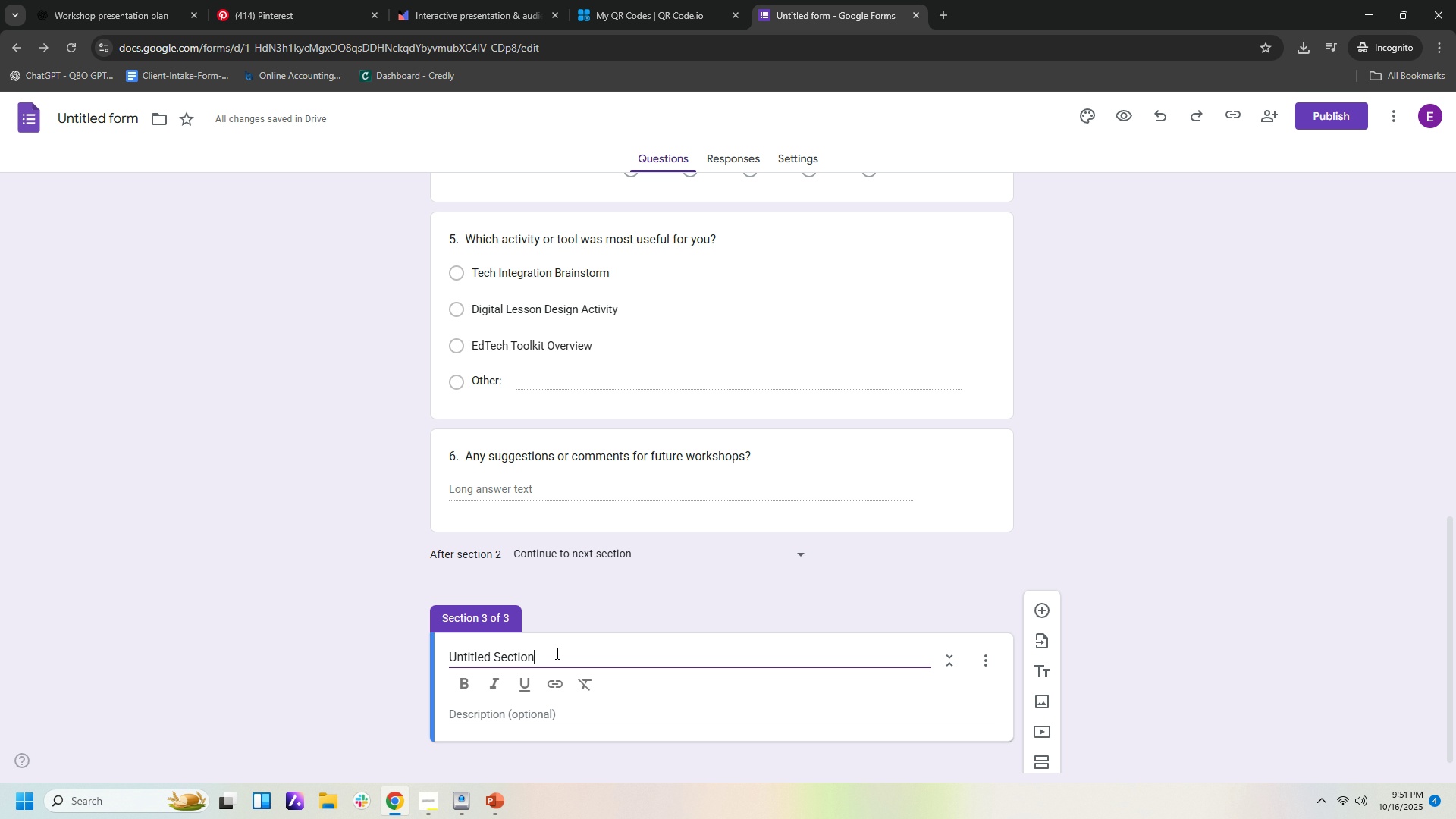 
hold_key(key=ControlLeft, duration=0.46)
 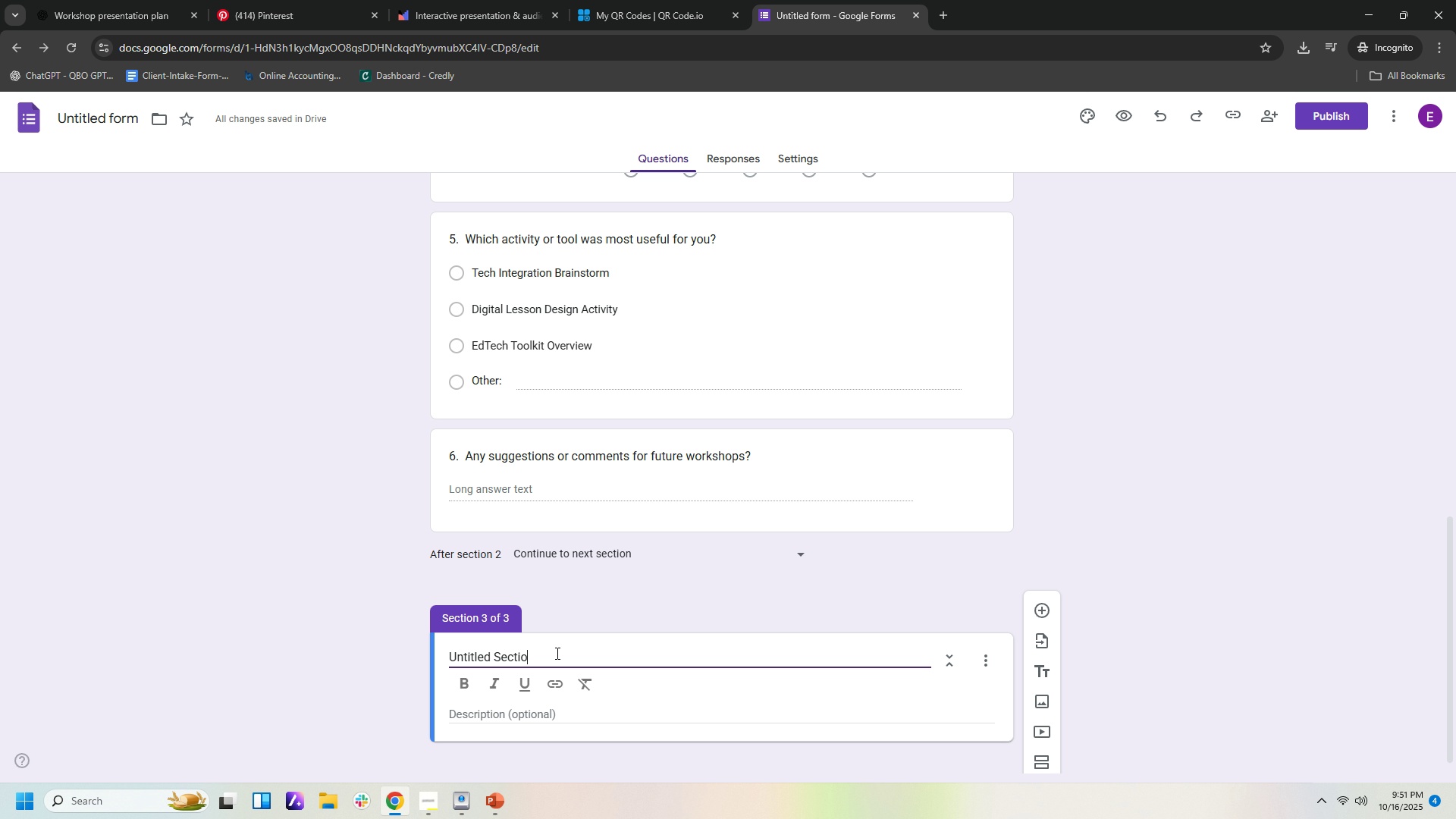 
hold_key(key=Backspace, duration=1.18)
 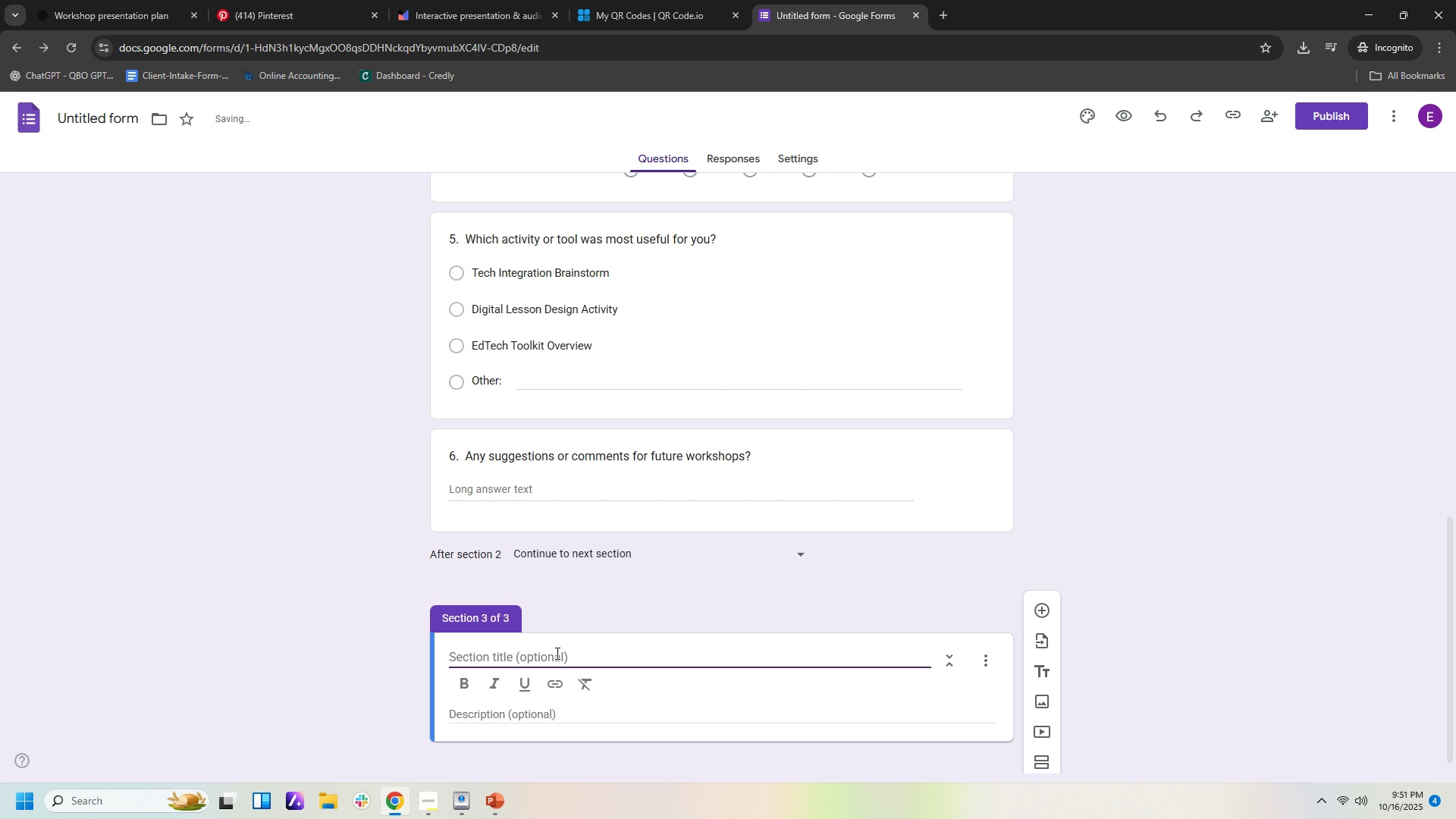 
key(Control+V)
 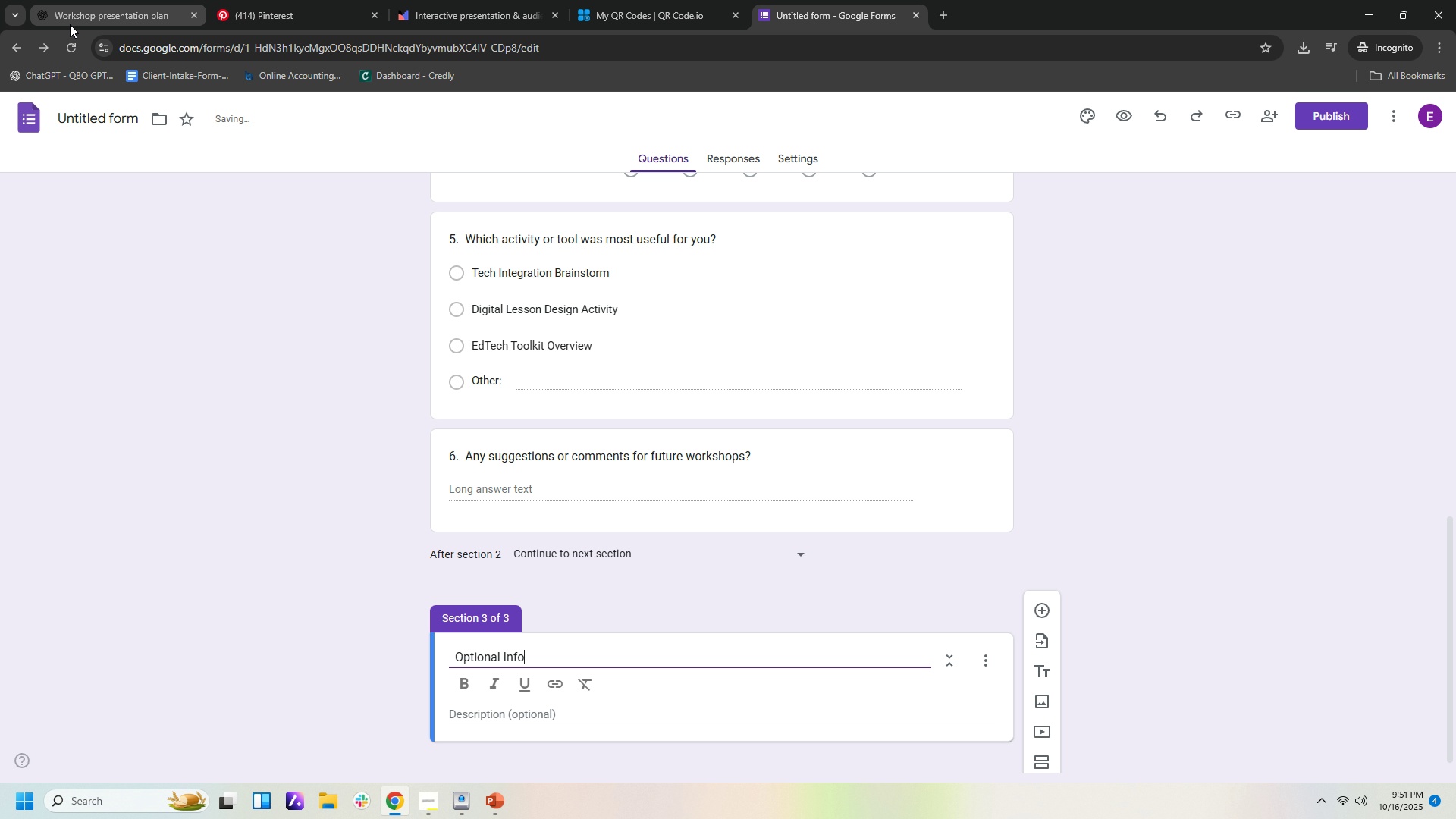 
left_click([82, 20])
 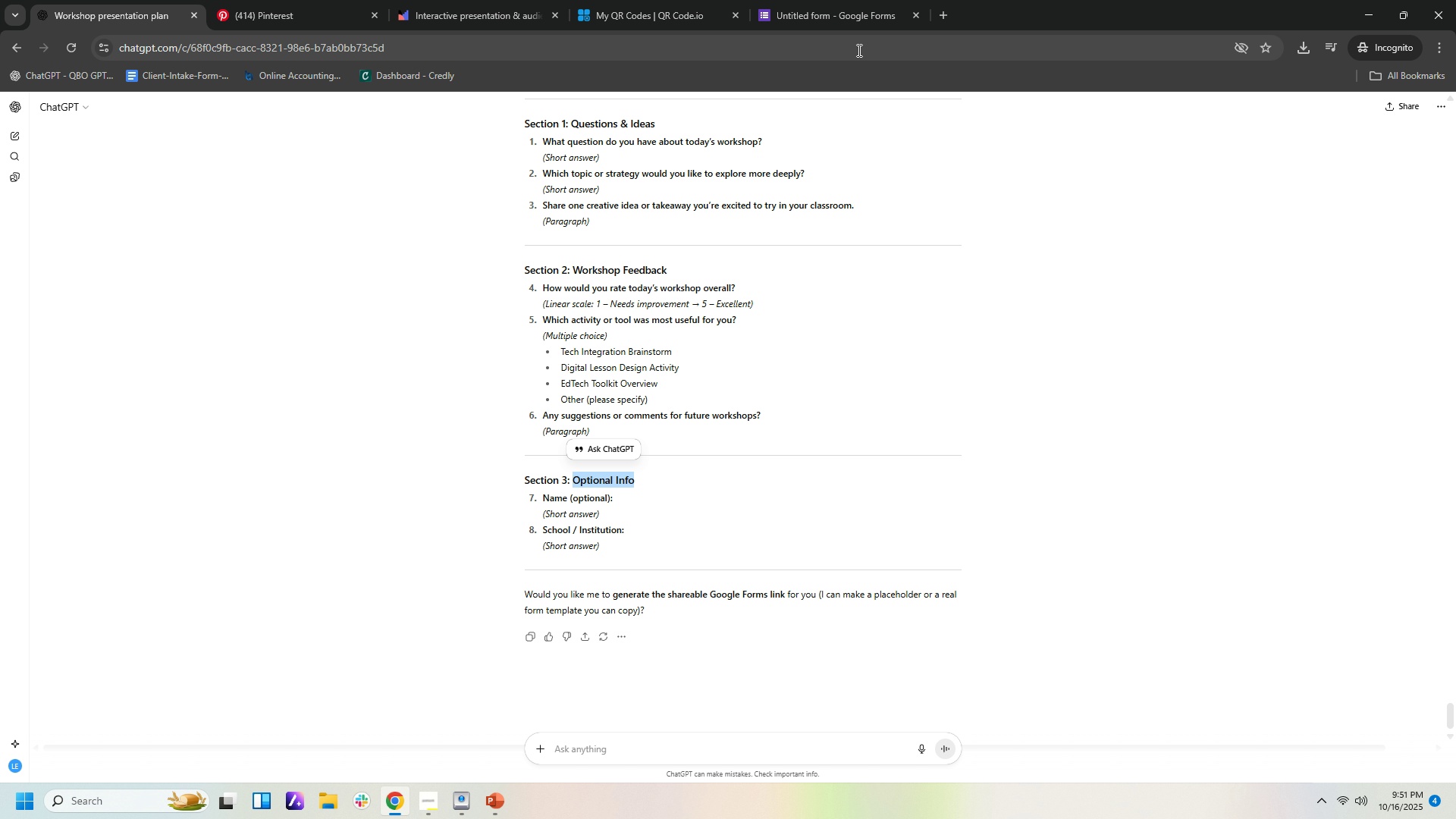 
left_click([879, 19])
 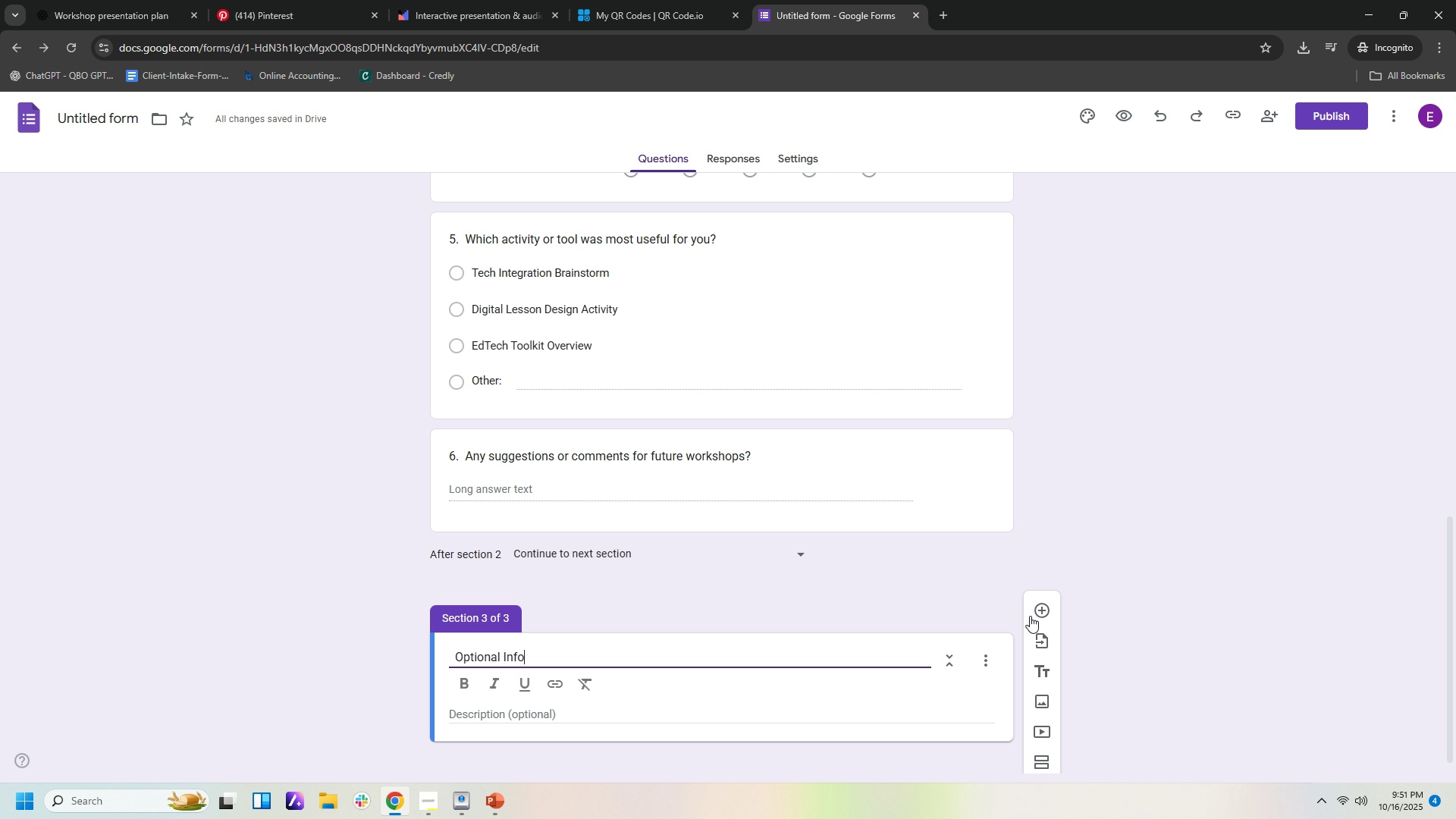 
left_click([1035, 612])
 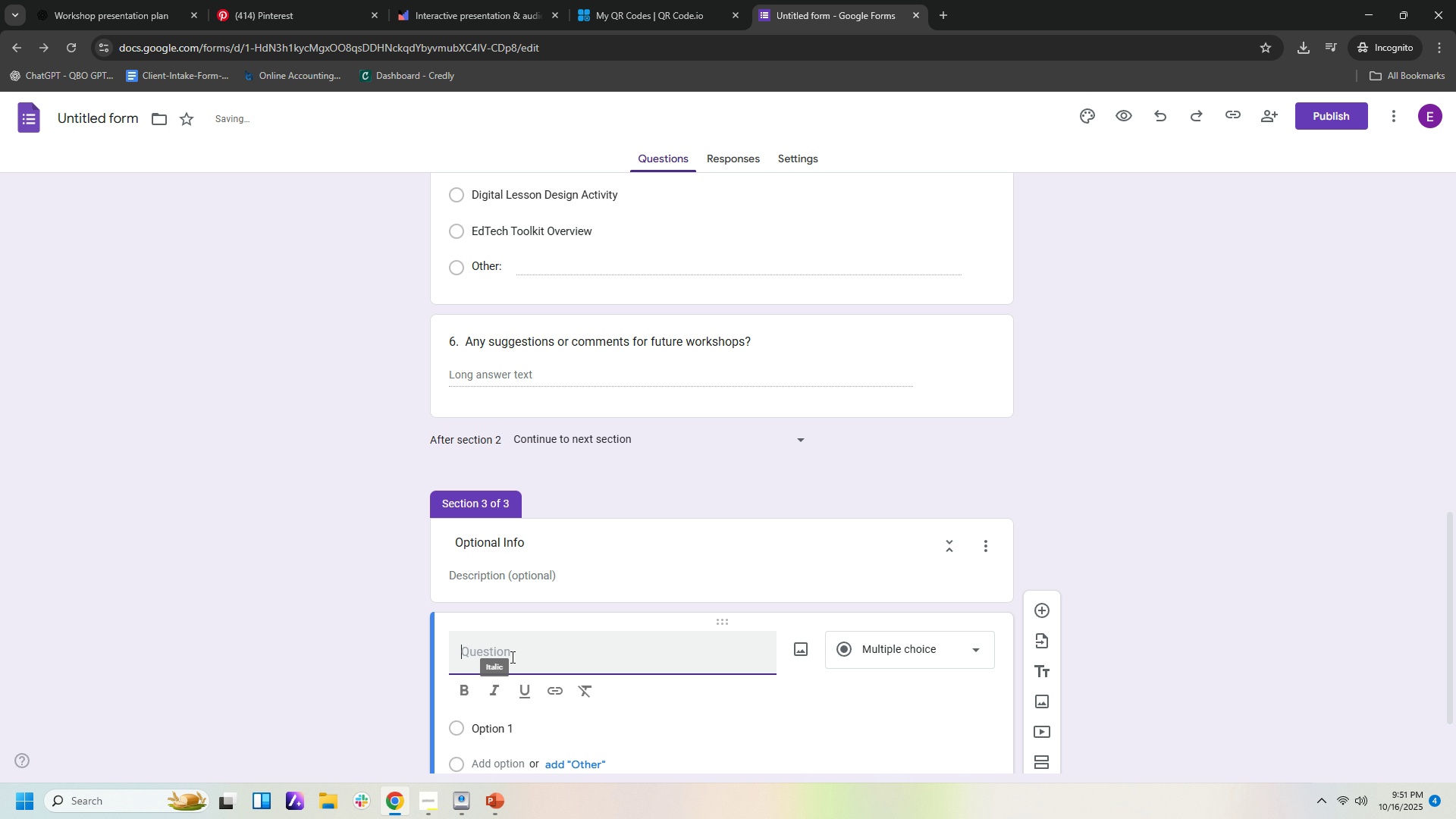 
left_click([515, 657])
 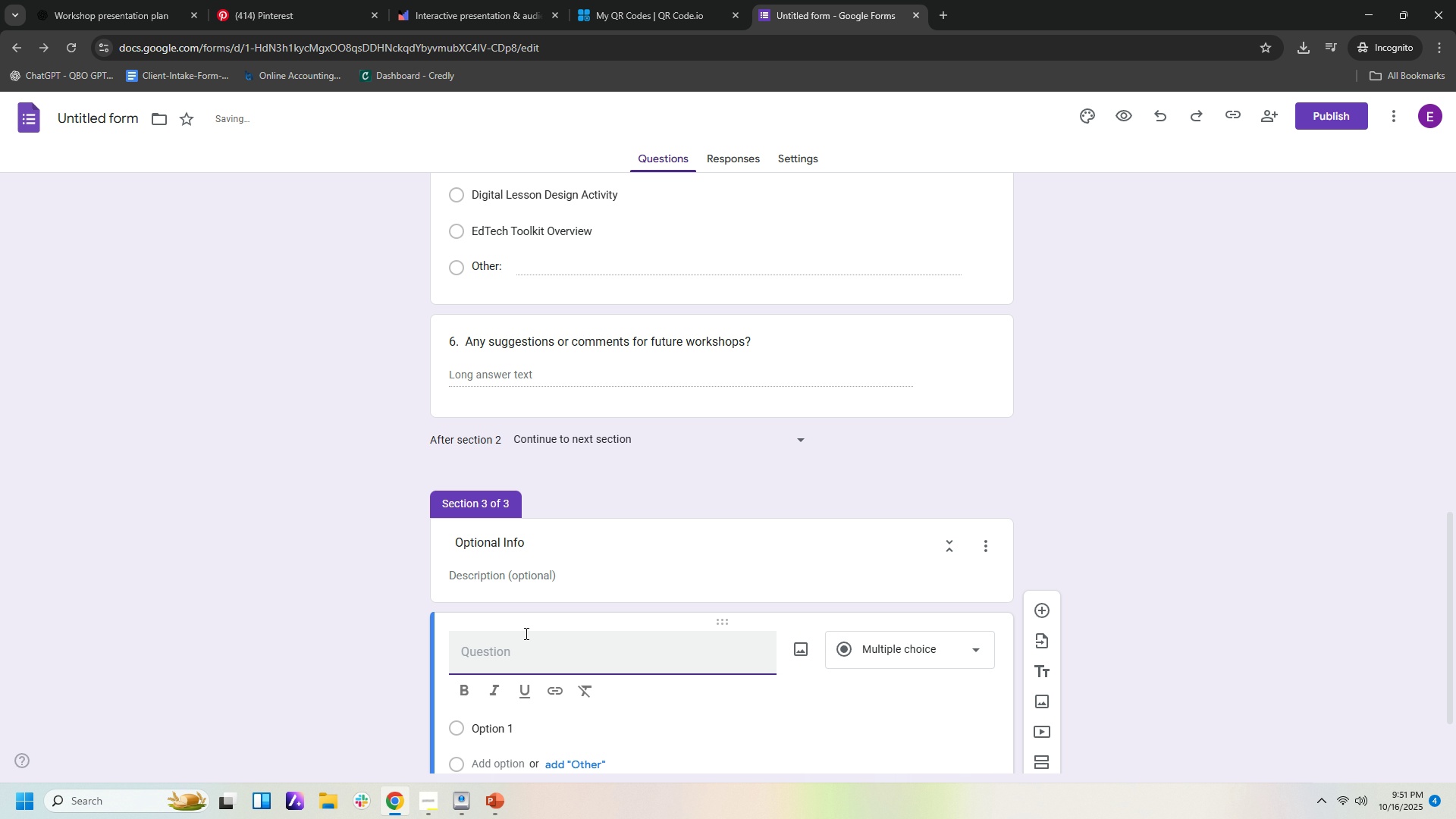 
type(Name)
 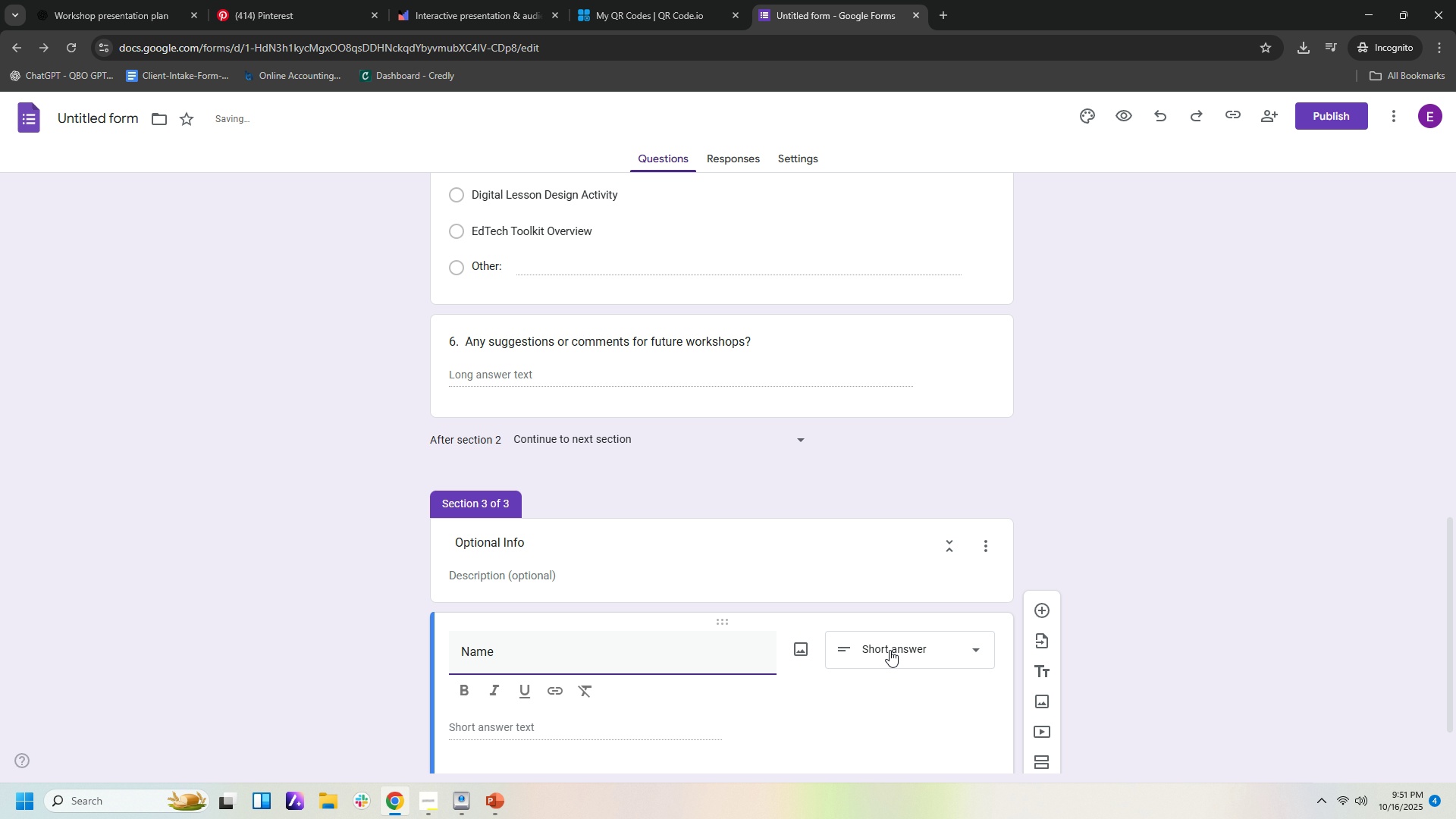 
left_click([890, 651])
 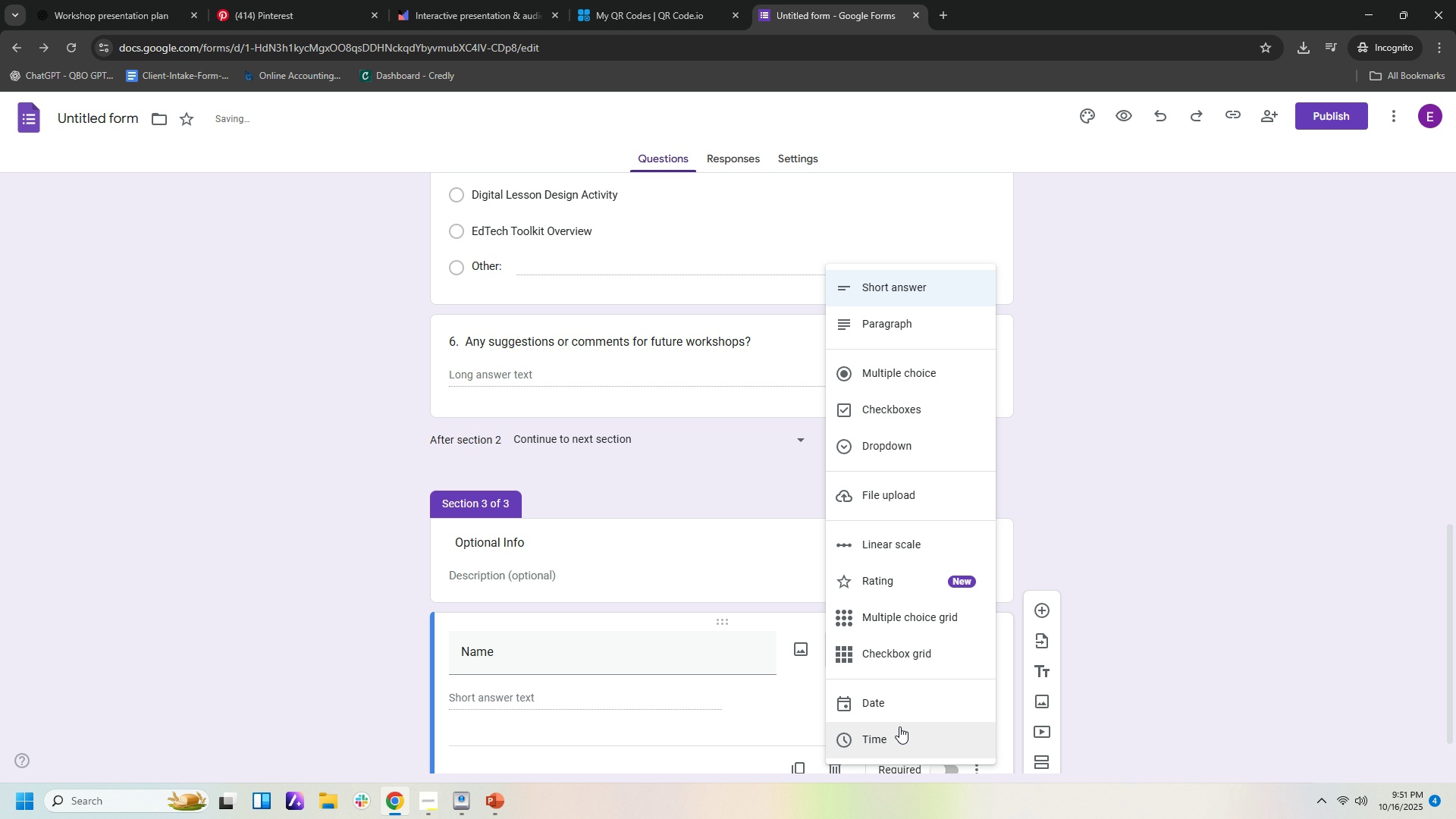 
scroll: coordinate [1075, 688], scroll_direction: down, amount: 5.0
 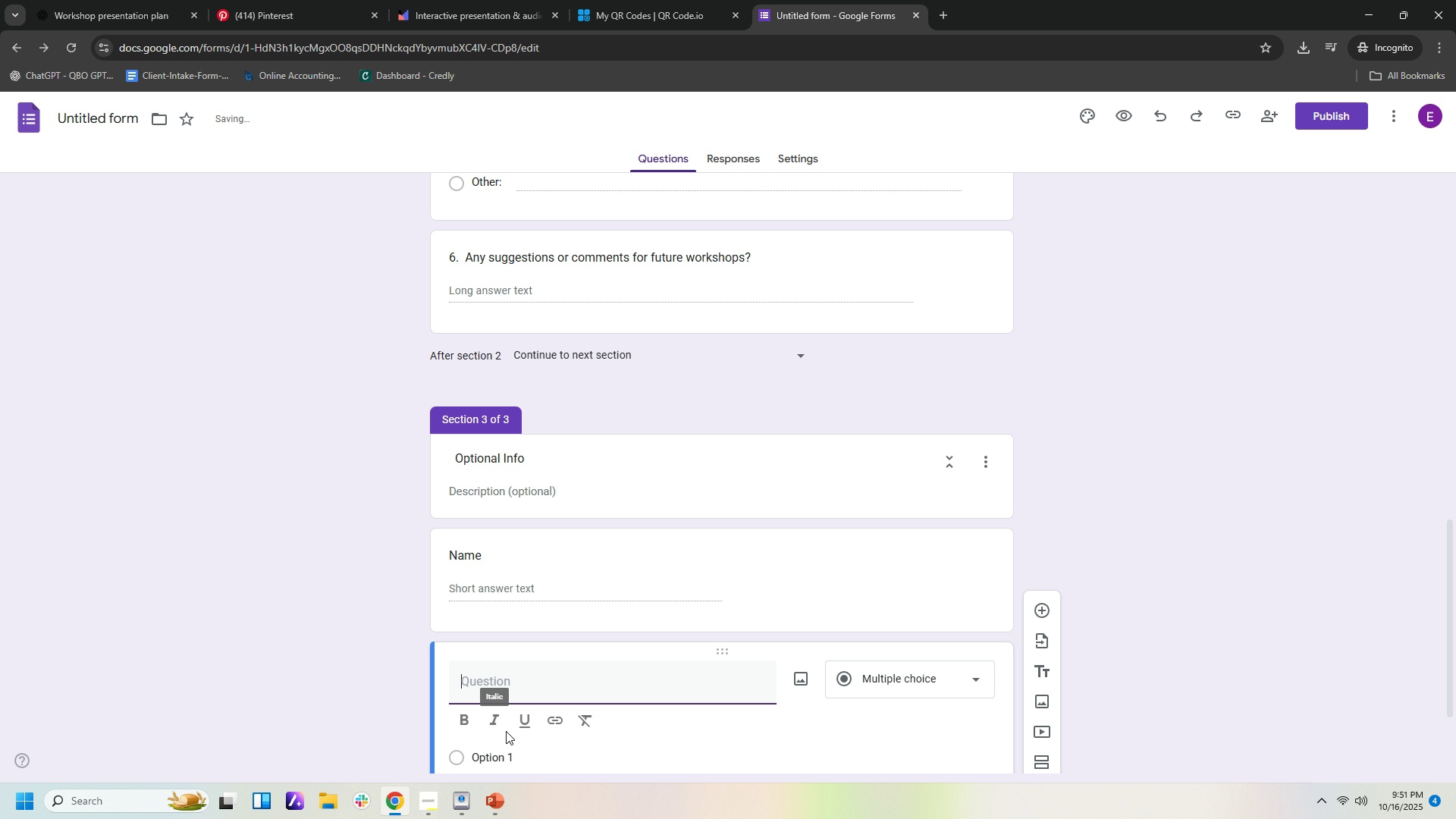 
left_click([100, 20])
 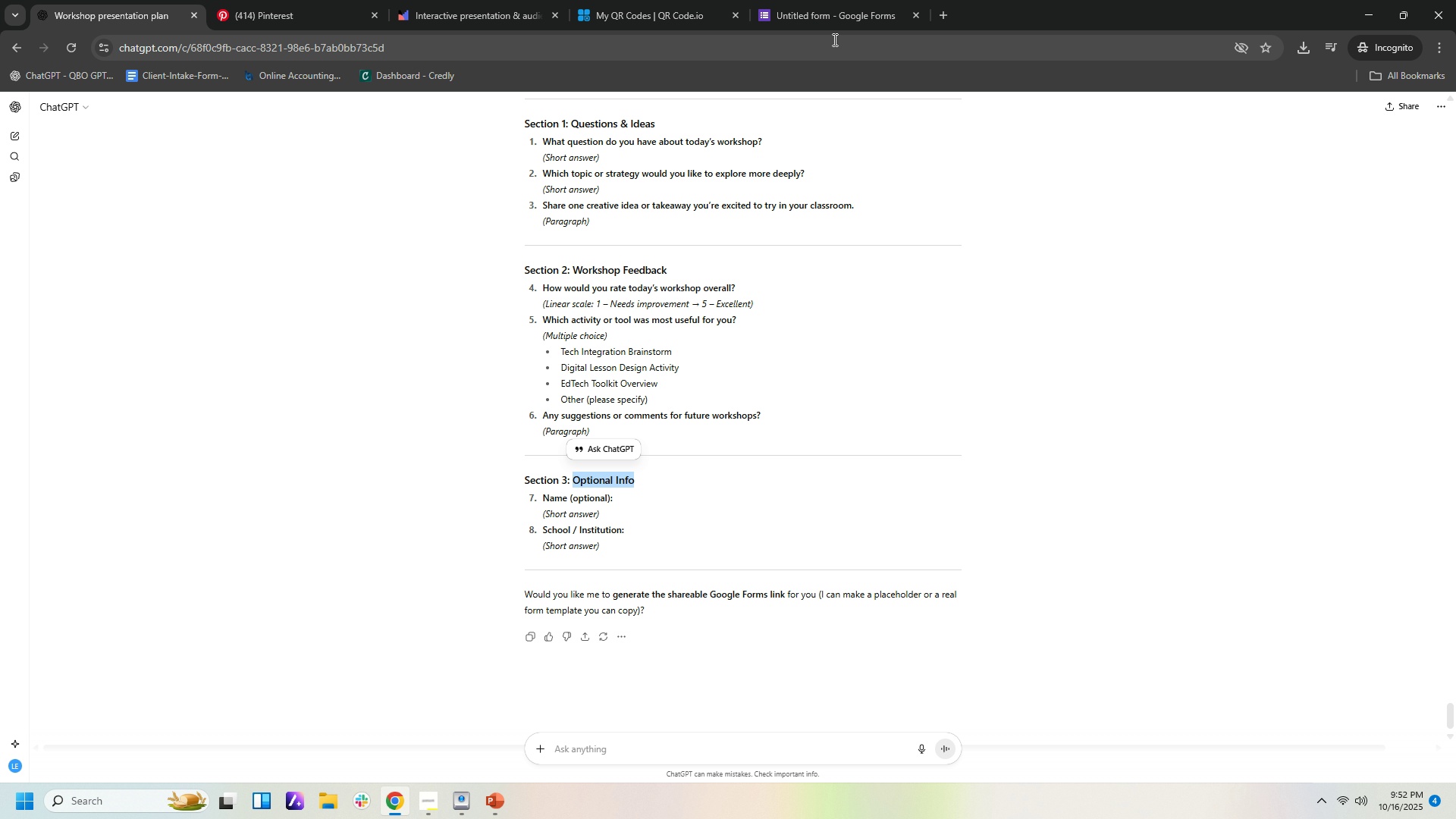 
left_click([850, 15])
 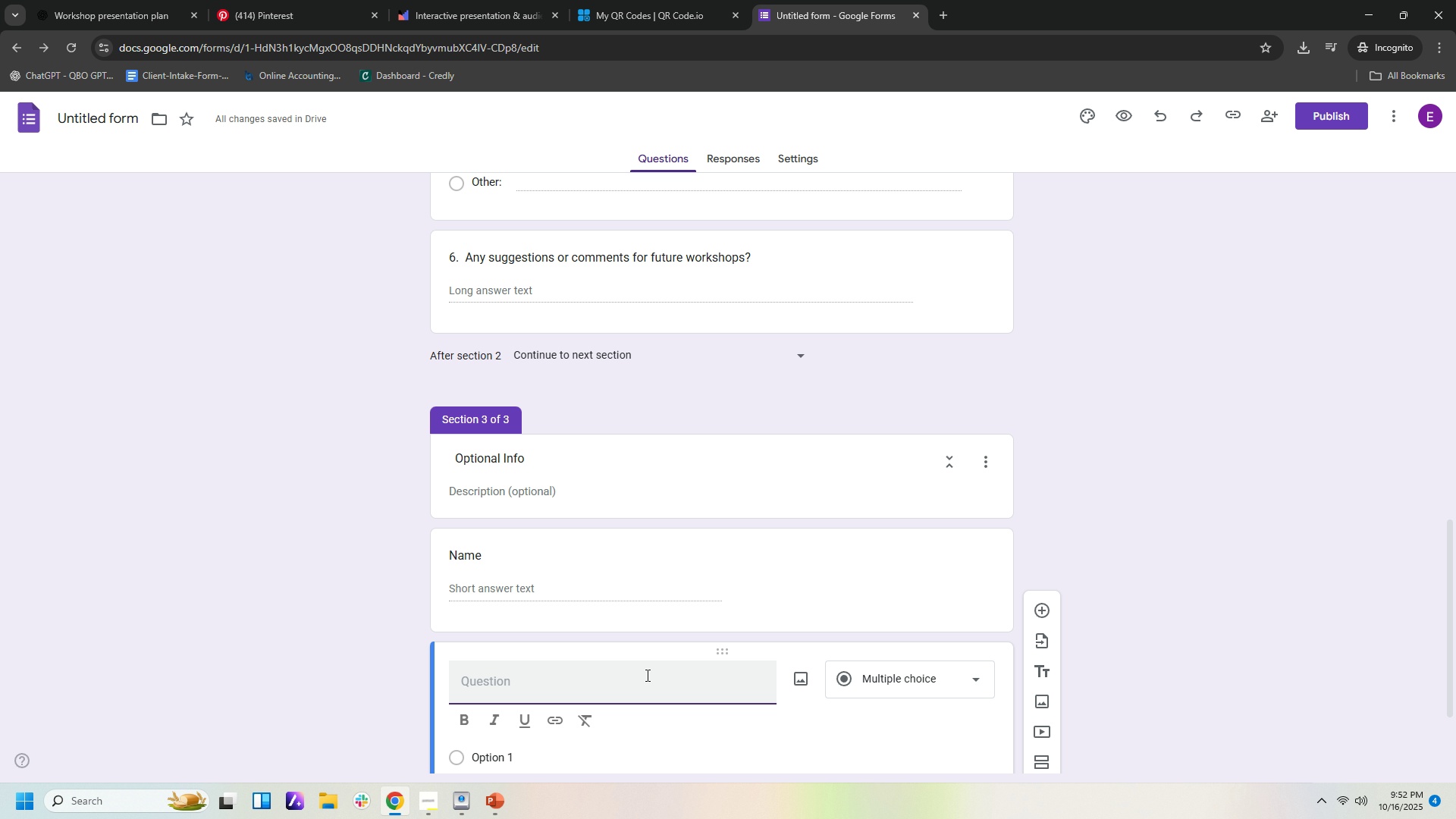 
type(Schoo;)
key(Backspace)
type(l/Institution)
 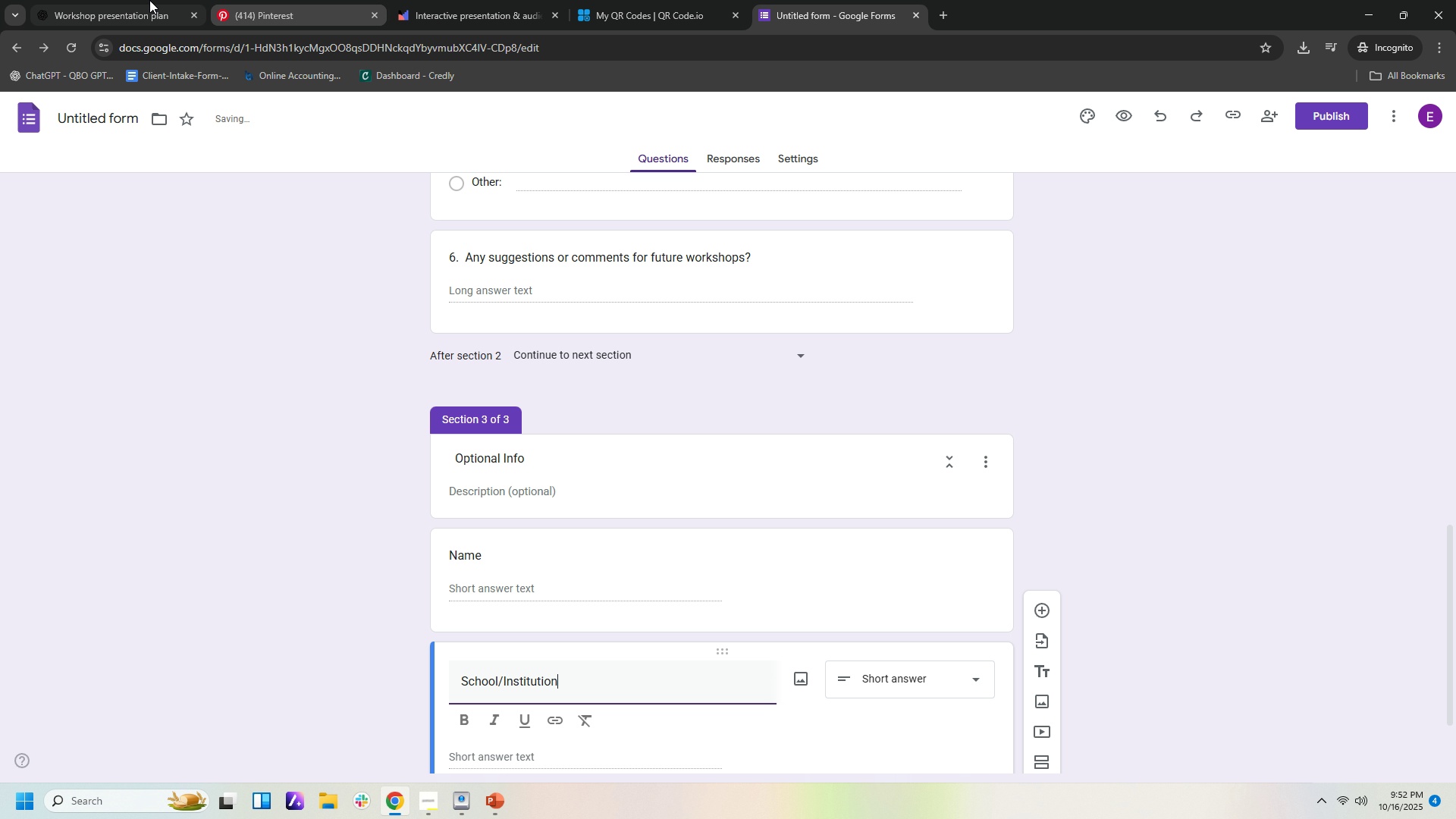 
left_click([149, 0])
 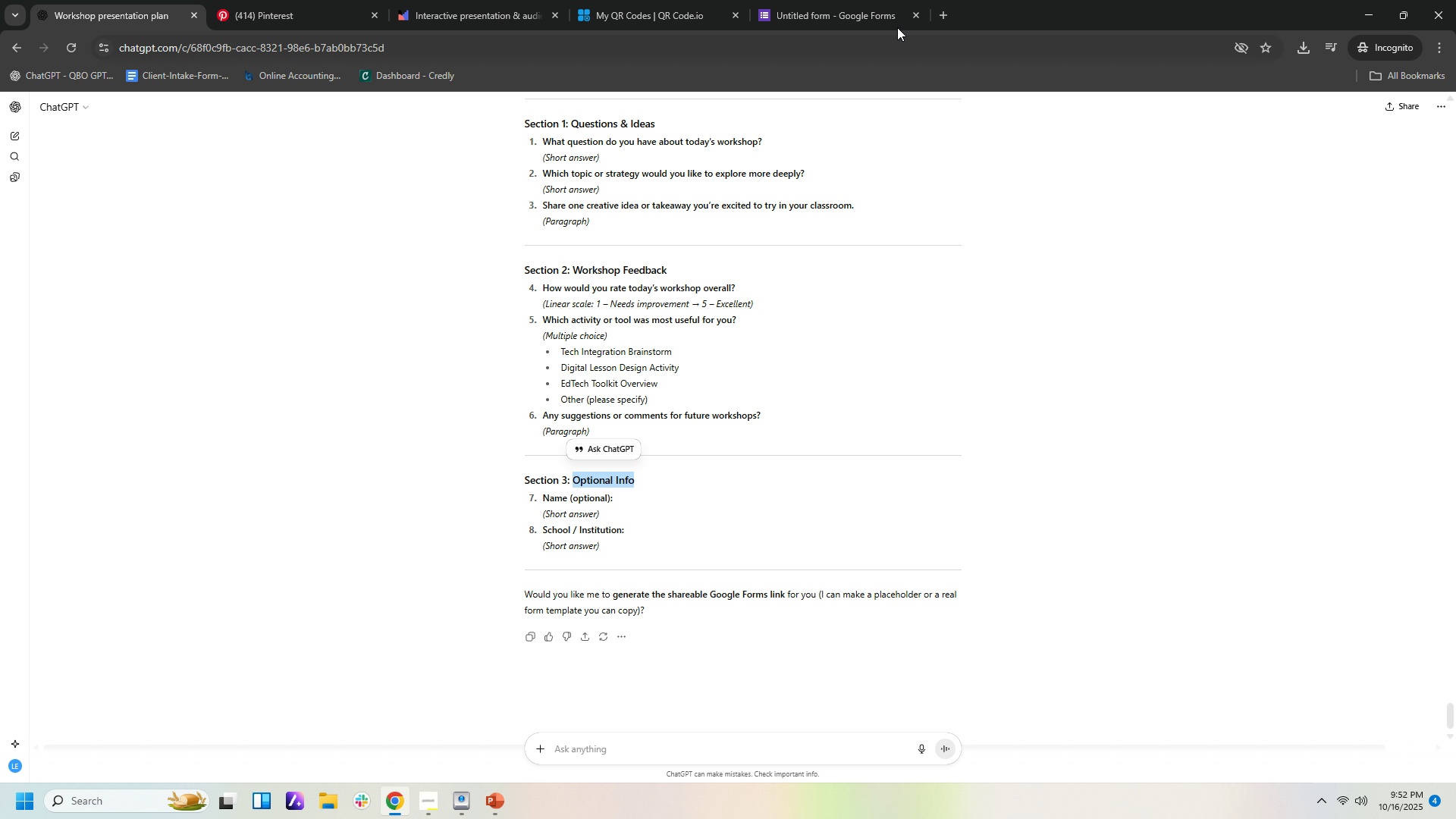 
left_click([885, 20])
 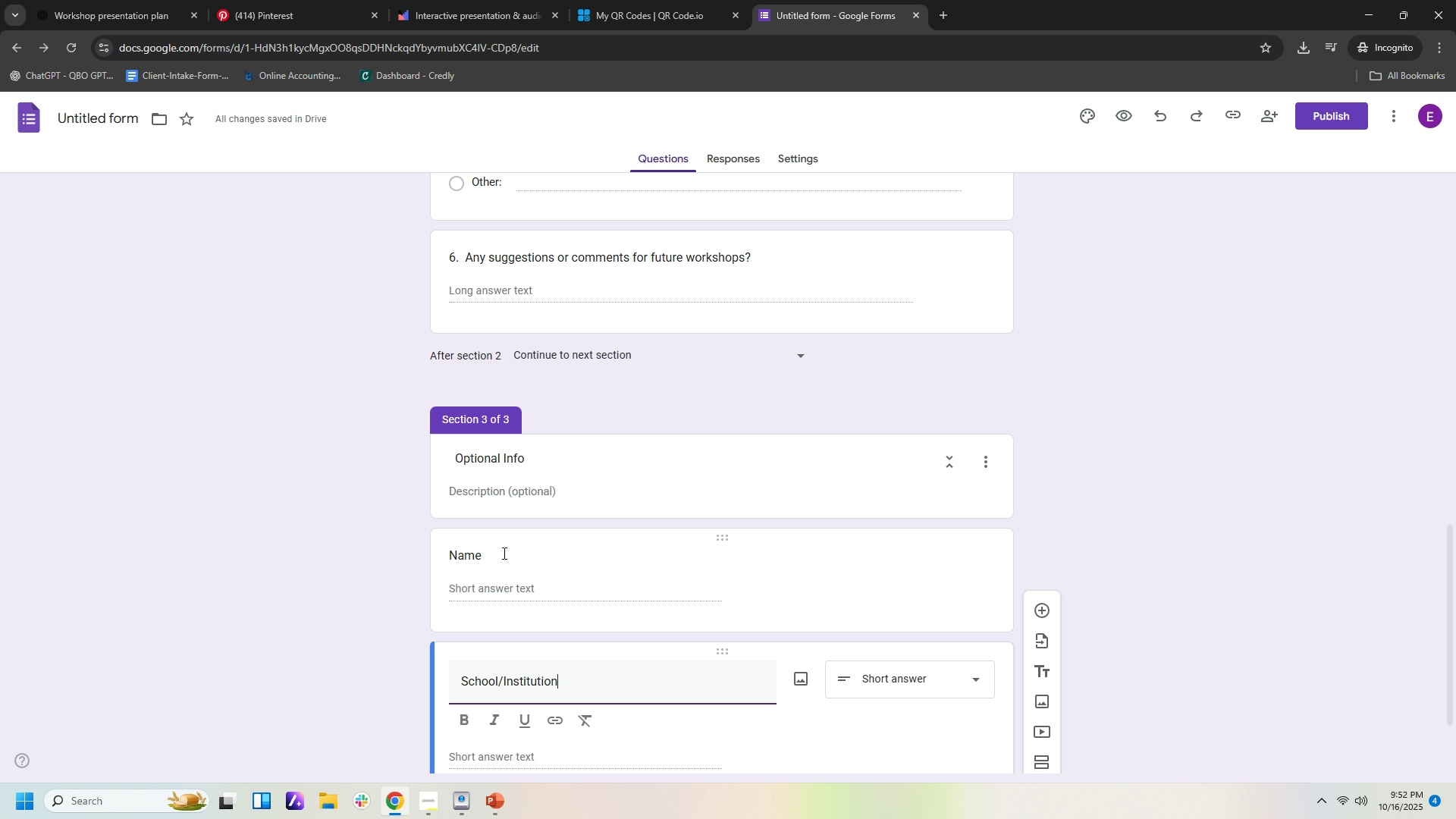 
left_click([498, 557])
 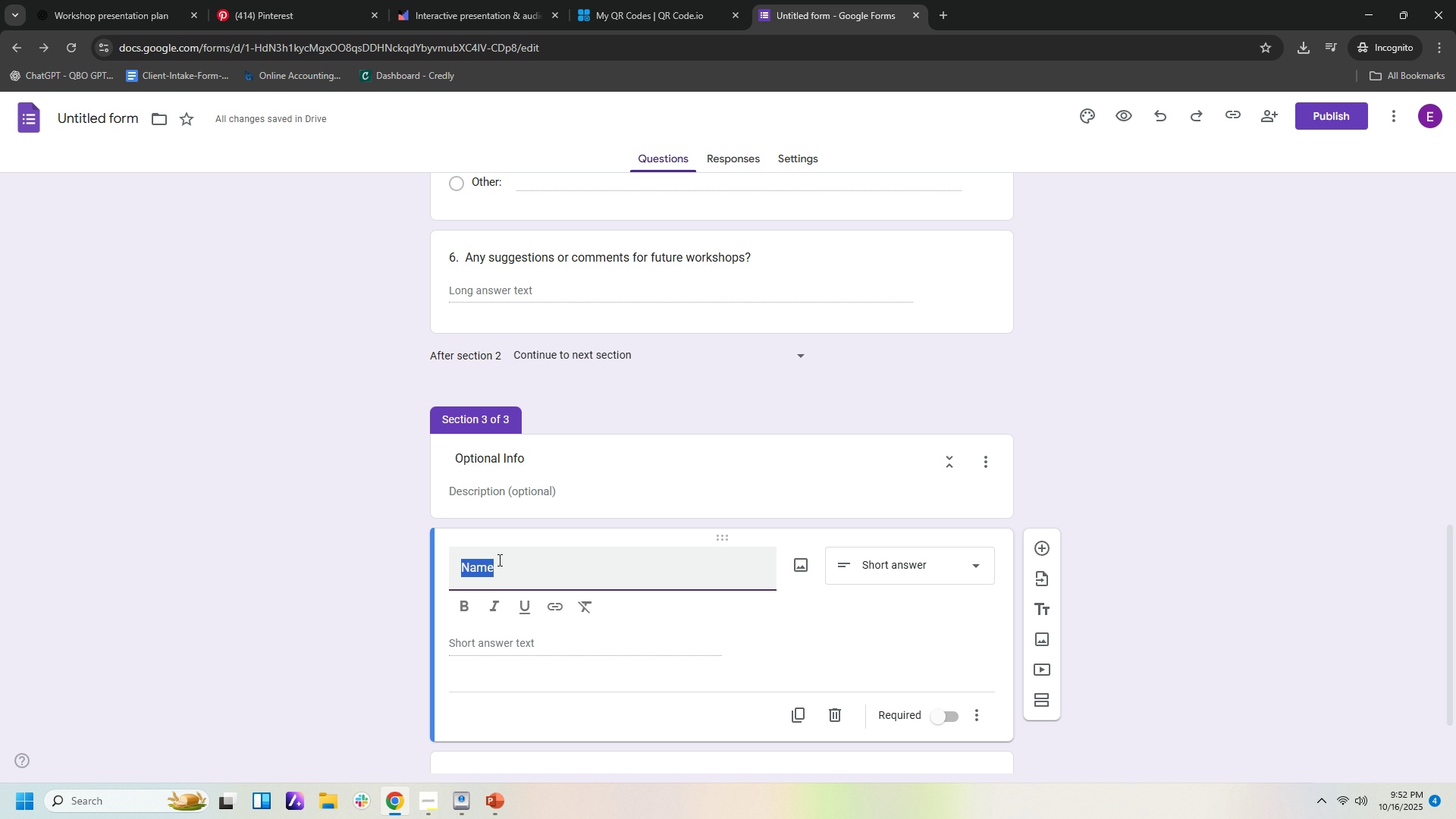 
left_click([498, 560])
 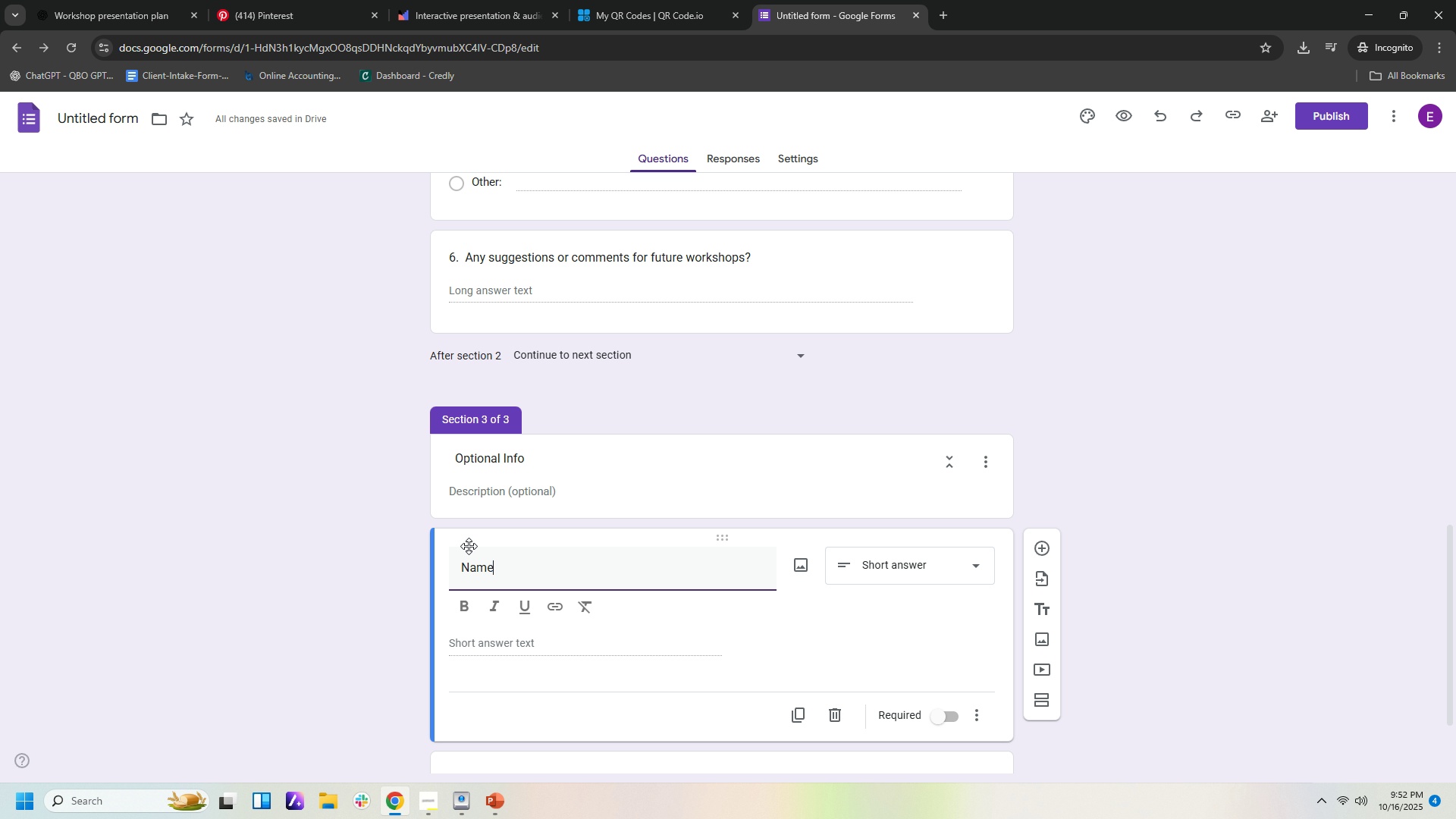 
type(: (Op)
key(Backspace)
key(Backspace)
type(optional))
 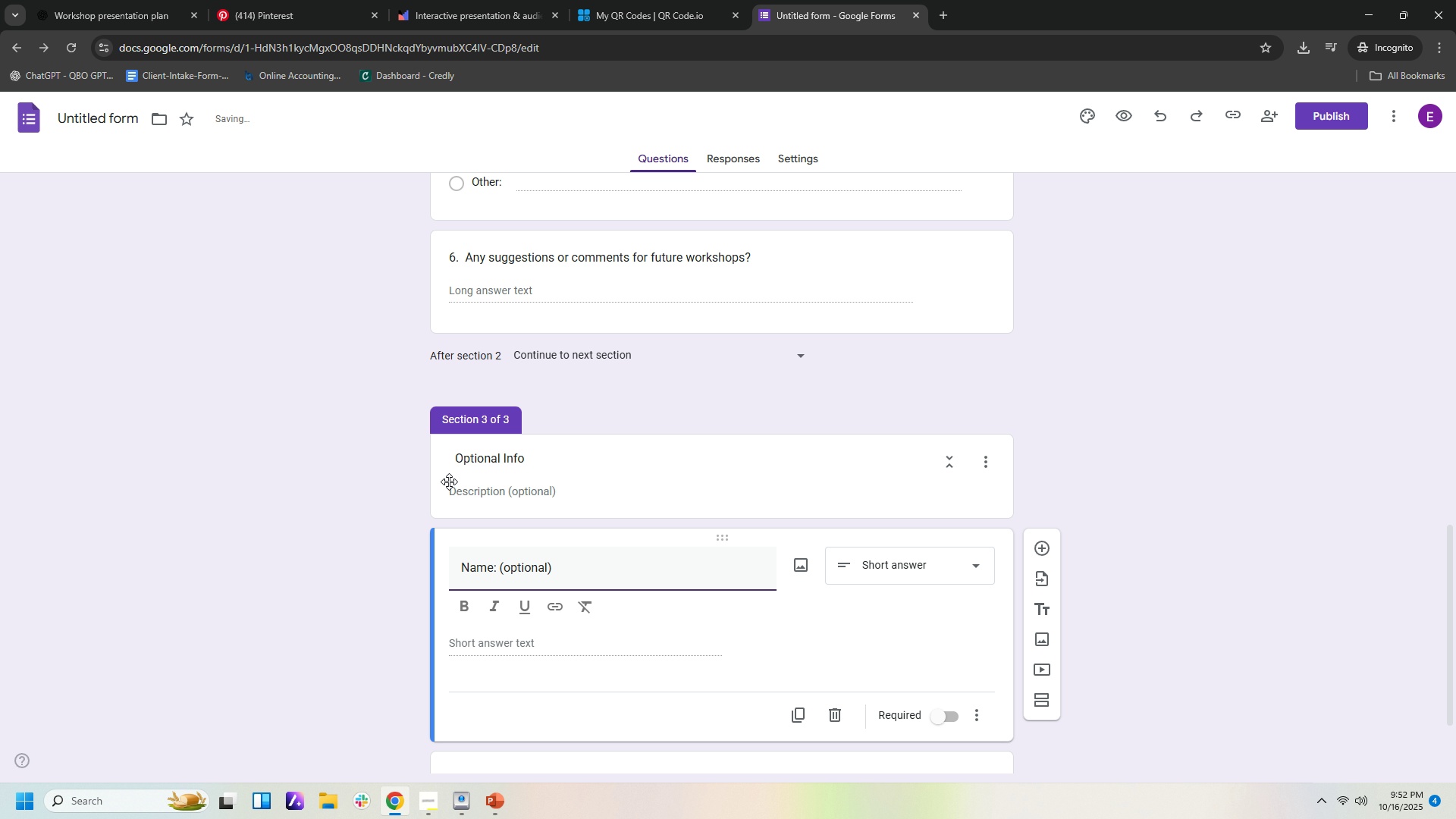 
left_click_drag(start_coordinate=[497, 567], to_coordinate=[559, 573])
 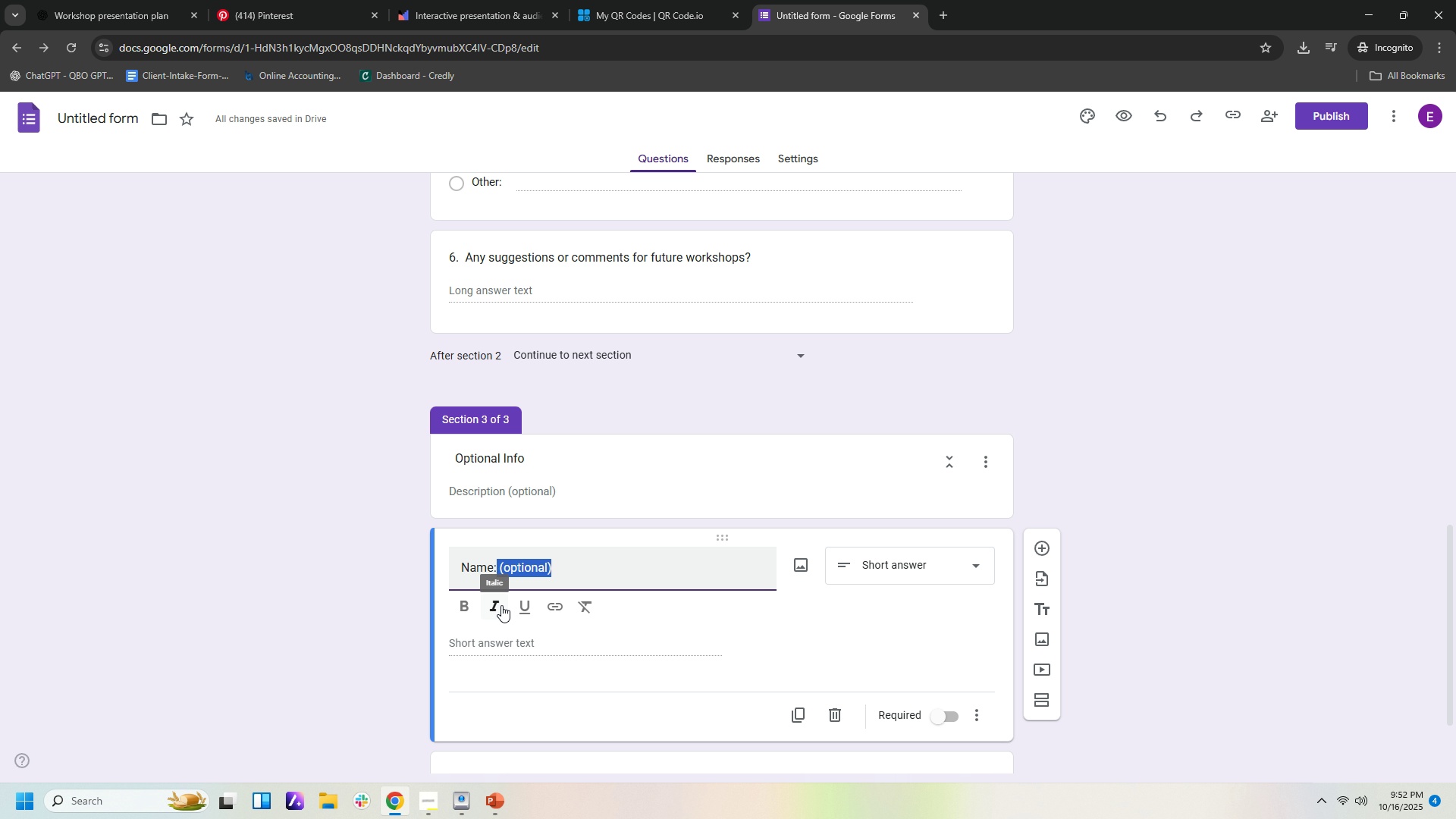 
left_click([501, 605])
 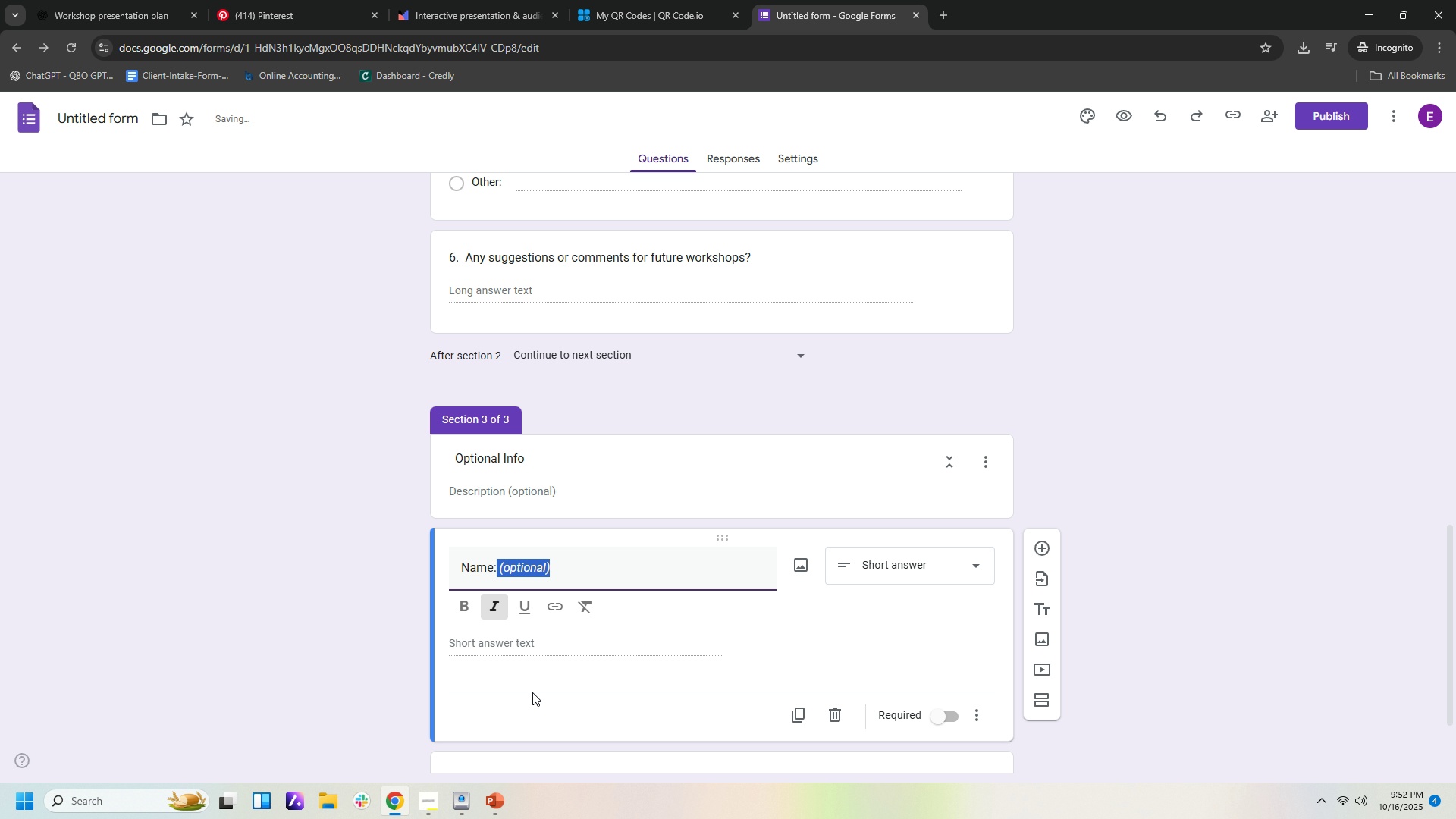 
scroll: coordinate [568, 698], scroll_direction: down, amount: 4.0
 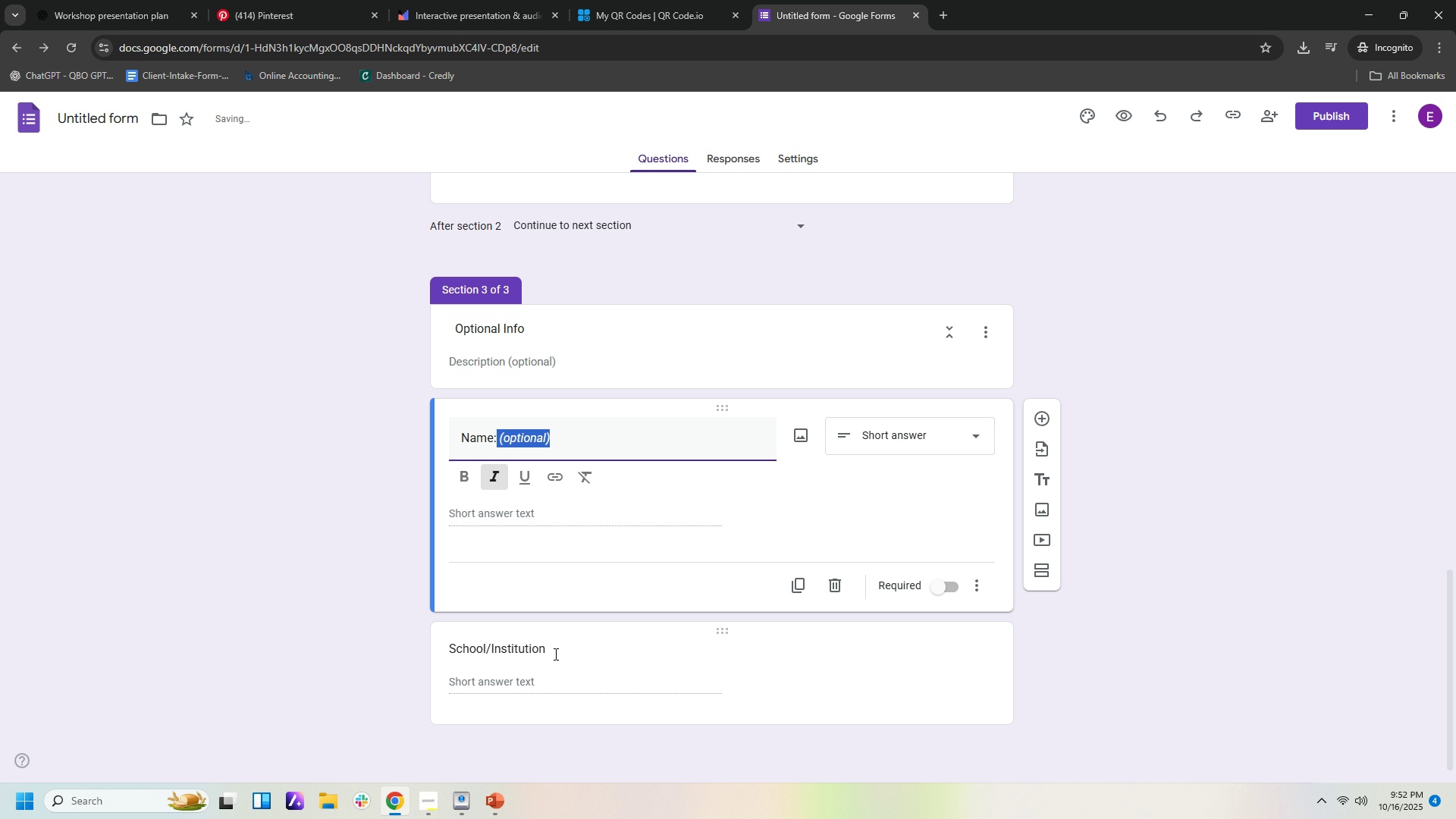 
left_click([554, 654])
 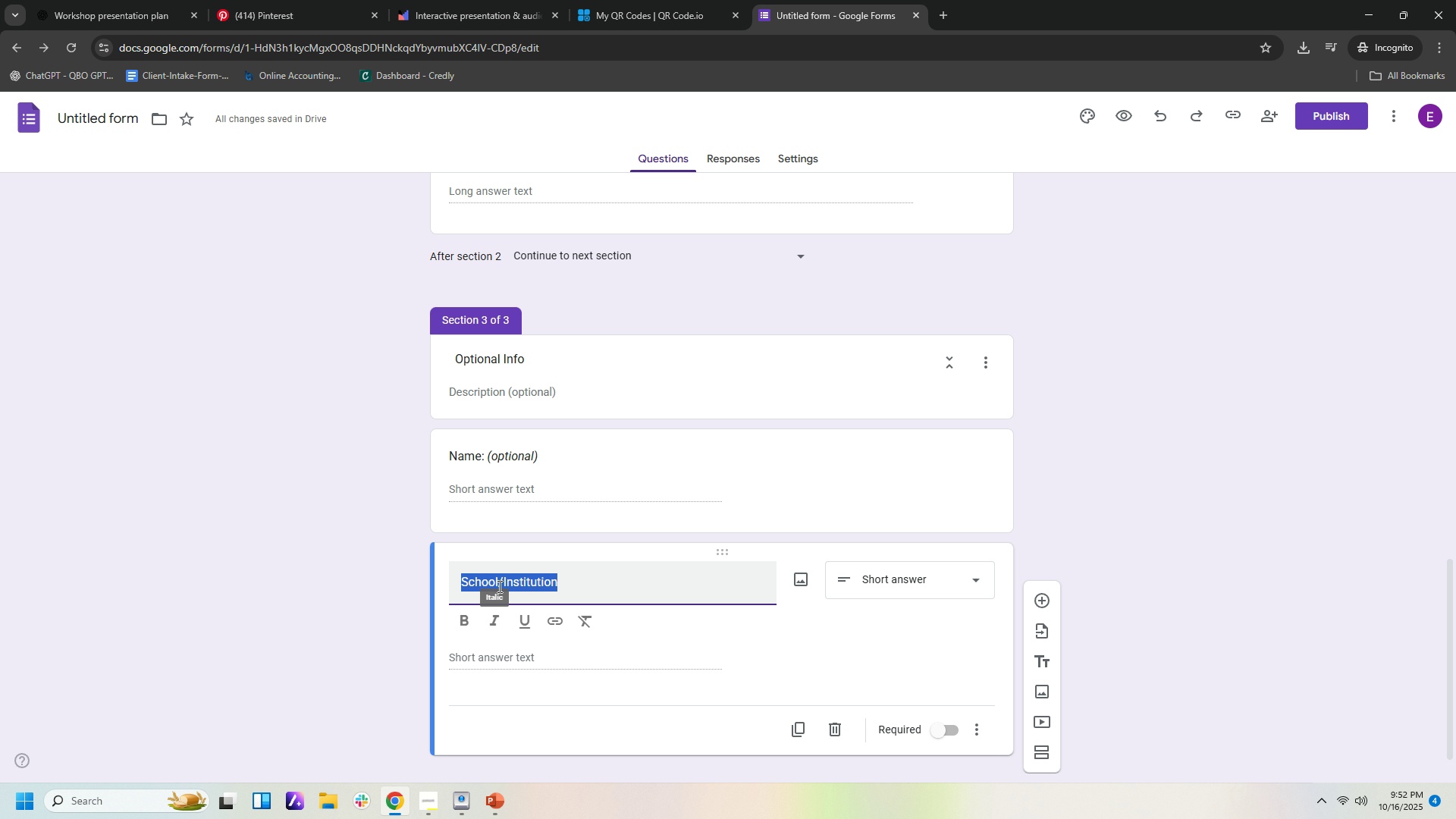 
left_click([498, 586])
 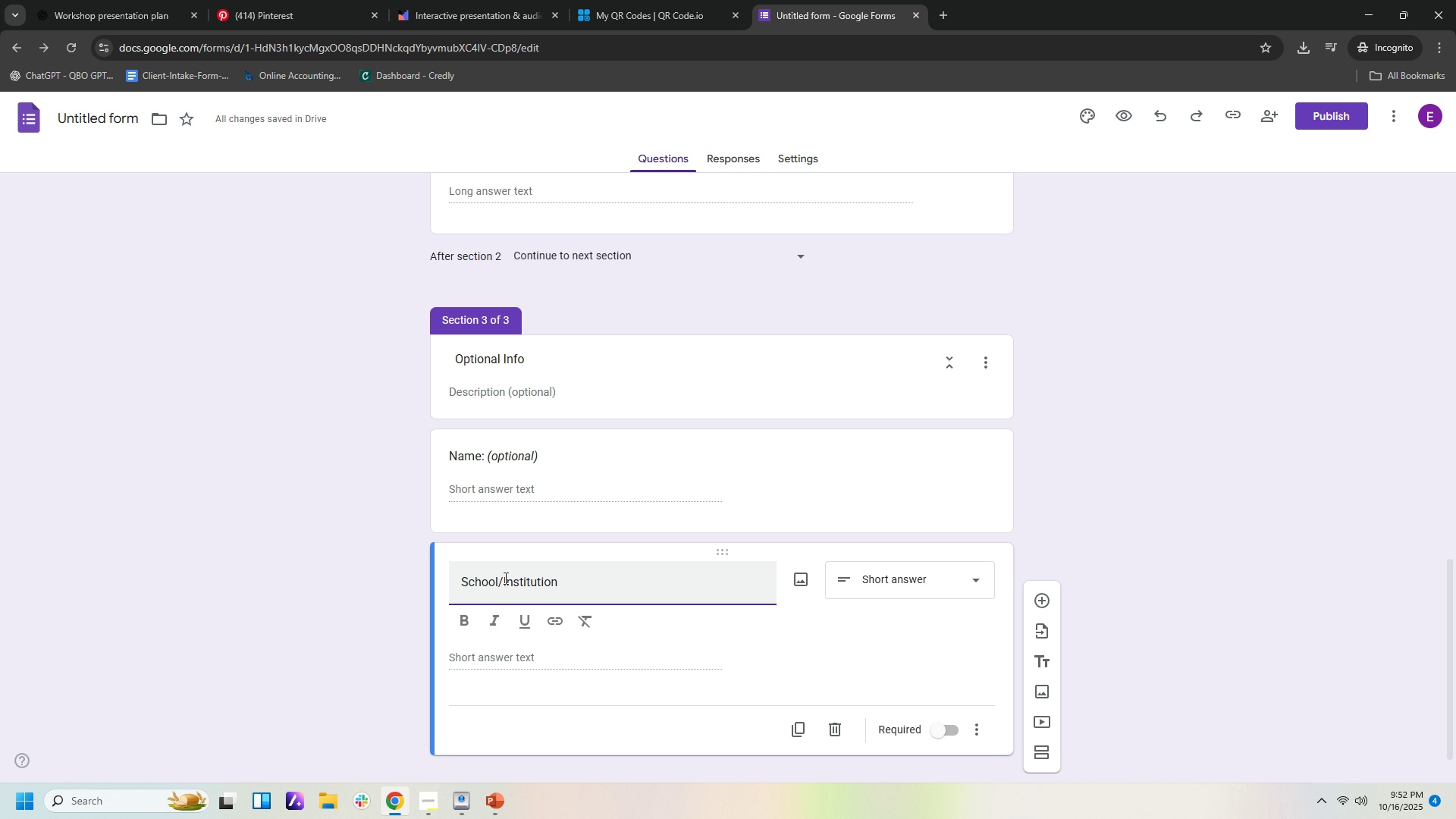 
key(ArrowRight)
 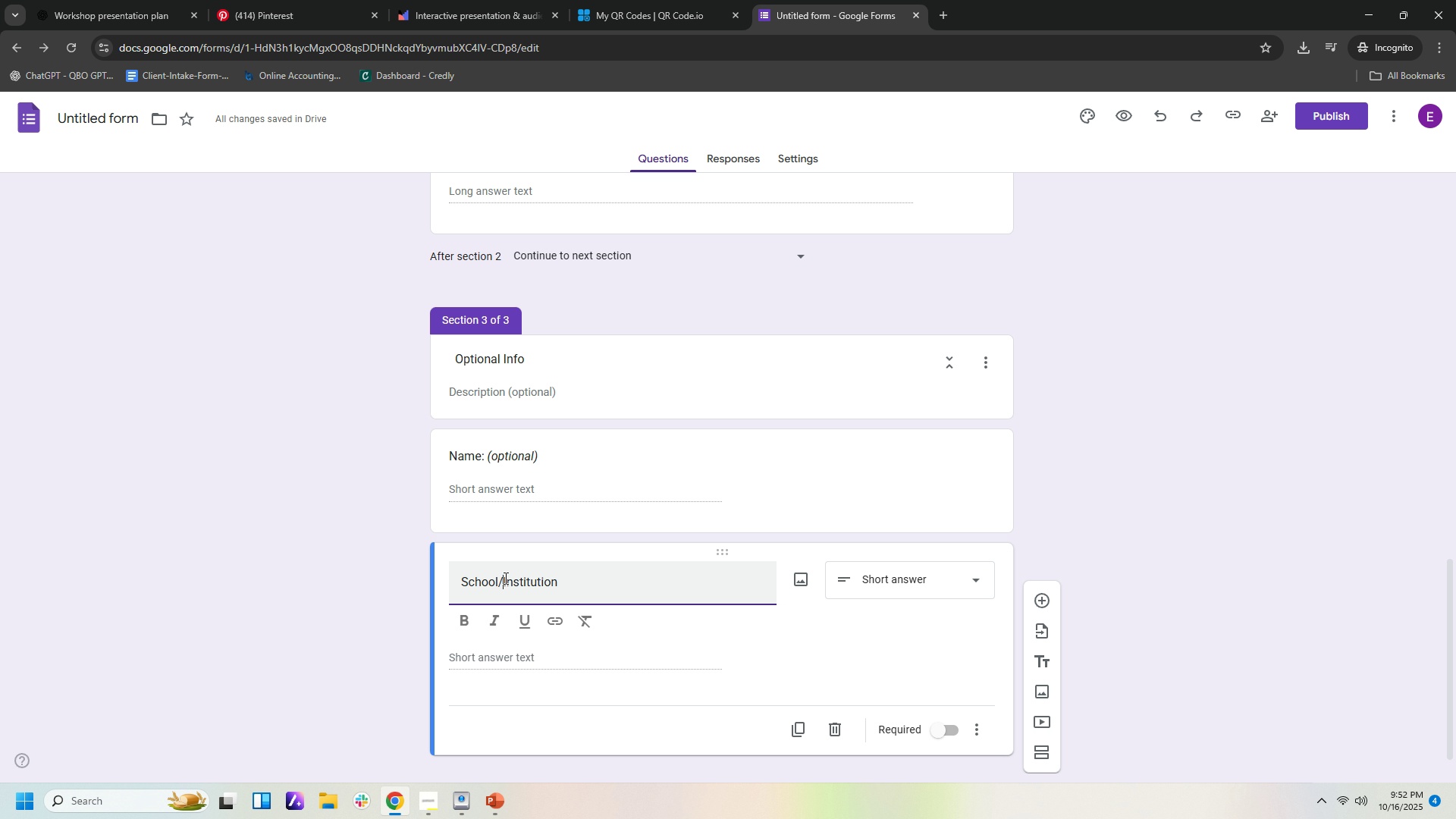 
key(Space)
 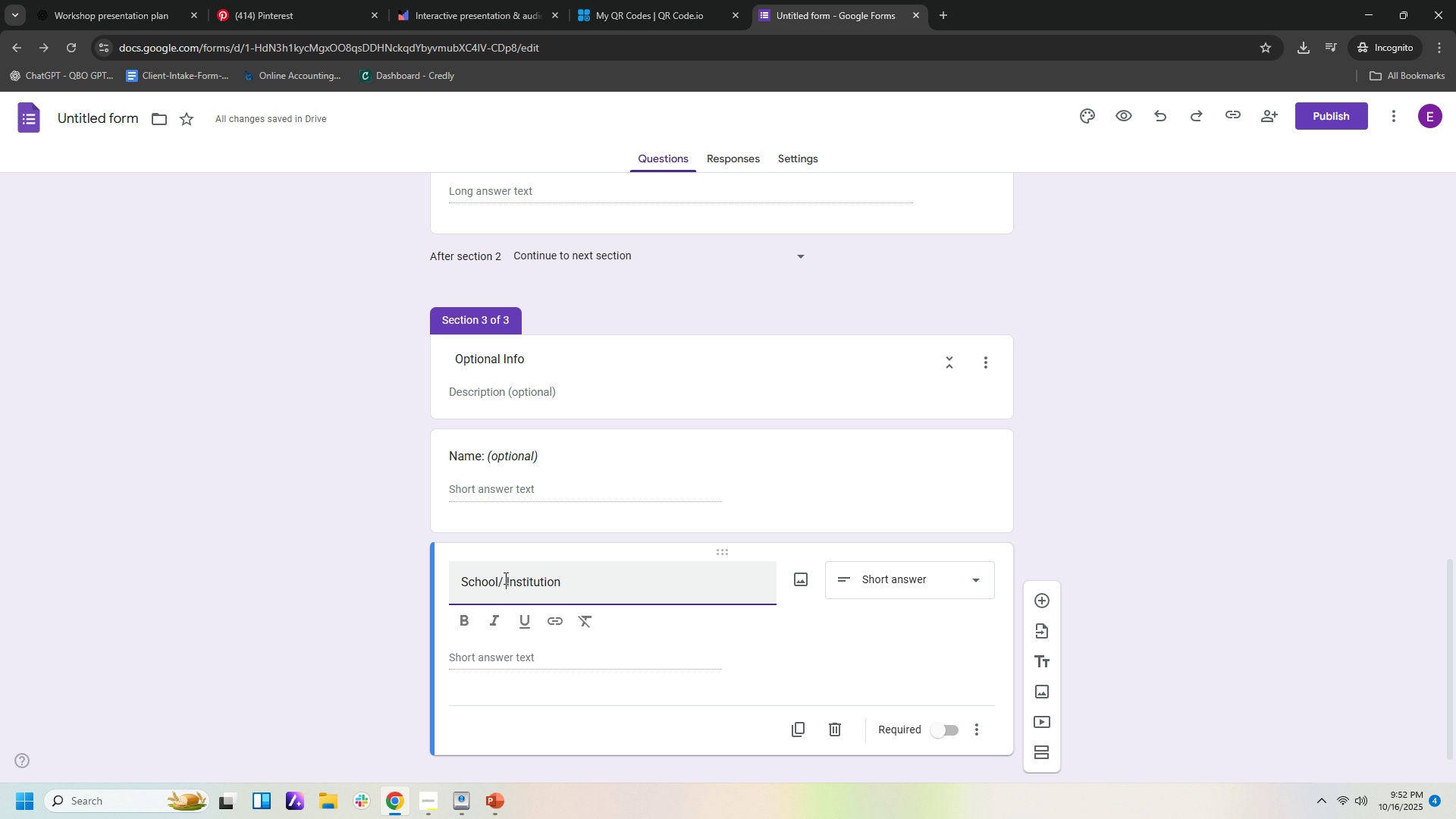 
key(ArrowRight)
 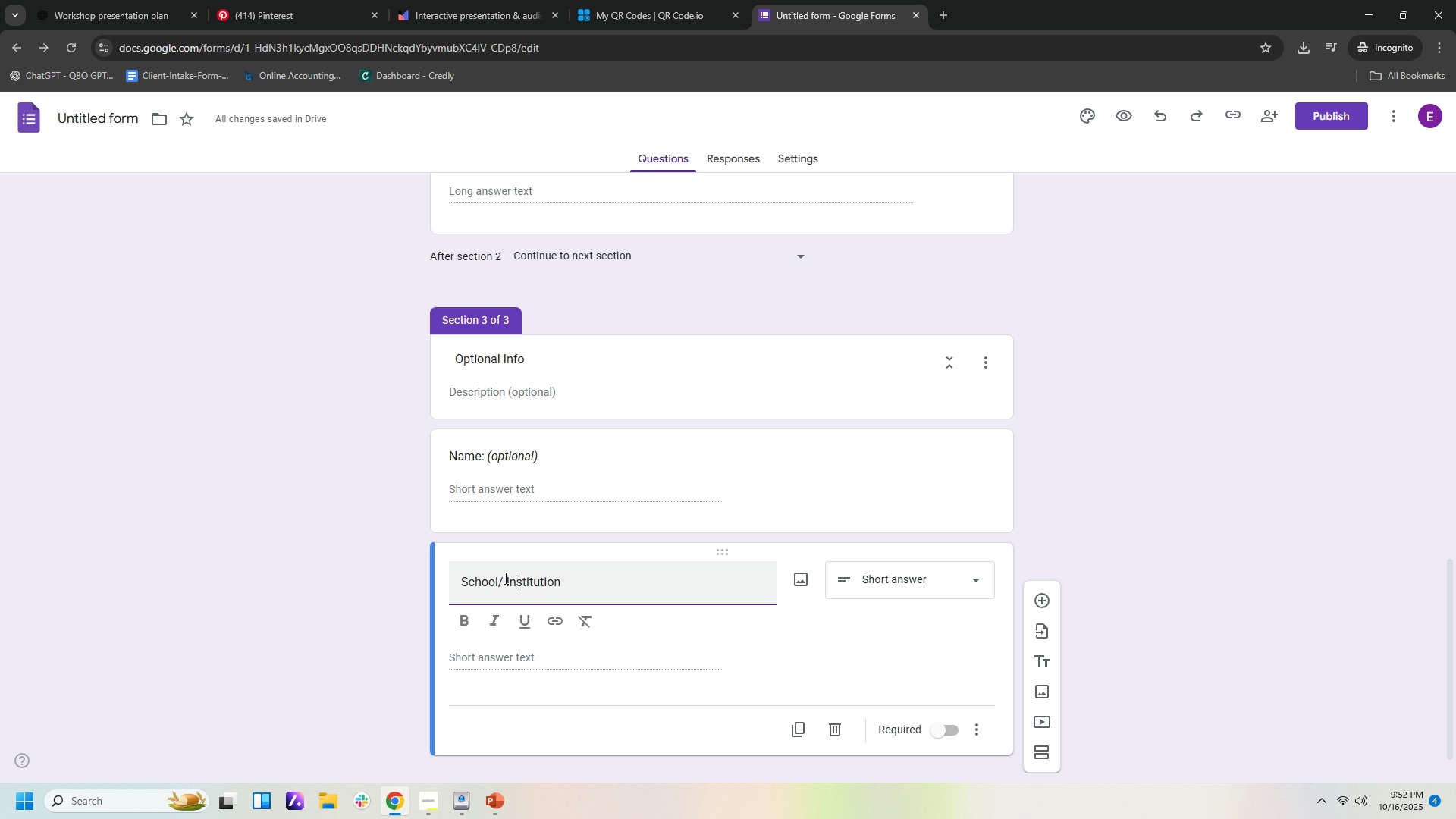 
key(ArrowRight)
 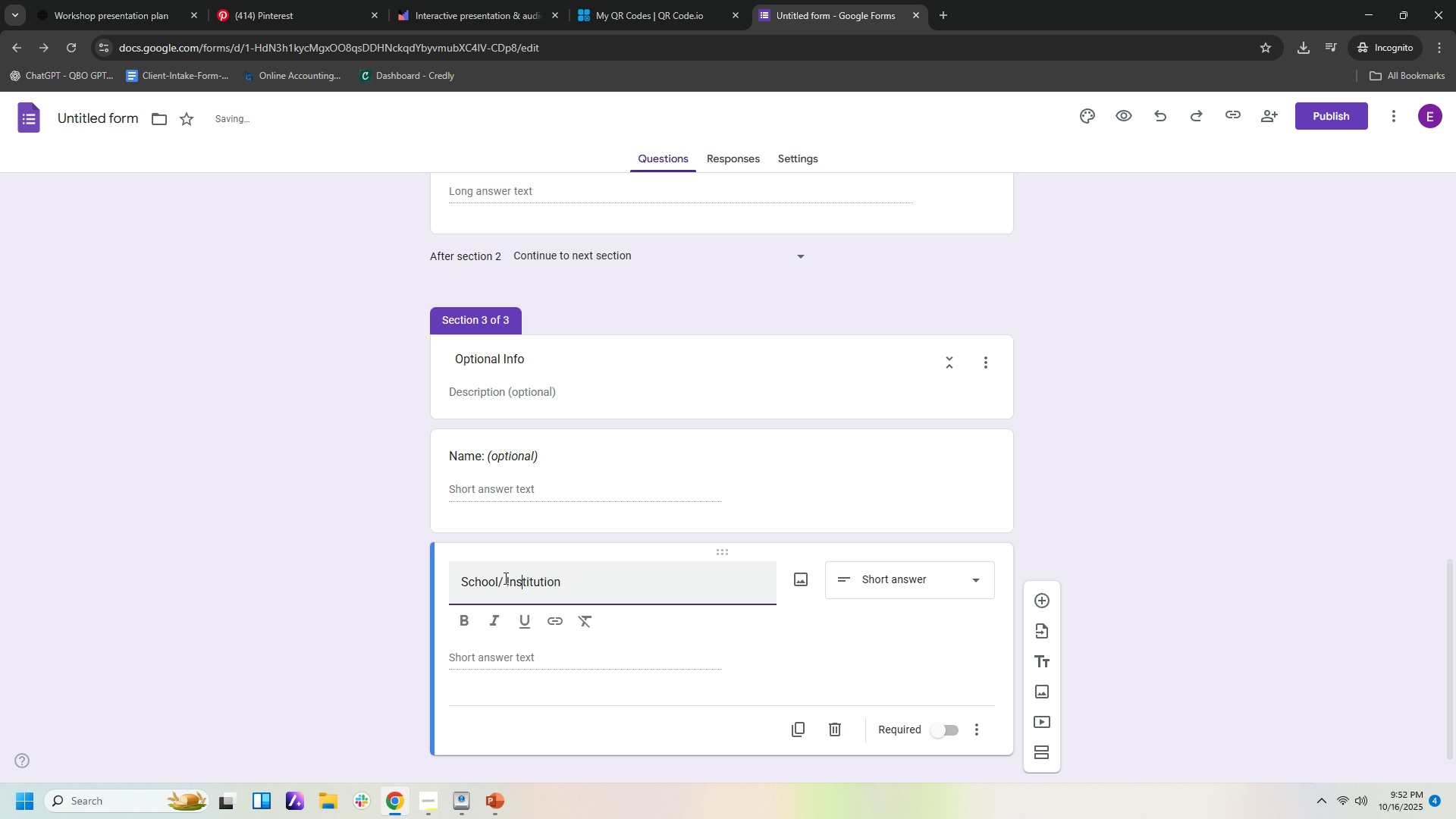 
key(ArrowRight)
 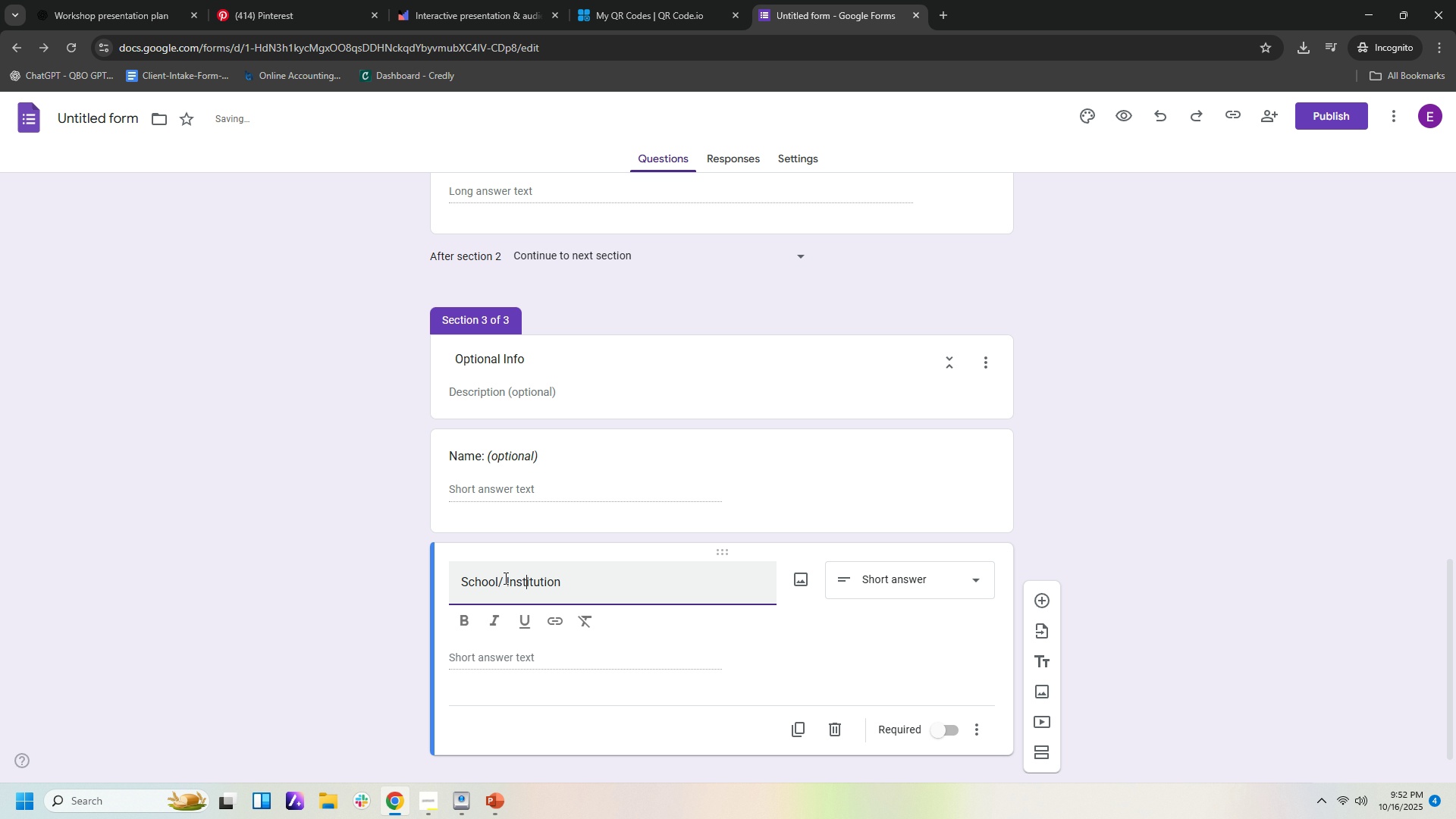 
key(ArrowRight)
 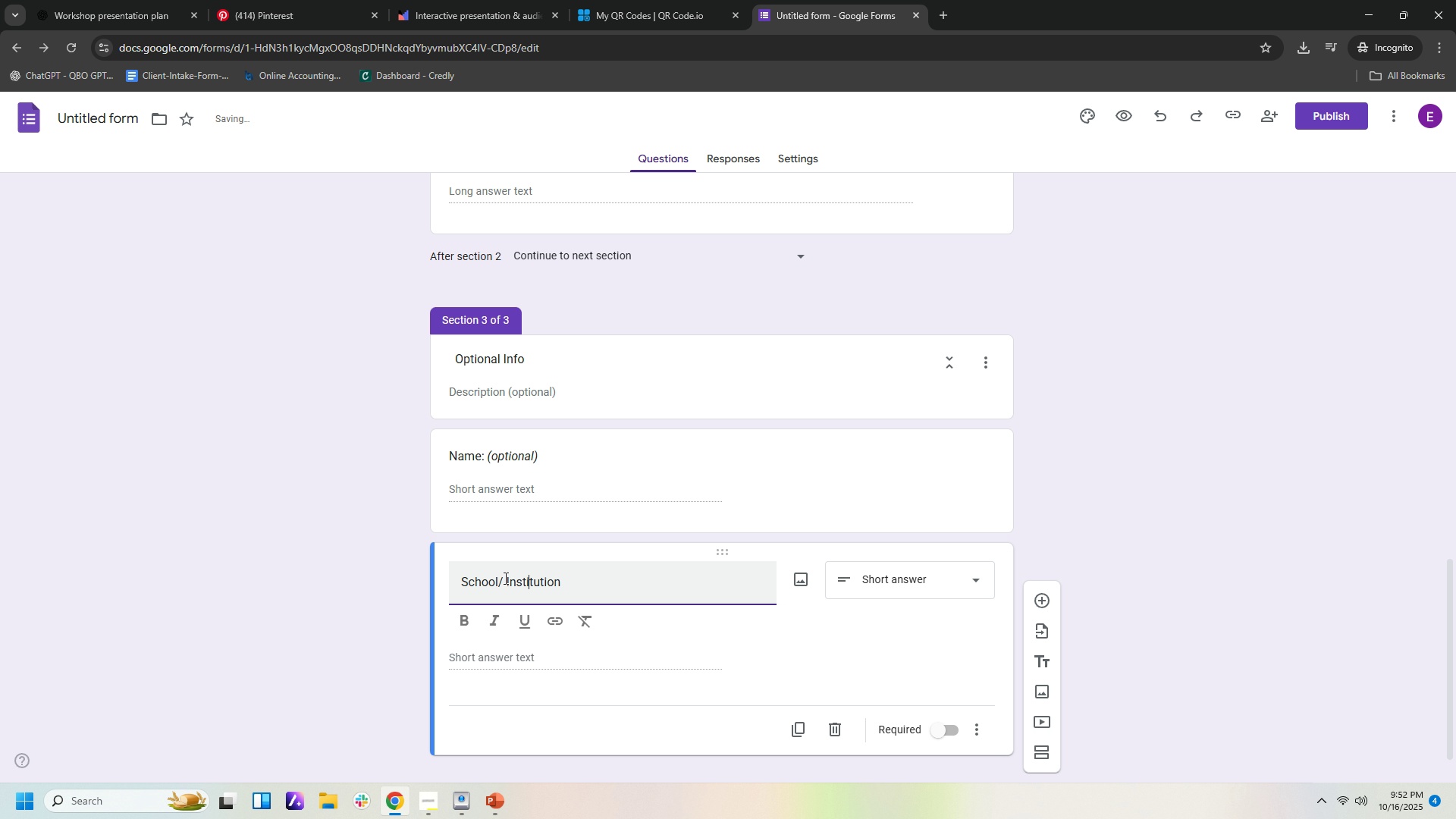 
key(ArrowRight)
 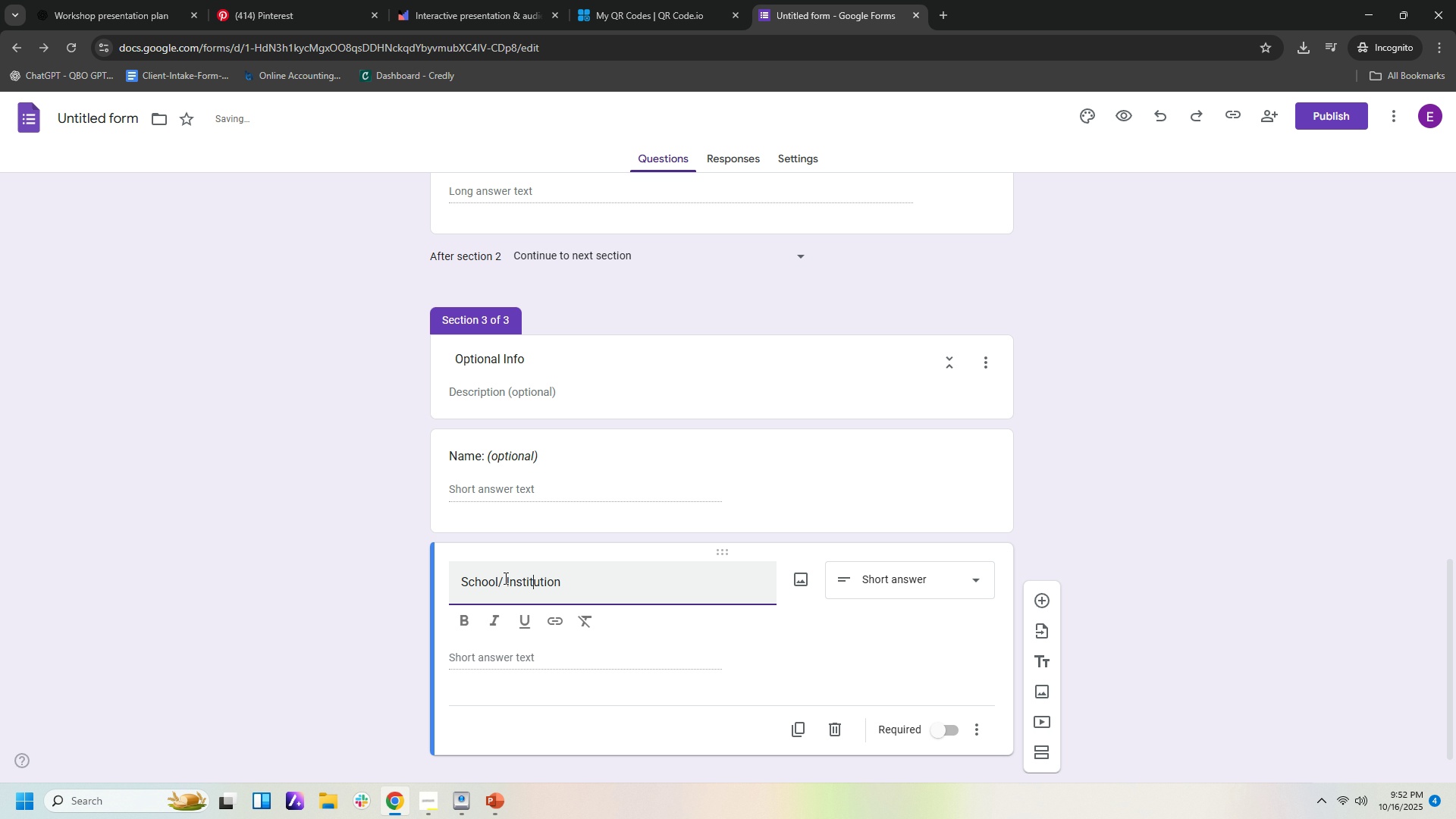 
key(ArrowRight)
 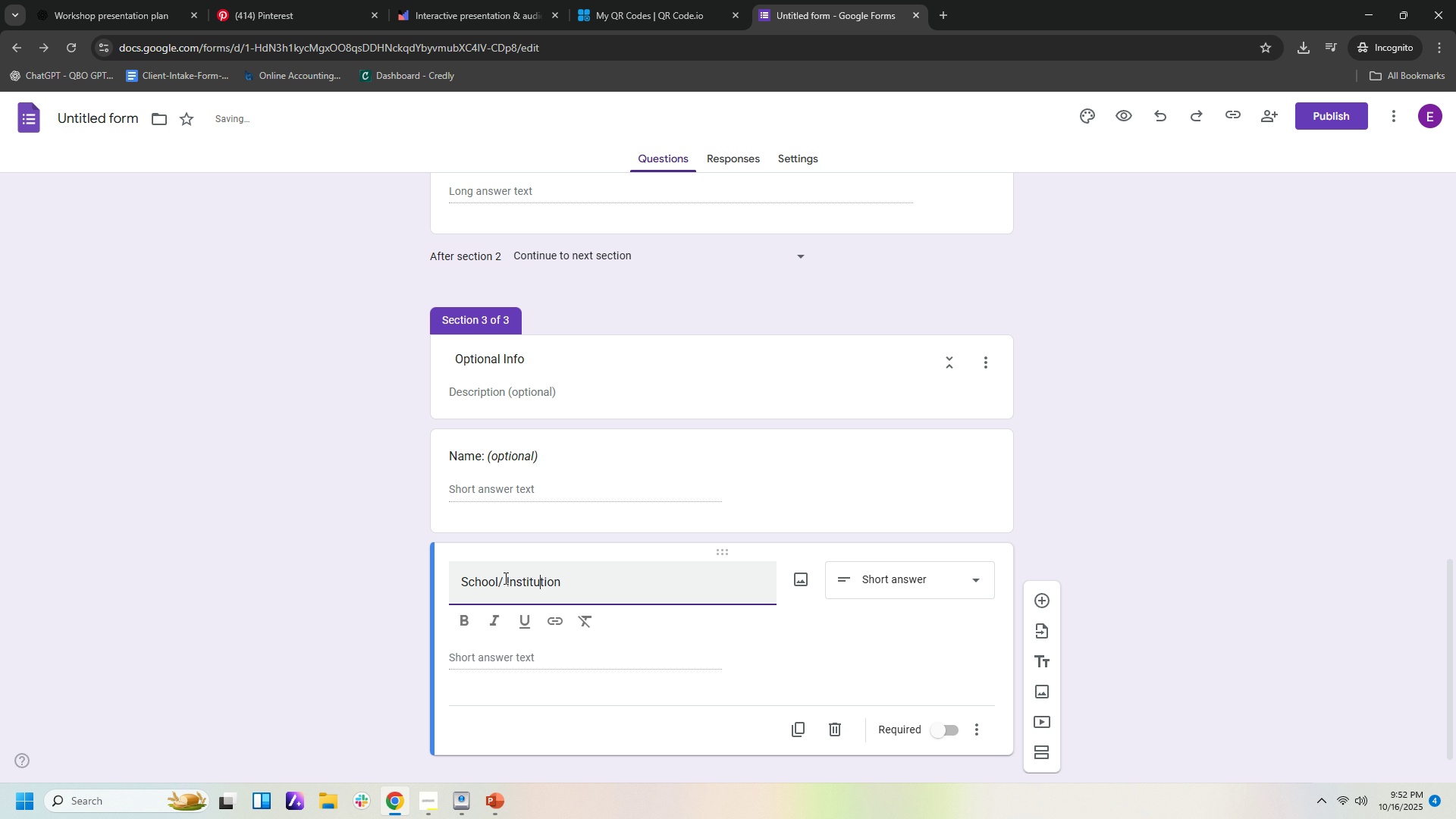 
key(ArrowRight)
 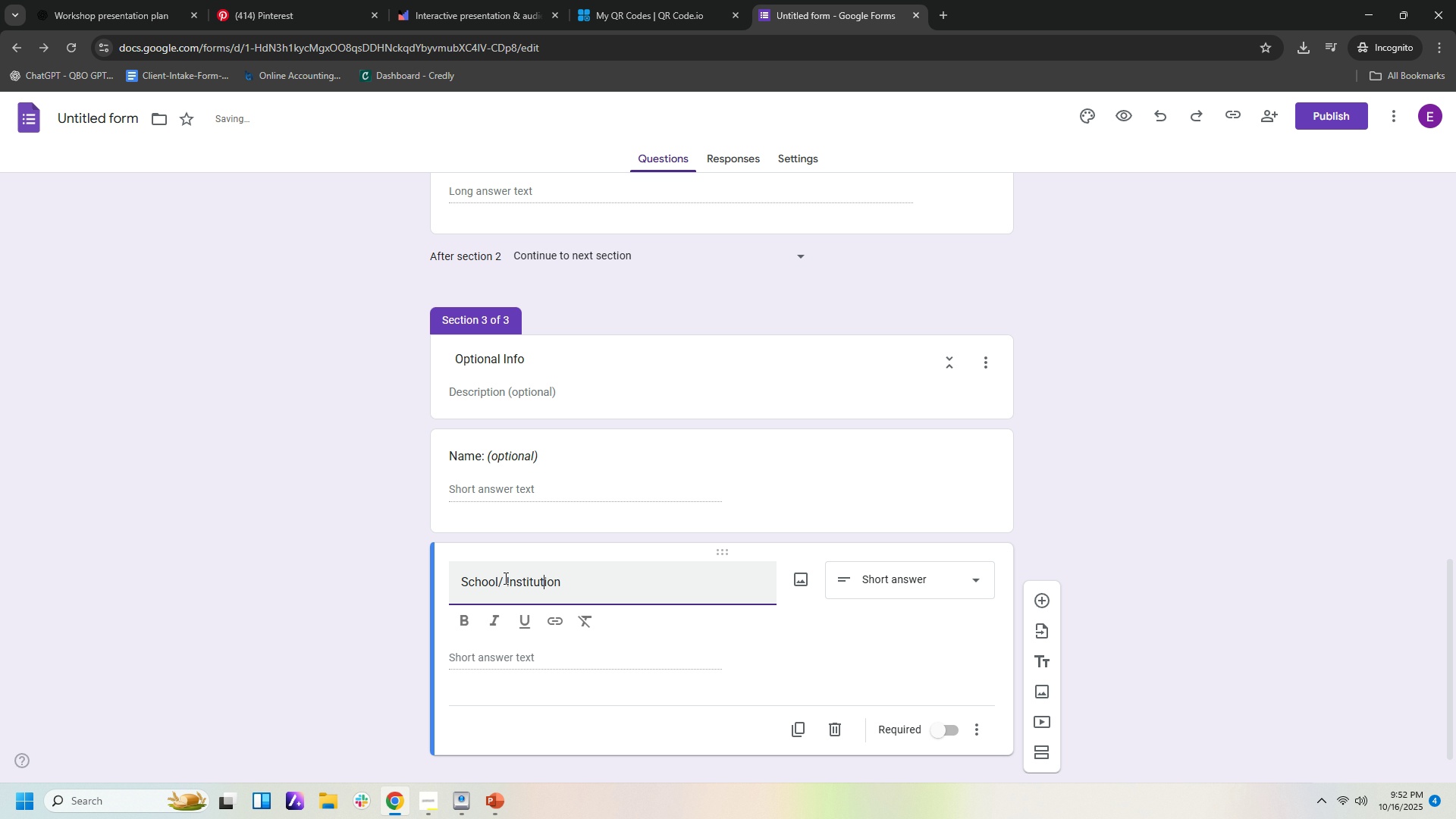 
key(ArrowRight)
 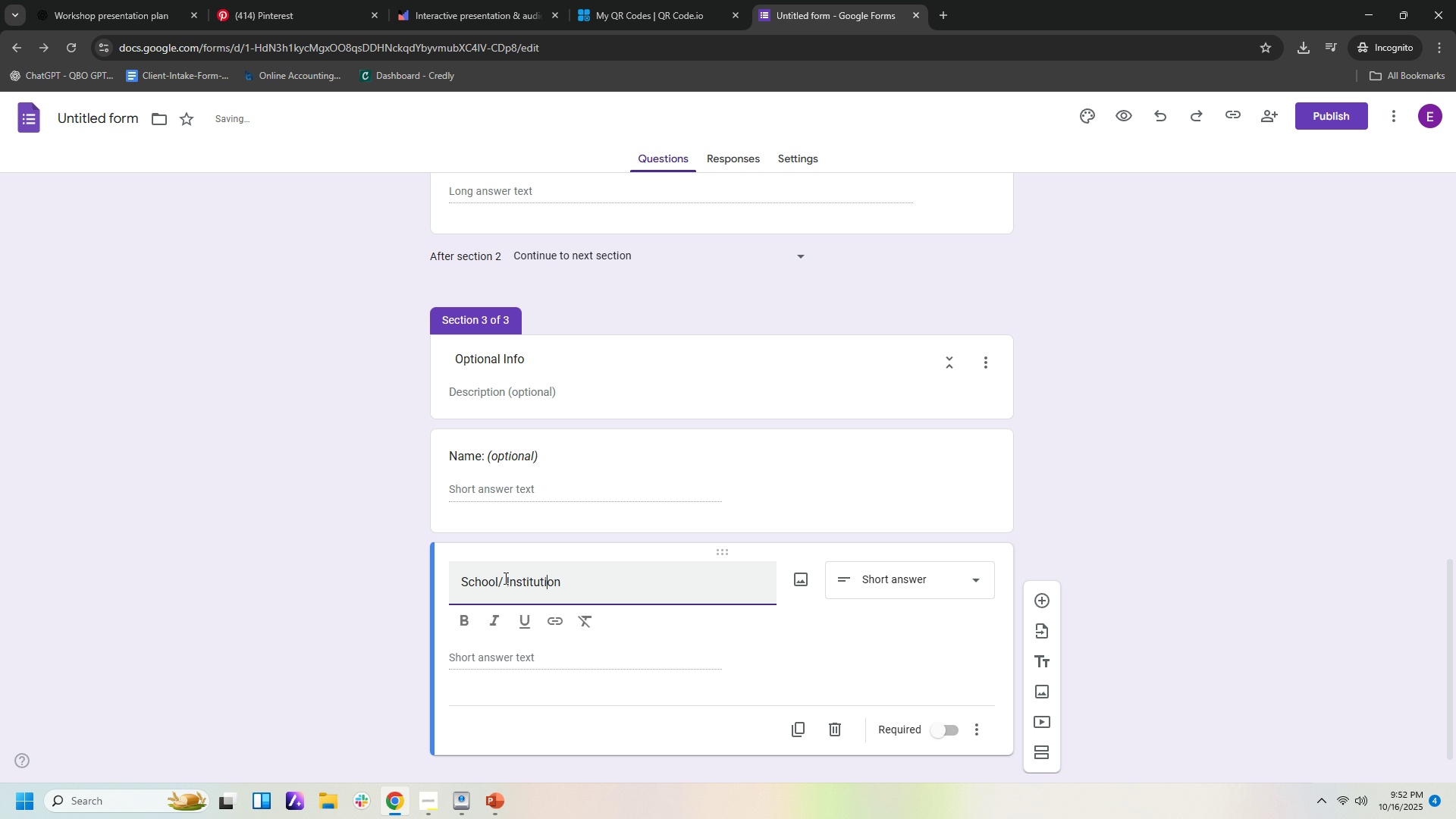 
key(ArrowRight)
 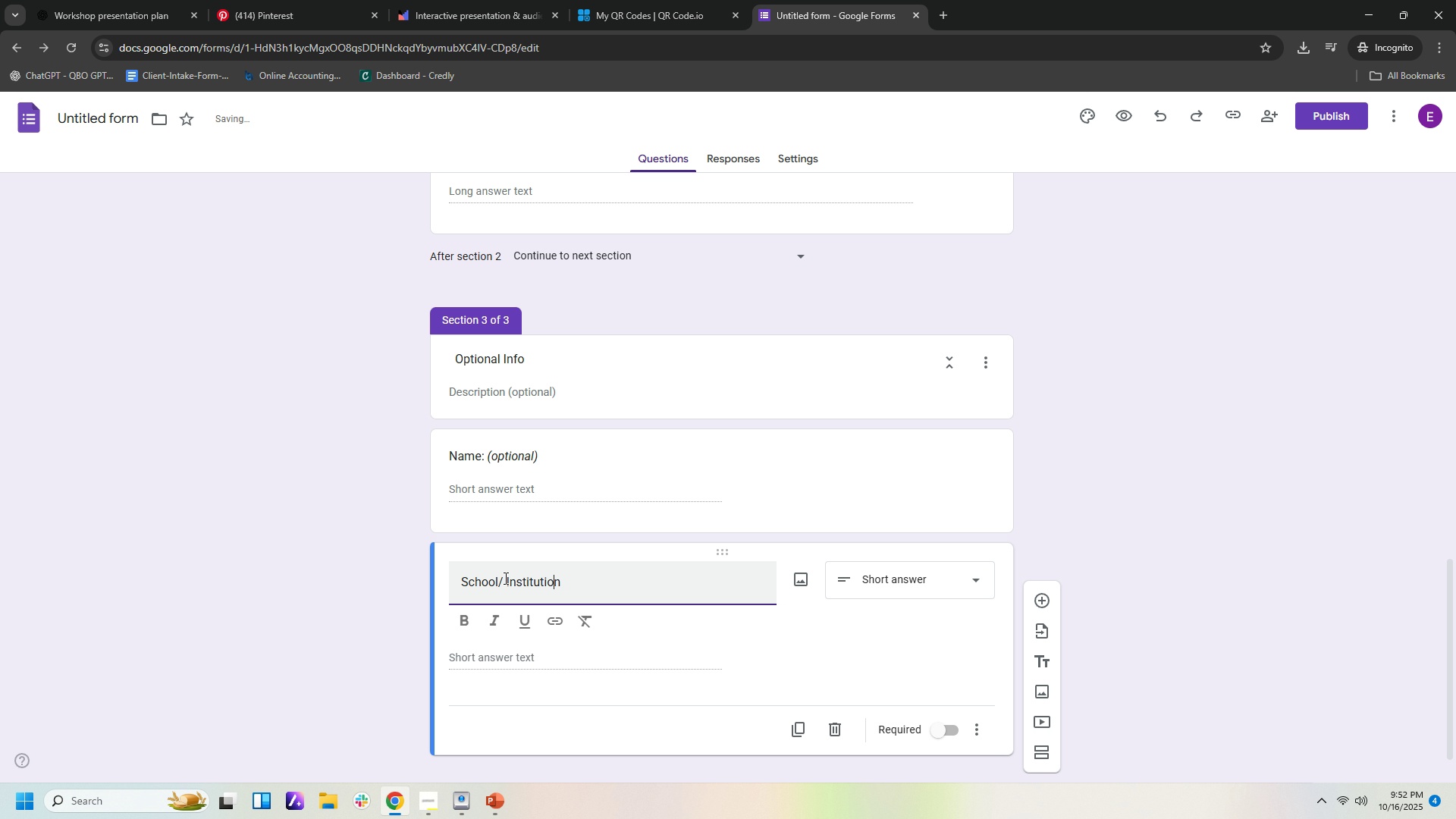 
key(ArrowRight)
 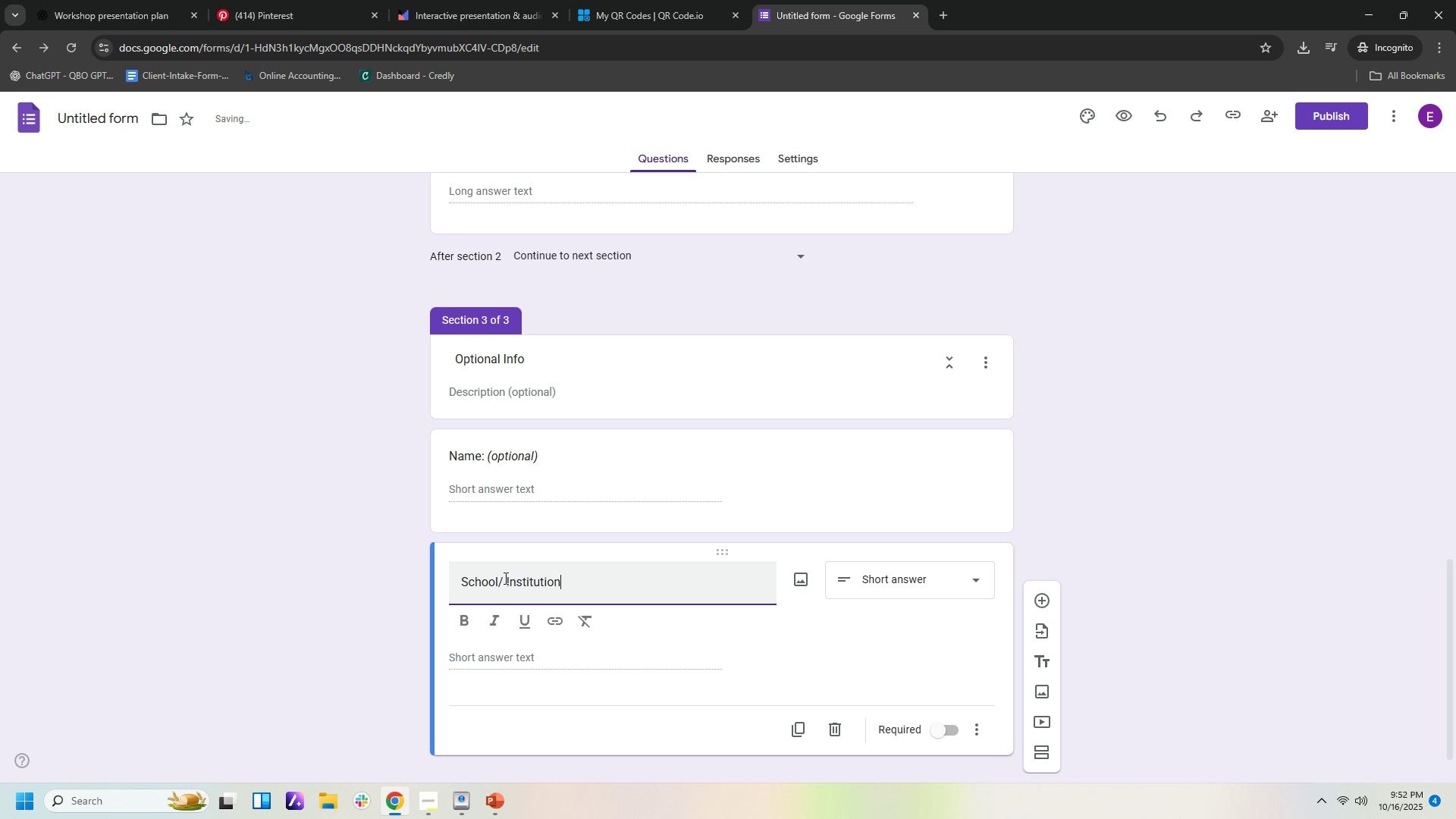 
key(ArrowRight)
 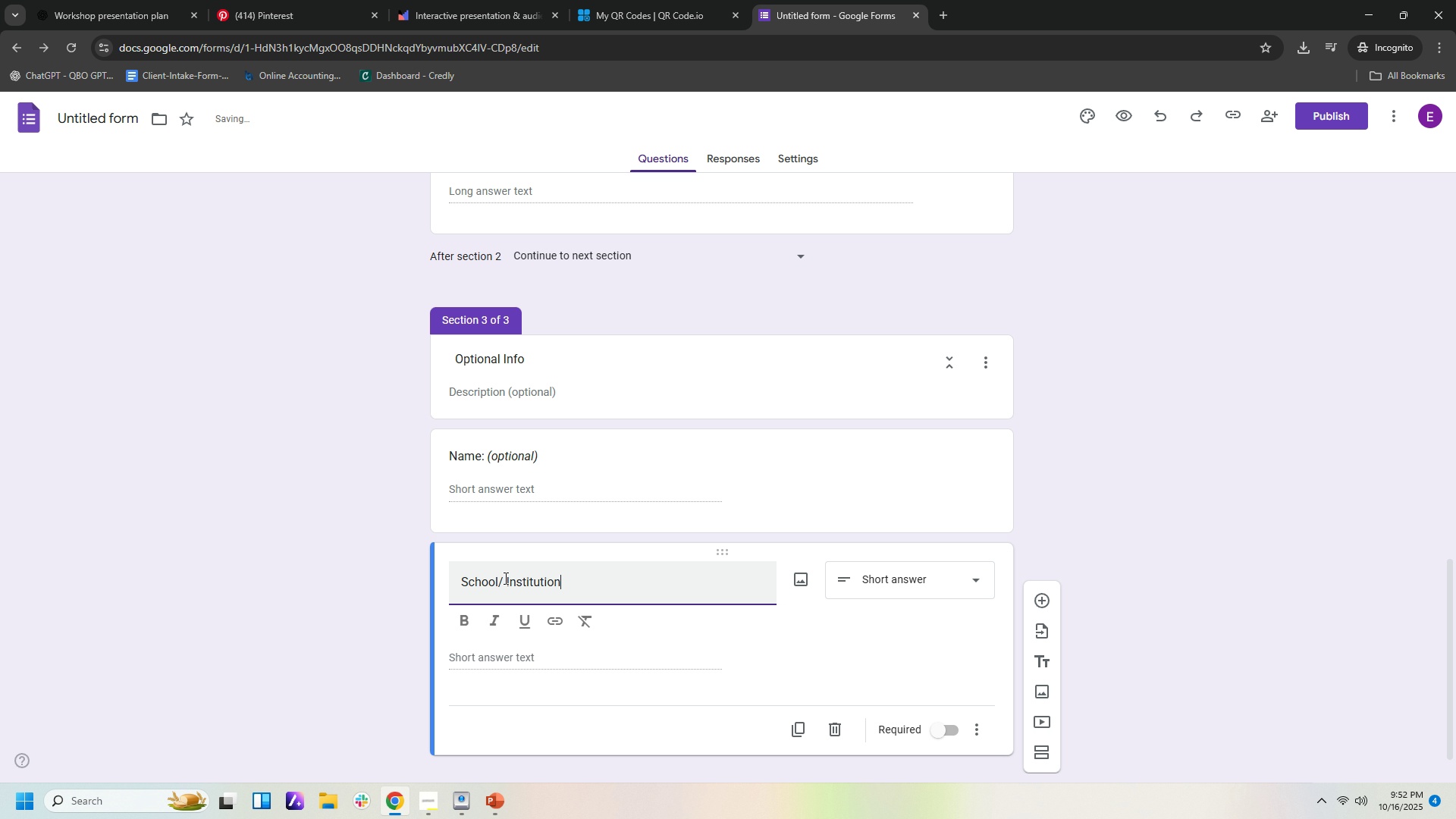 
key(Shift+Semicolon)
 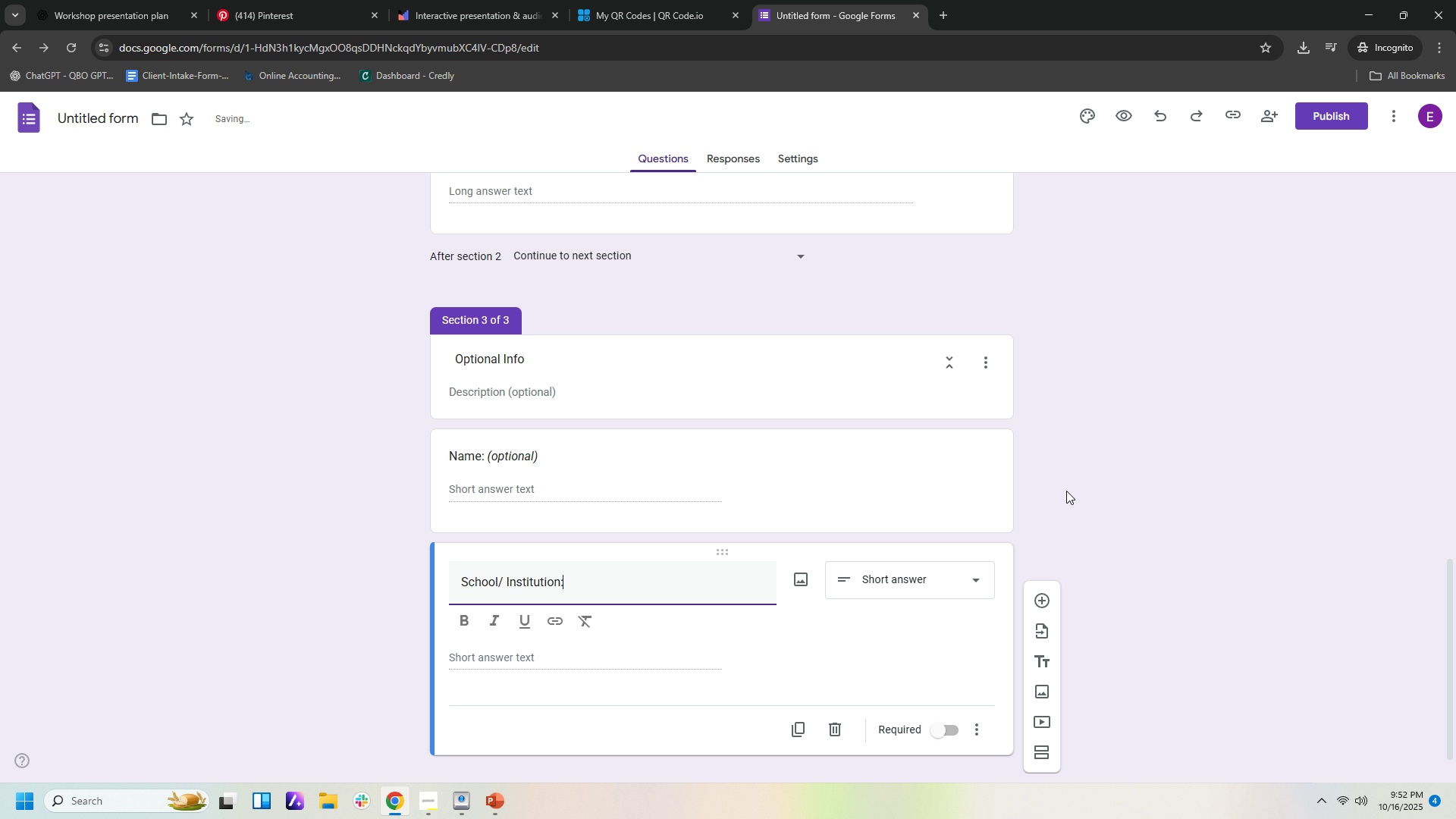 
left_click([1109, 472])
 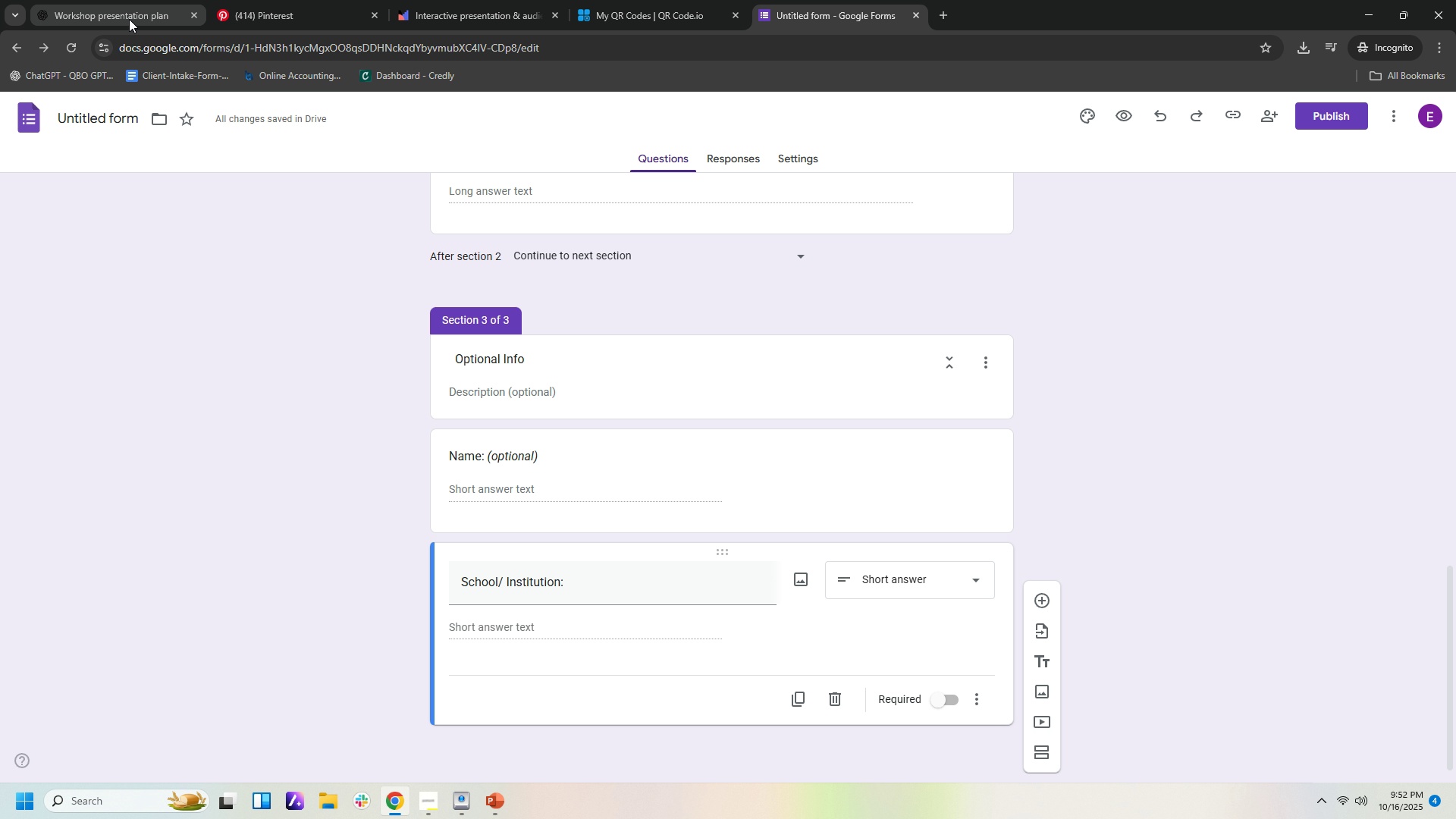 
left_click([127, 12])
 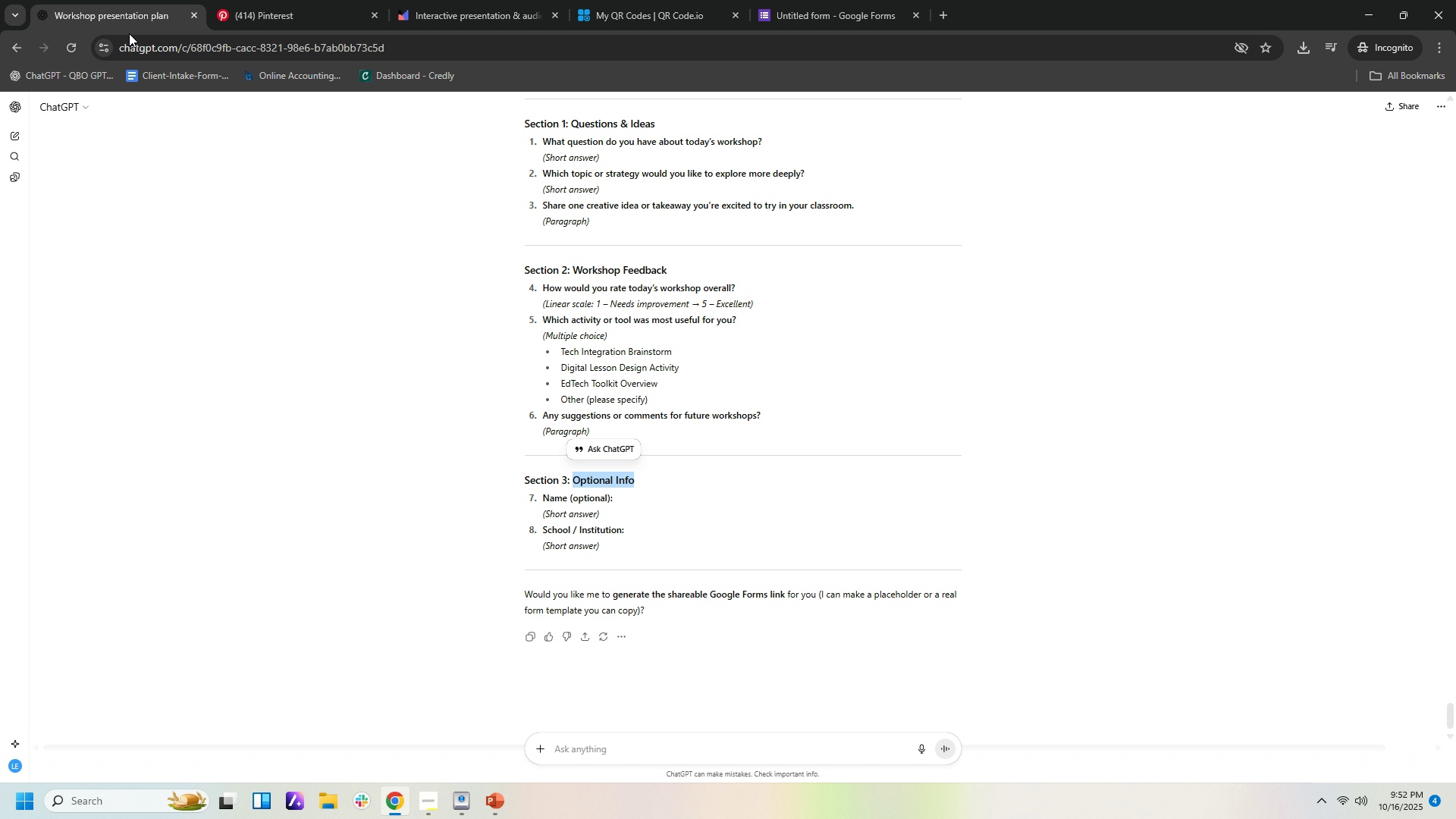 
wait(6.0)
 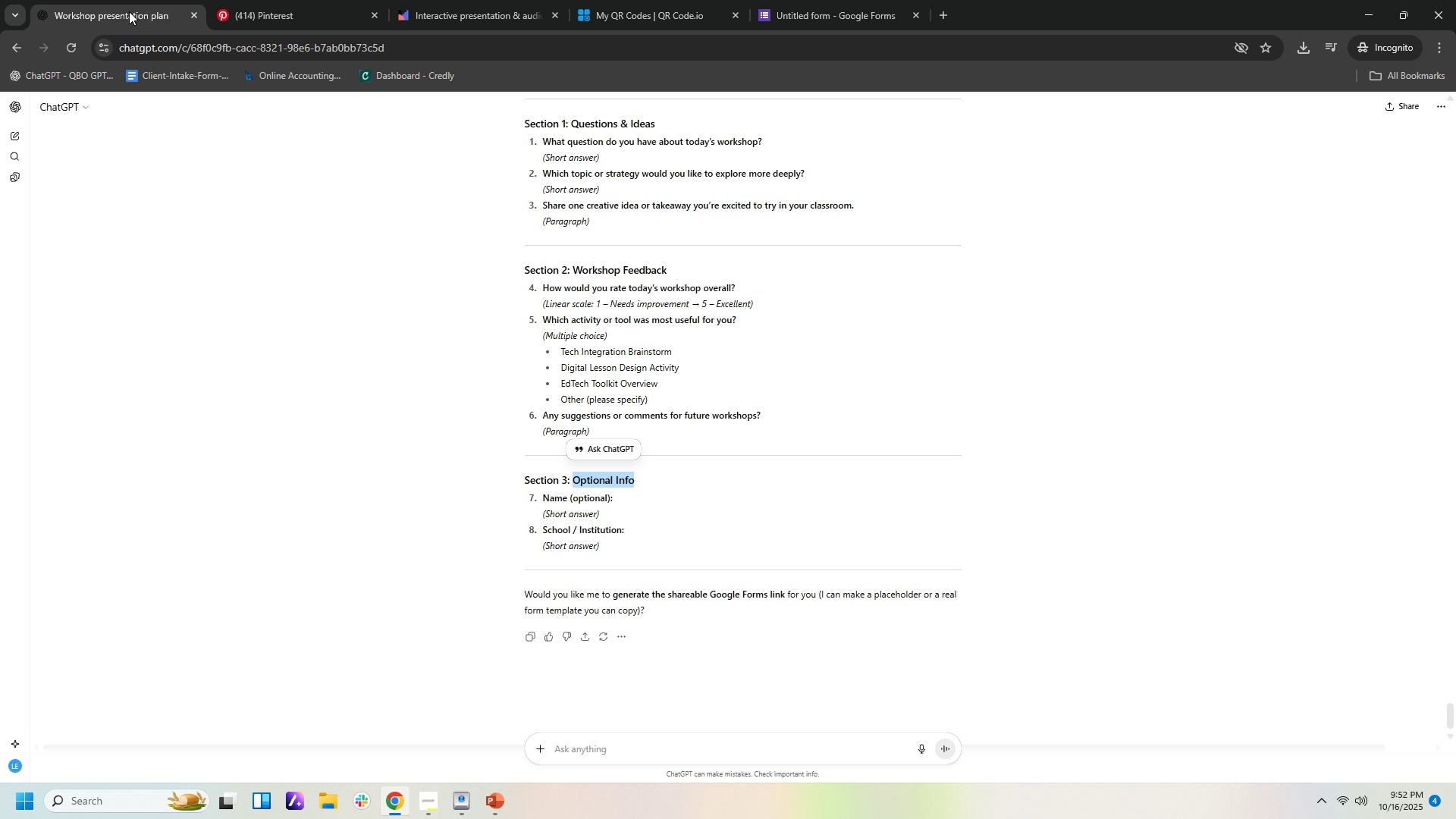 
left_click([858, 20])
 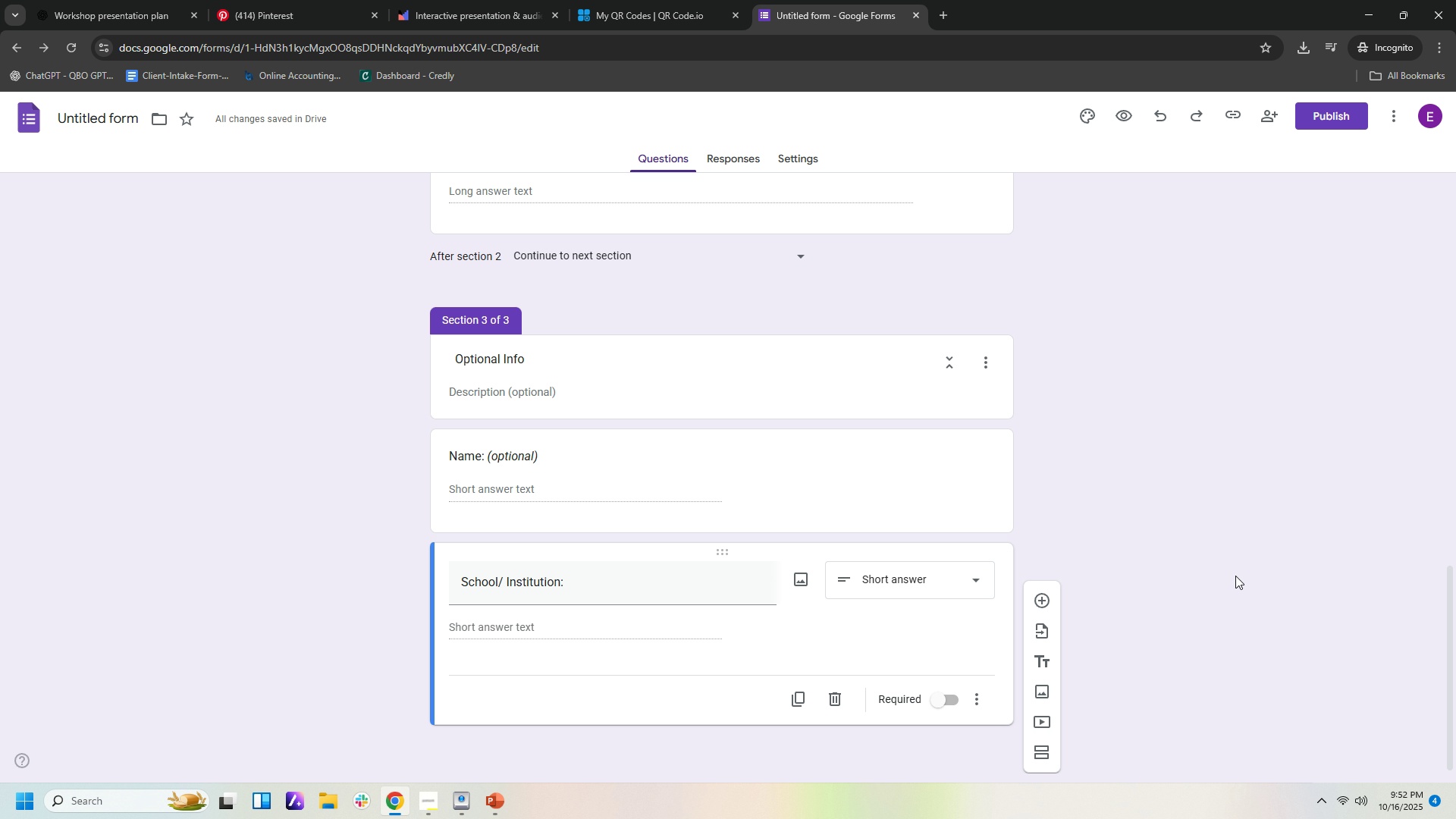 
scroll: coordinate [1259, 542], scroll_direction: up, amount: 21.0
 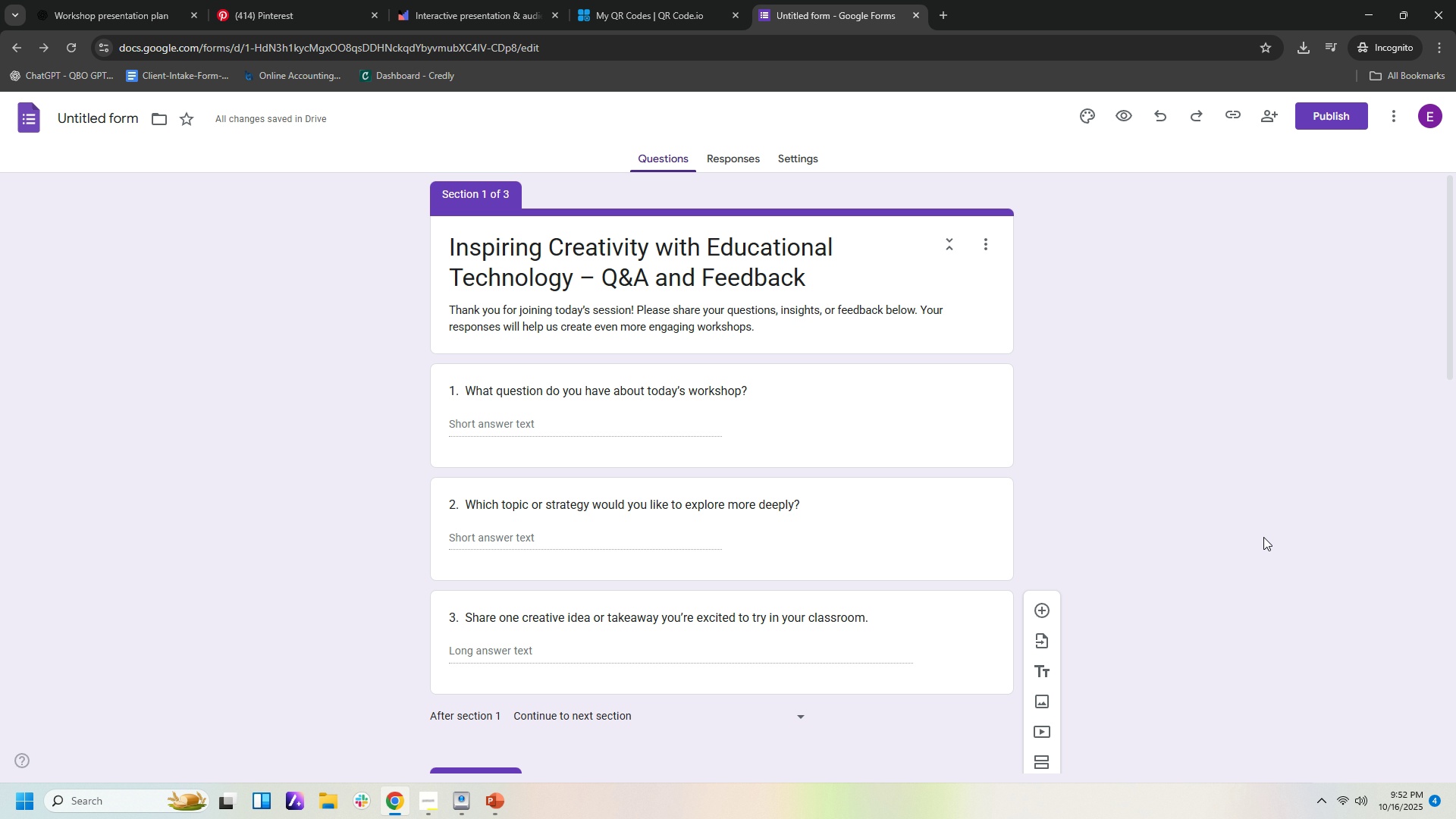 
scroll: coordinate [1263, 538], scroll_direction: down, amount: 9.0
 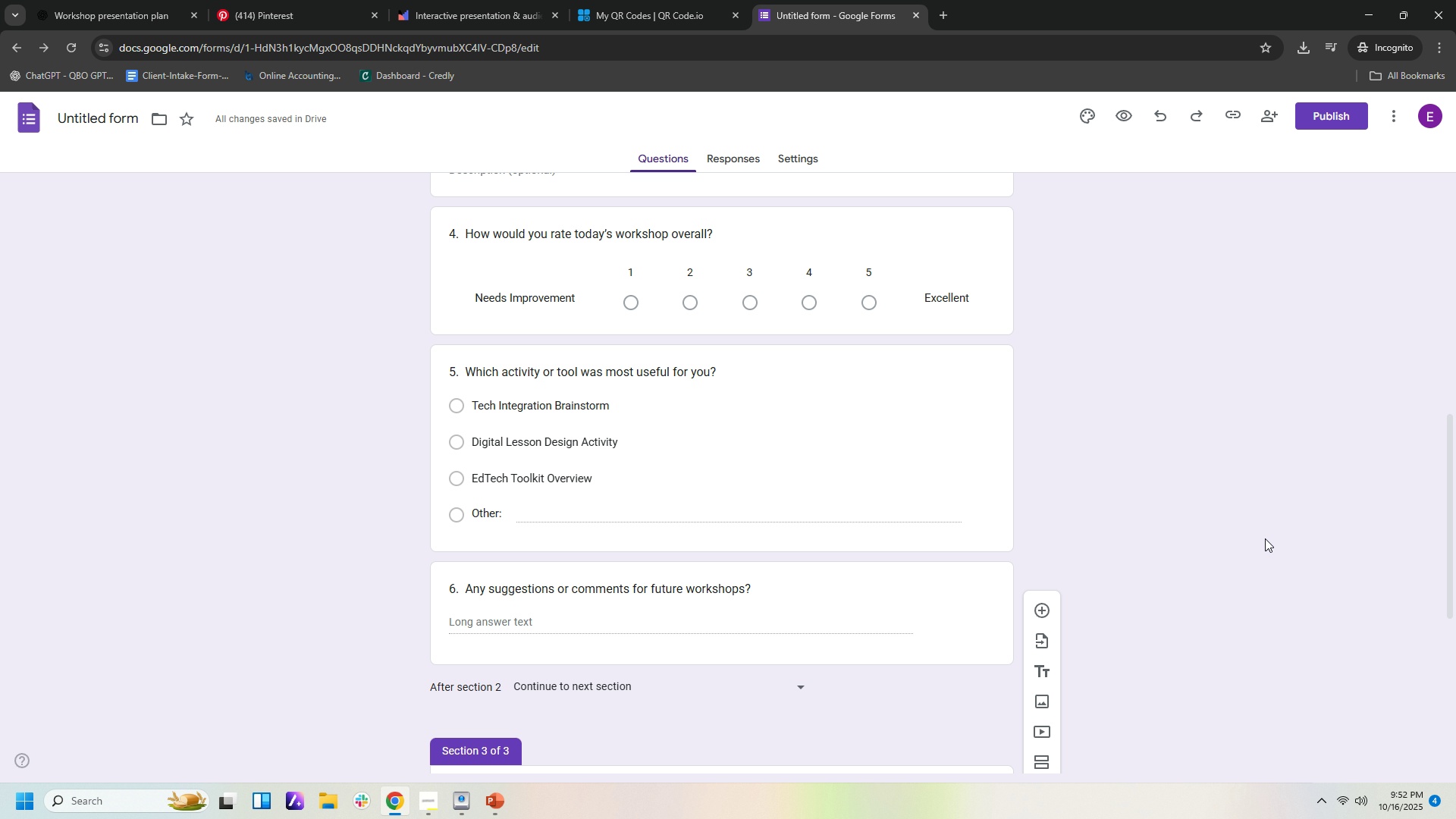 
scroll: coordinate [1265, 538], scroll_direction: up, amount: 2.0
 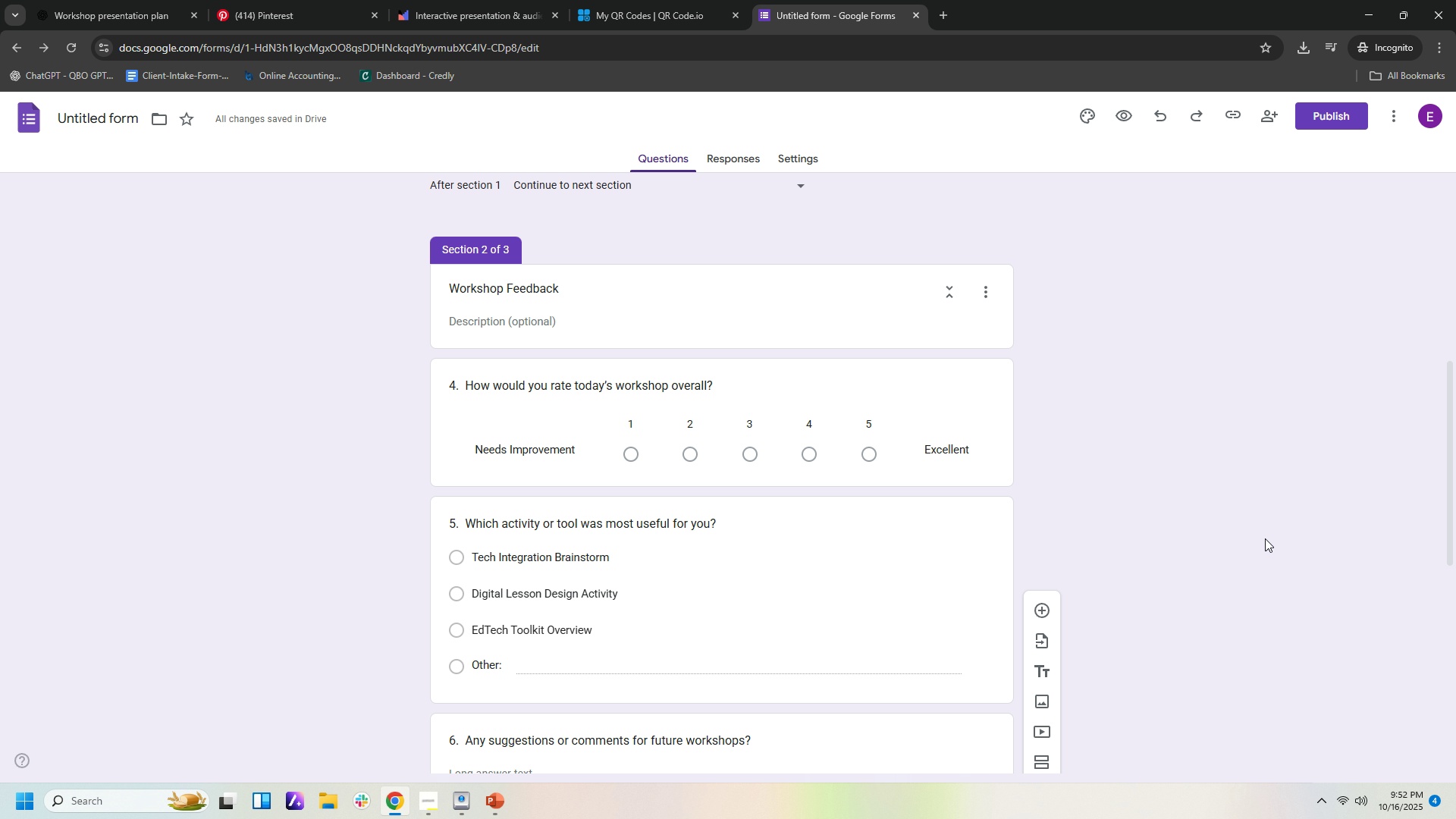 
scroll: coordinate [1265, 538], scroll_direction: down, amount: 3.0
 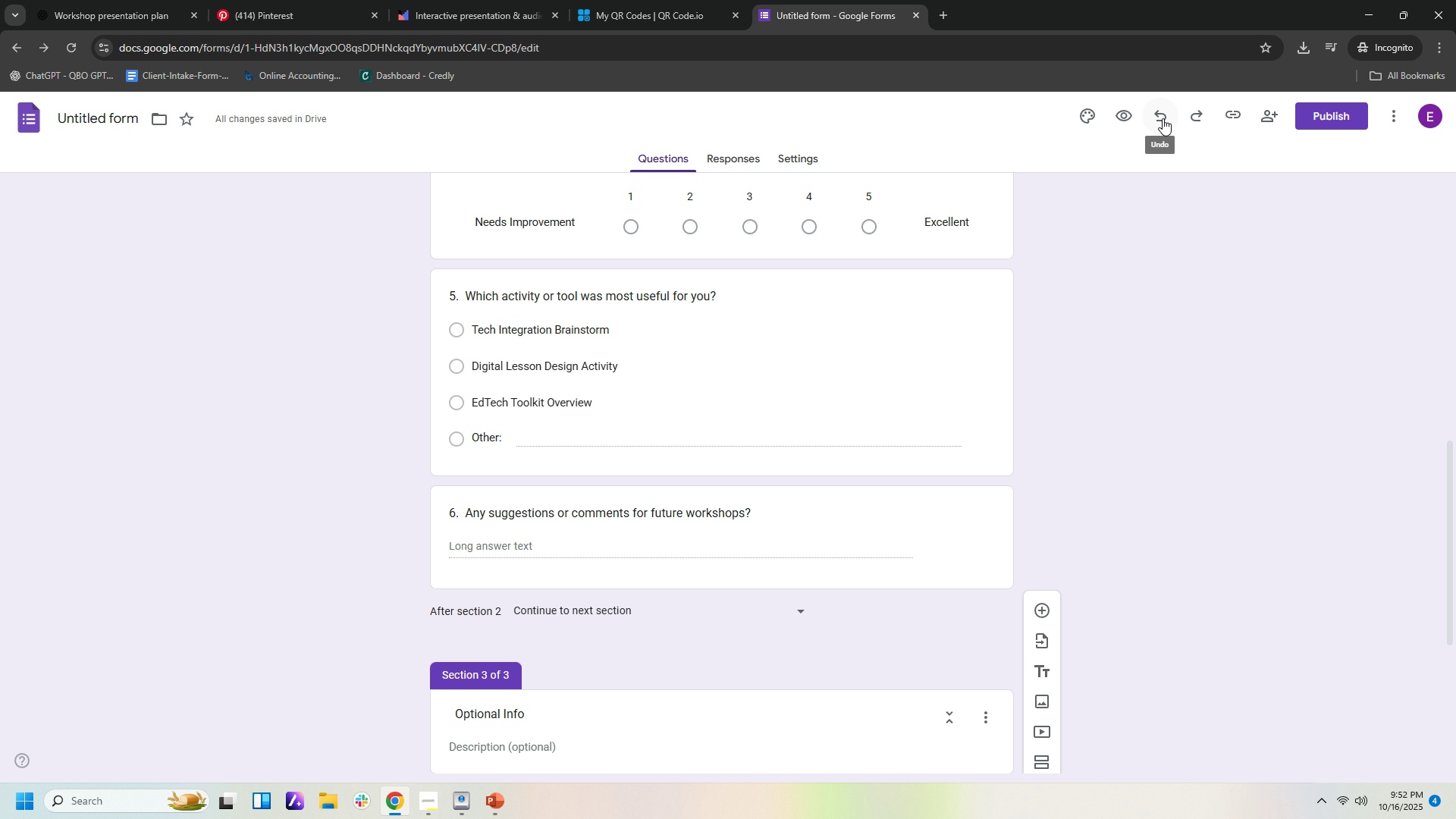 
left_click([1127, 111])
 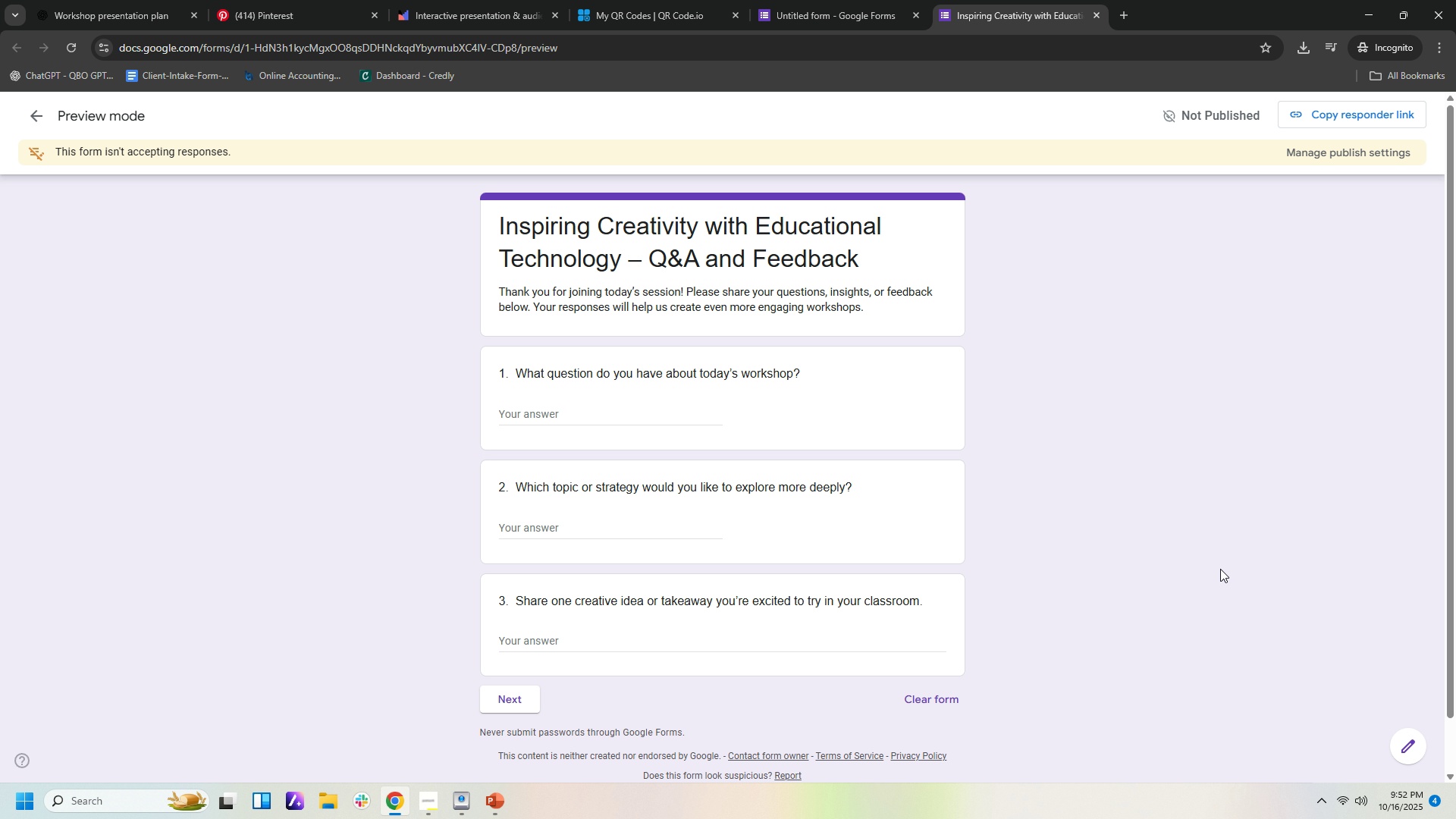 
scroll: coordinate [1220, 568], scroll_direction: down, amount: 1.0
 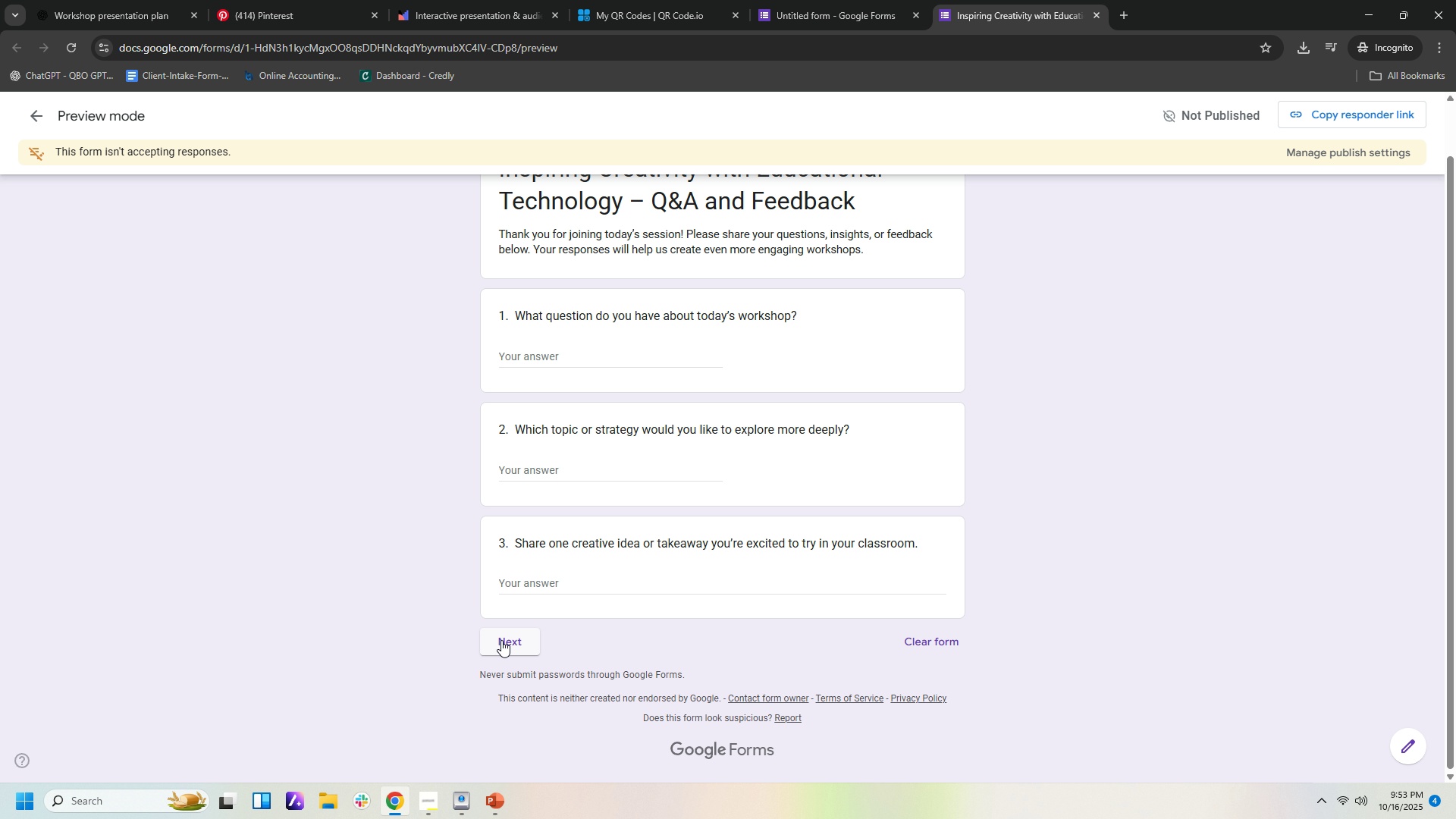 
left_click([501, 640])
 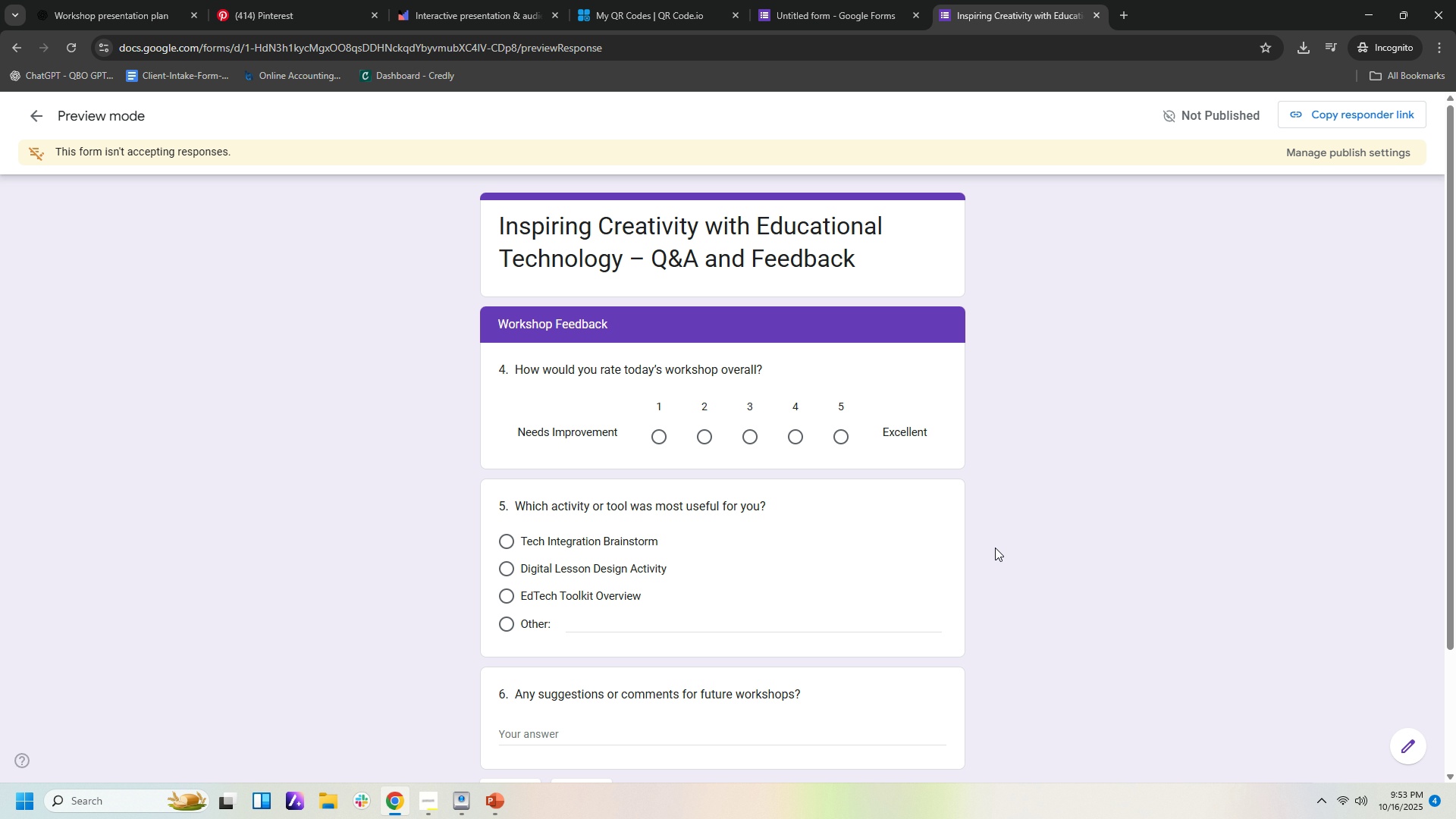 
scroll: coordinate [995, 548], scroll_direction: down, amount: 3.0
 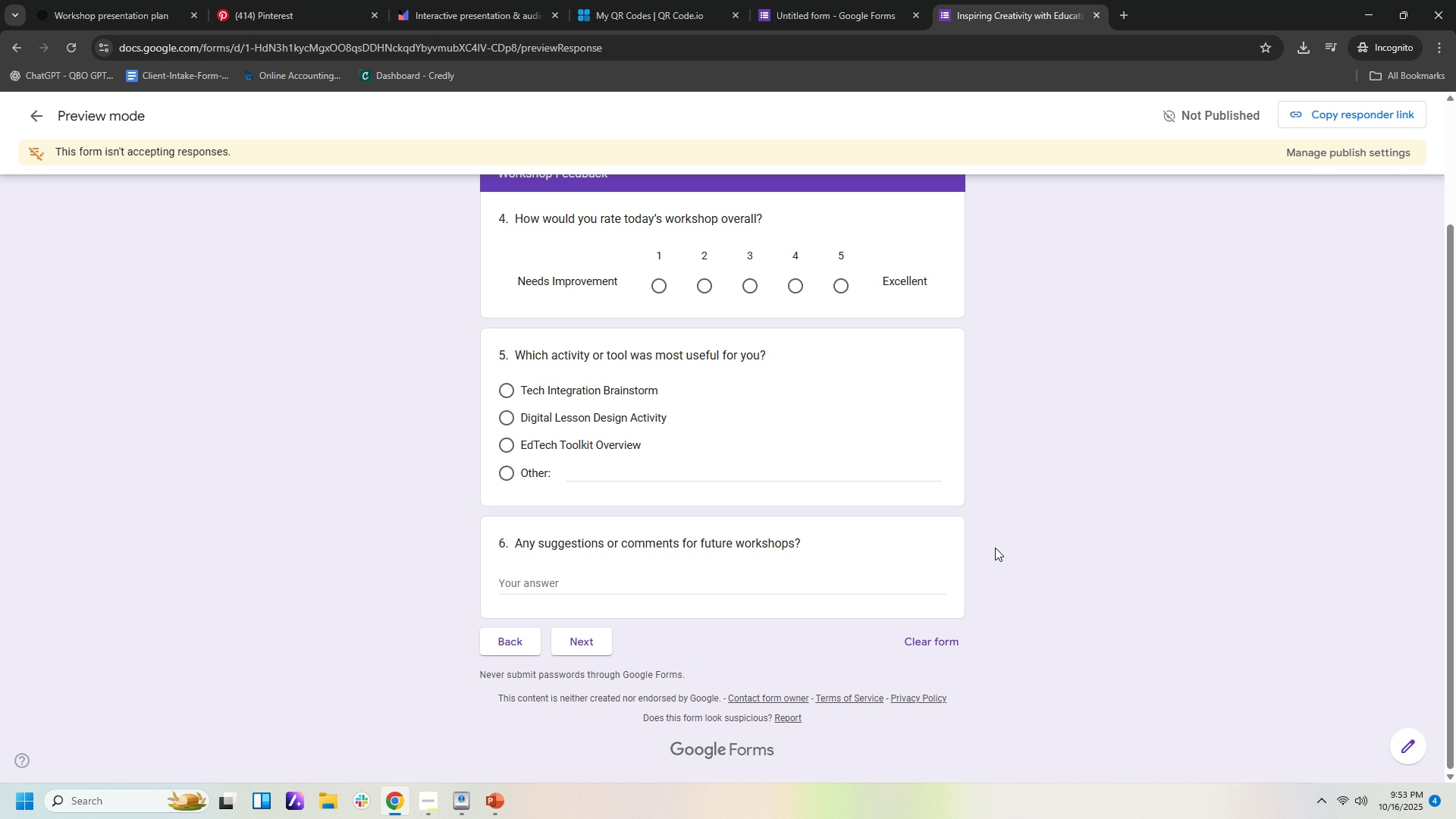 
scroll: coordinate [995, 548], scroll_direction: up, amount: 2.0
 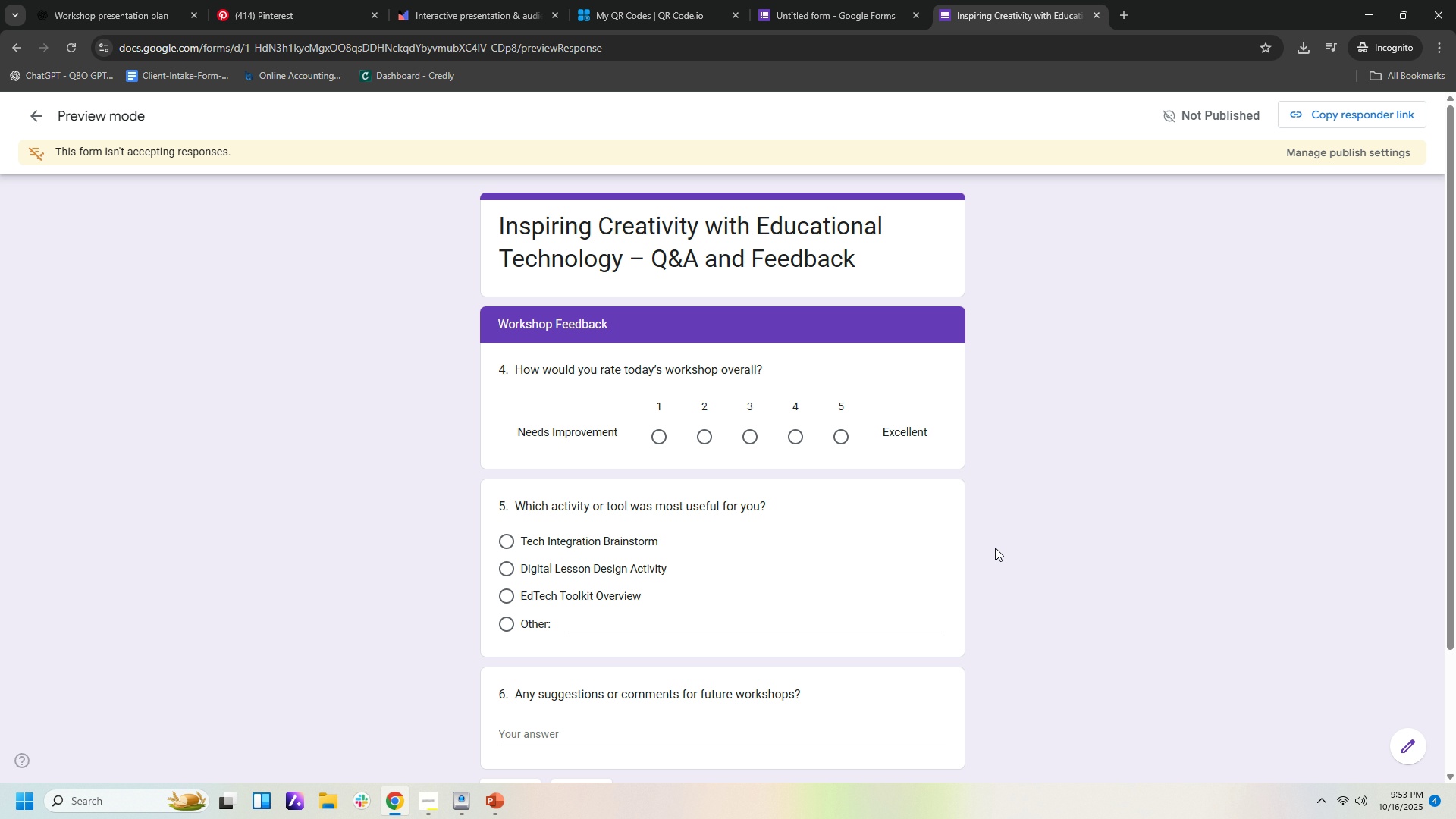 
scroll: coordinate [995, 548], scroll_direction: down, amount: 1.0
 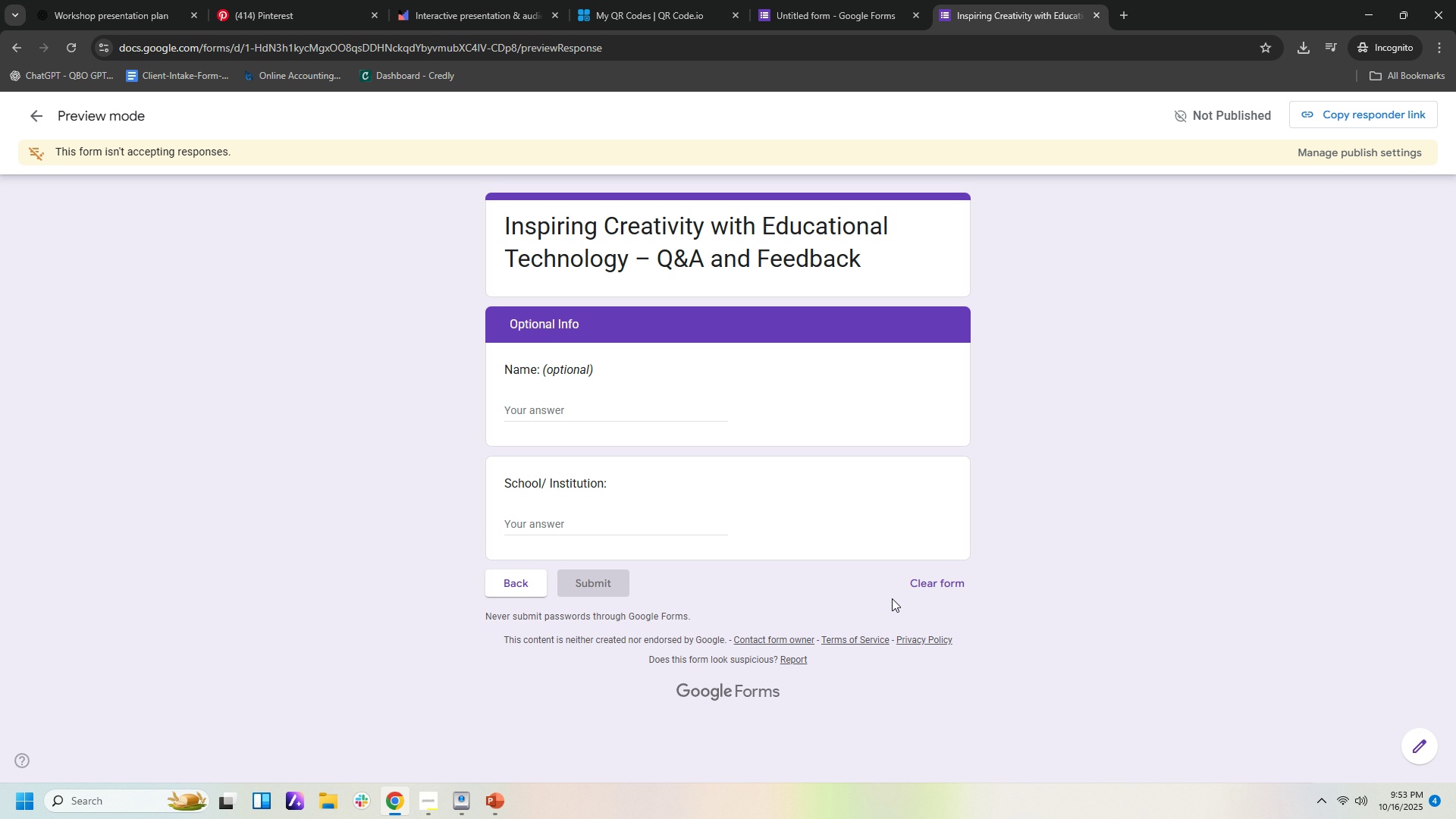 
wait(7.84)
 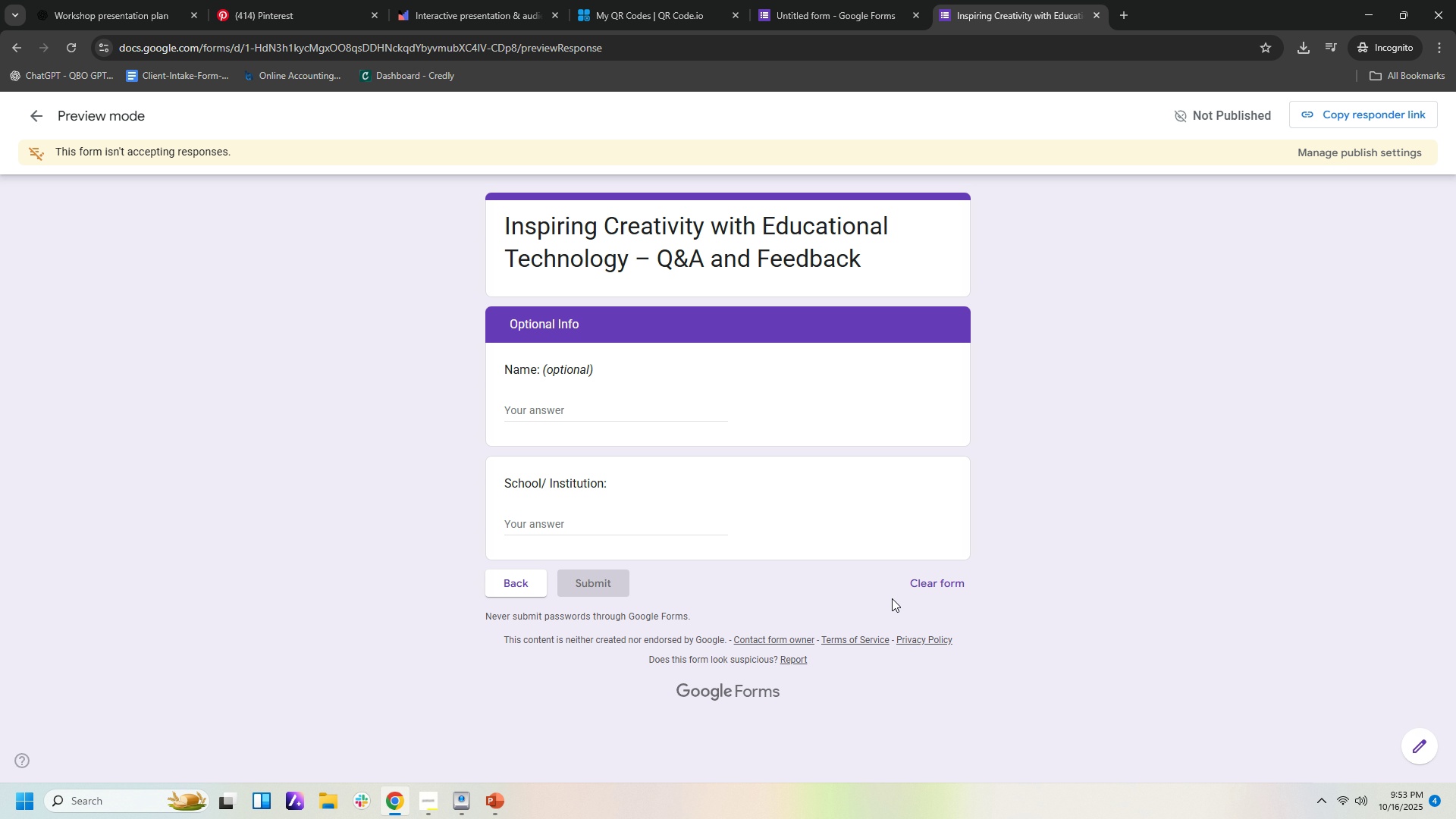 
left_click([36, 118])
 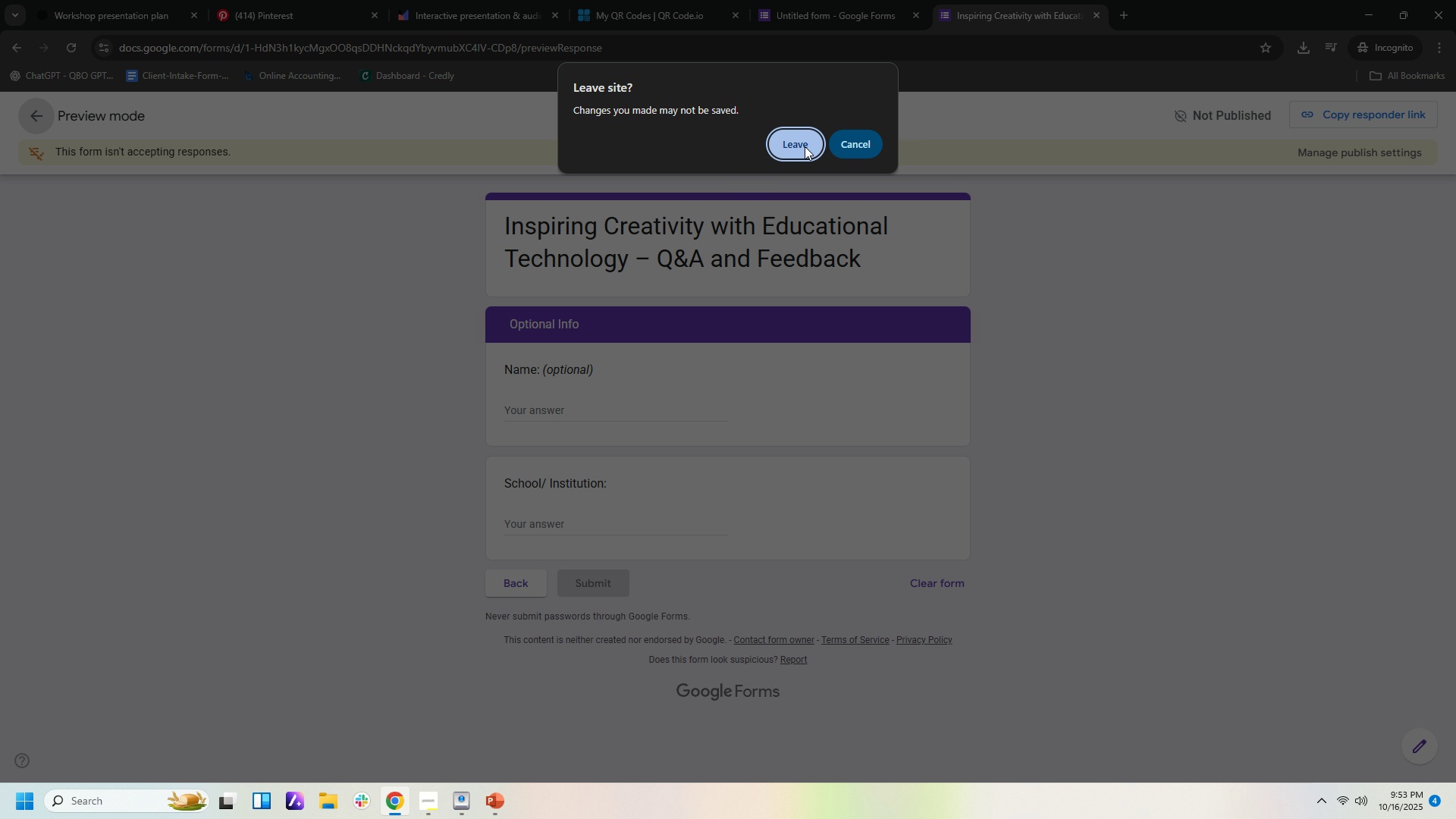 
left_click([804, 146])
 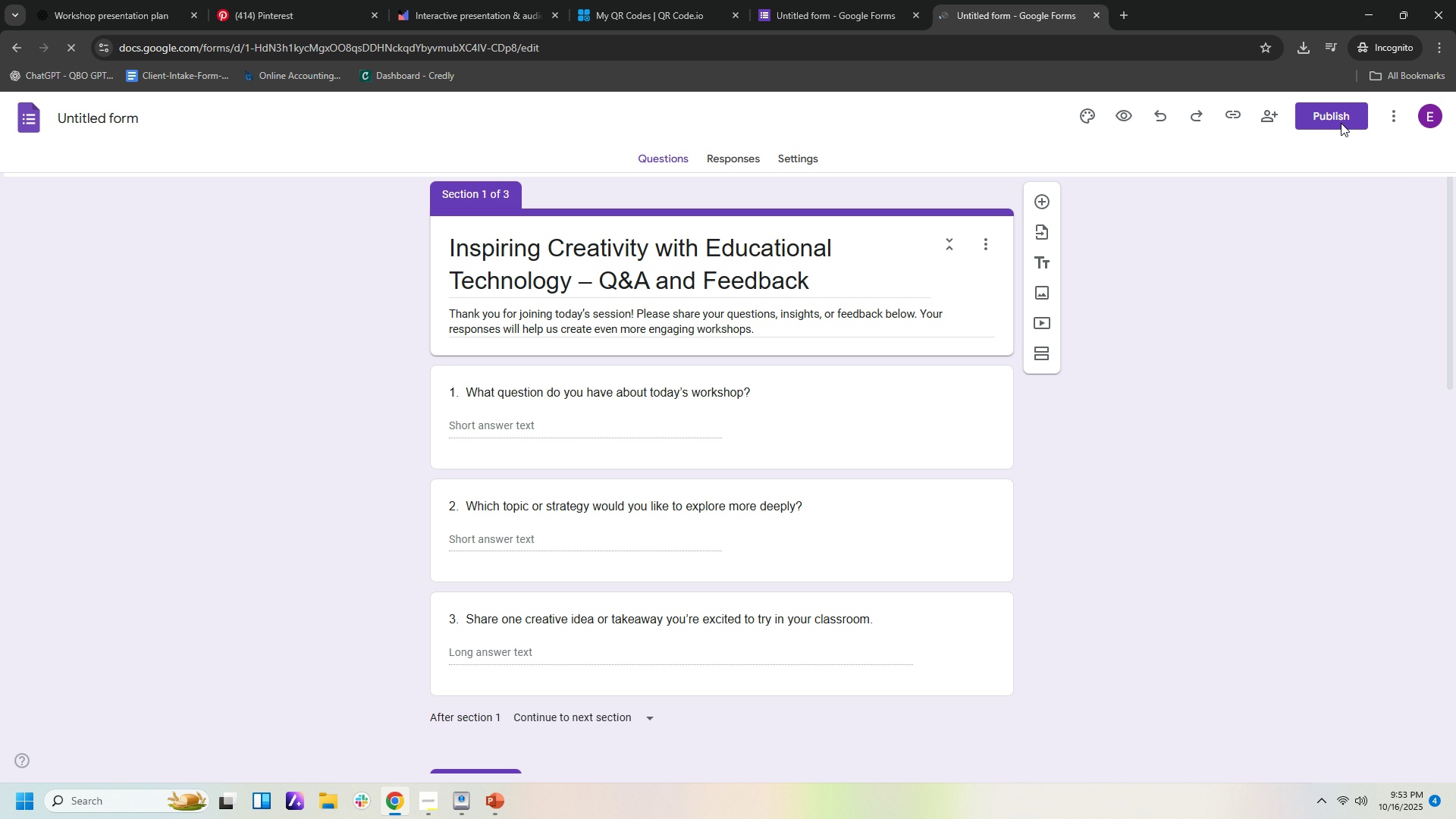 
left_click([1338, 120])
 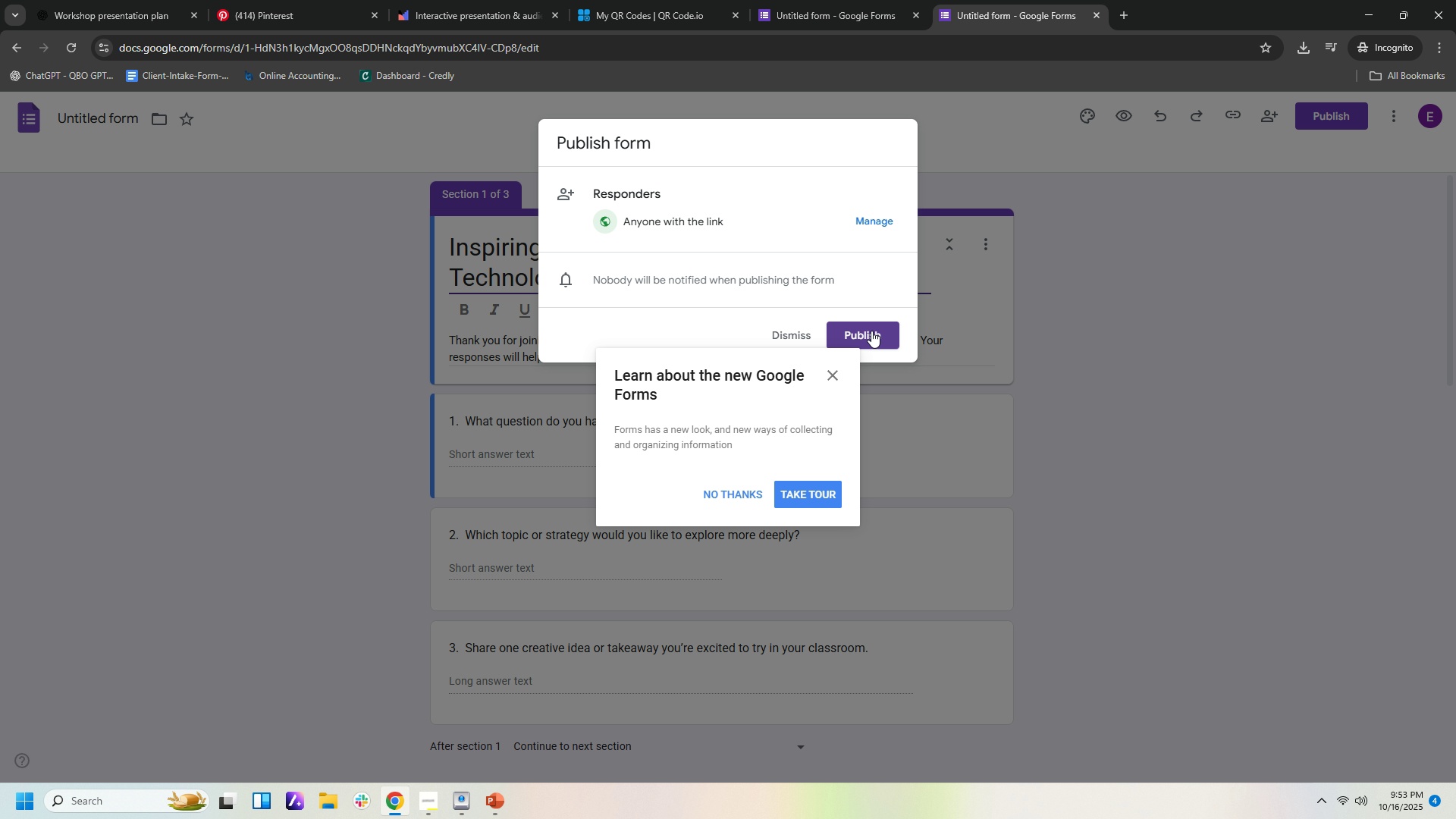 
wait(5.13)
 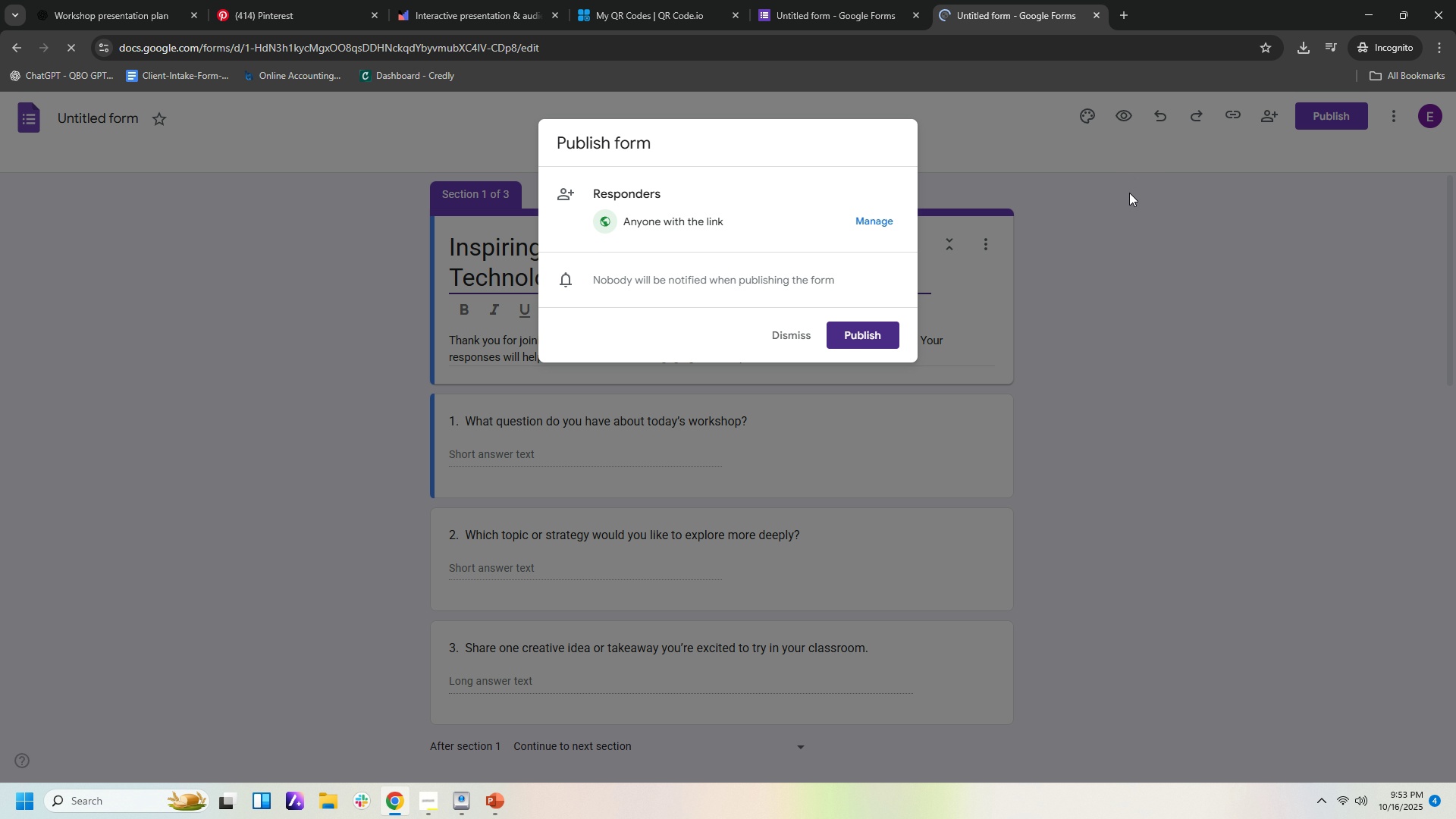 
left_click([871, 331])
 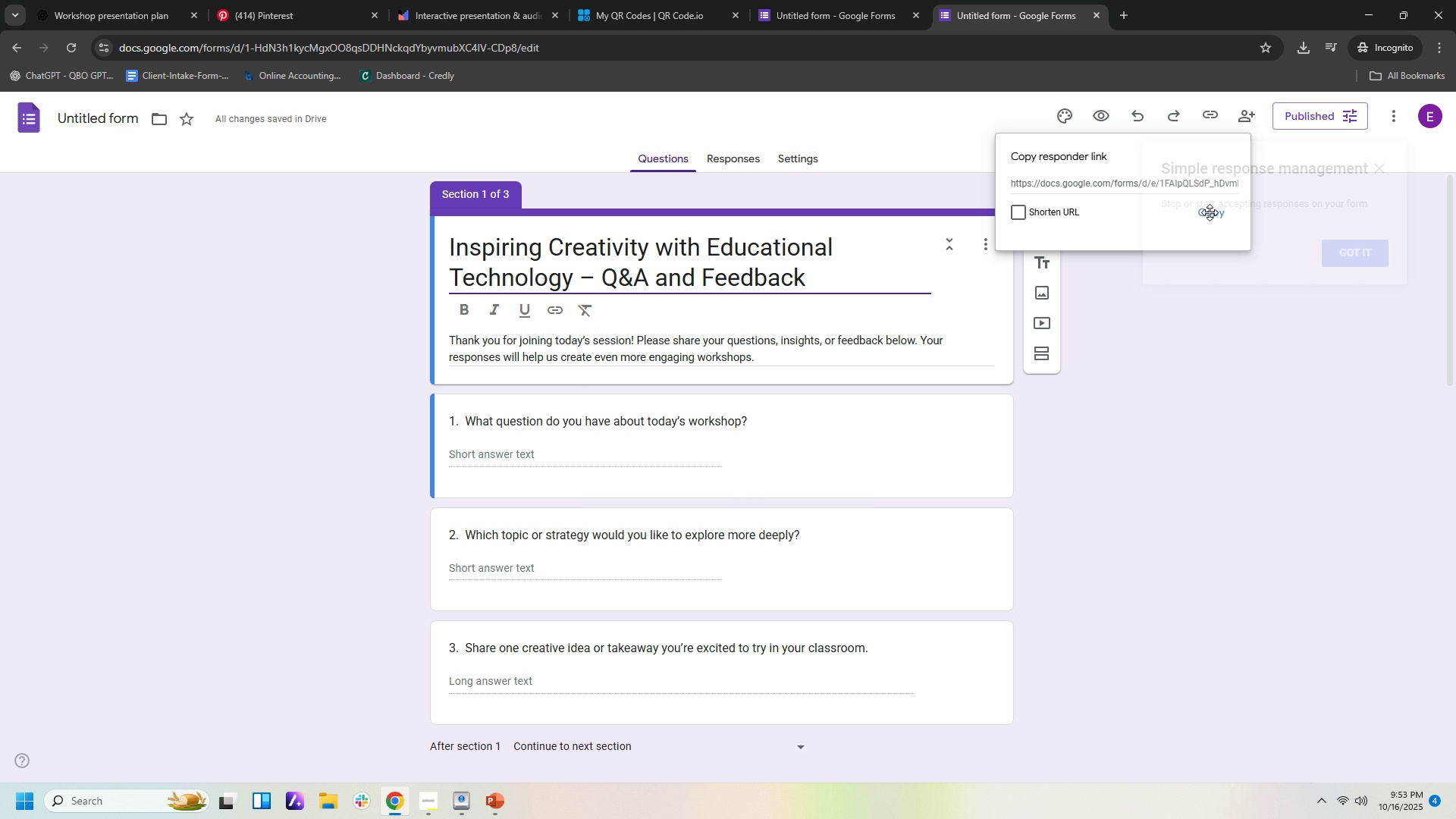 
left_click([1210, 212])
 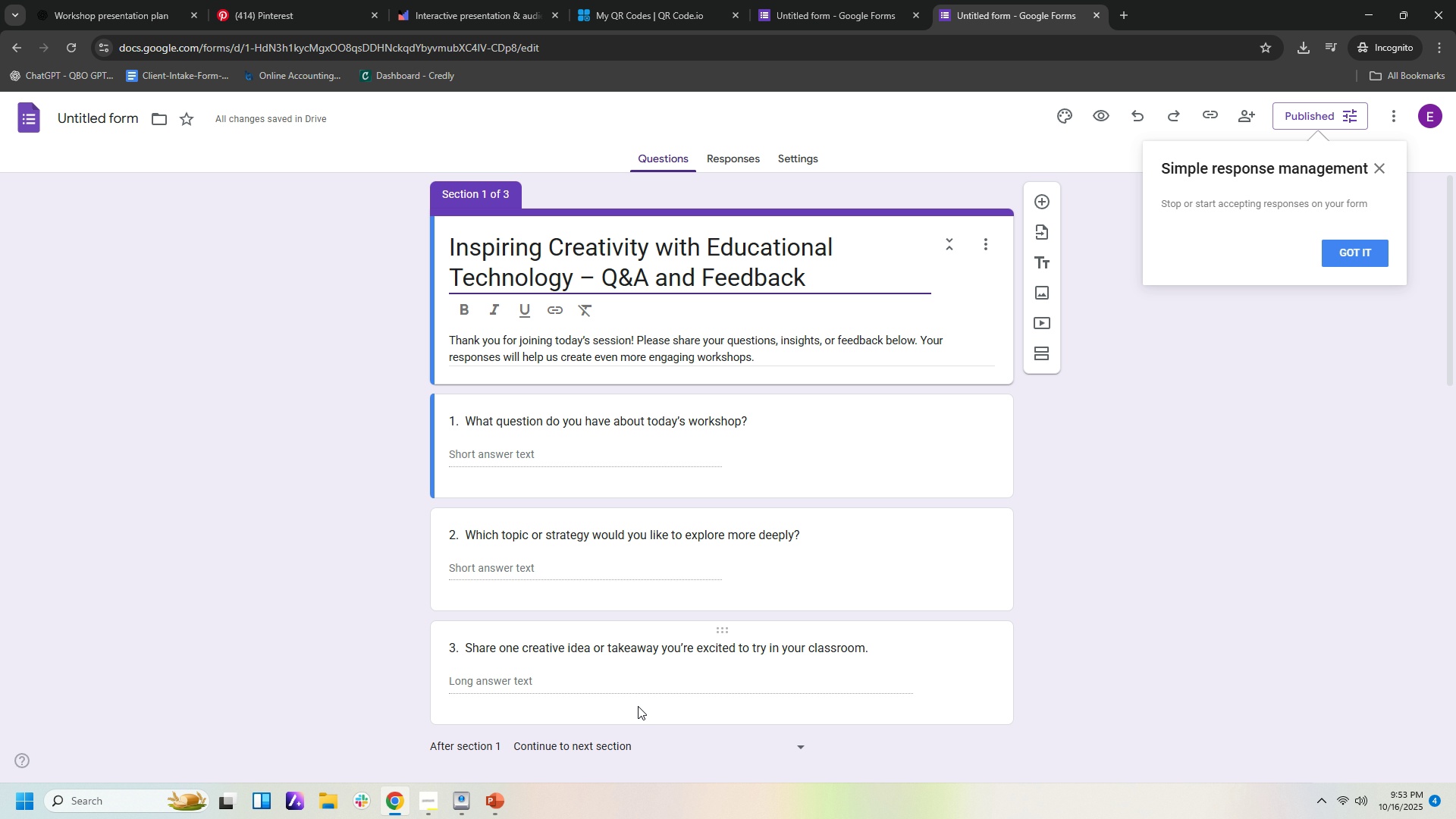 
left_click([504, 805])
 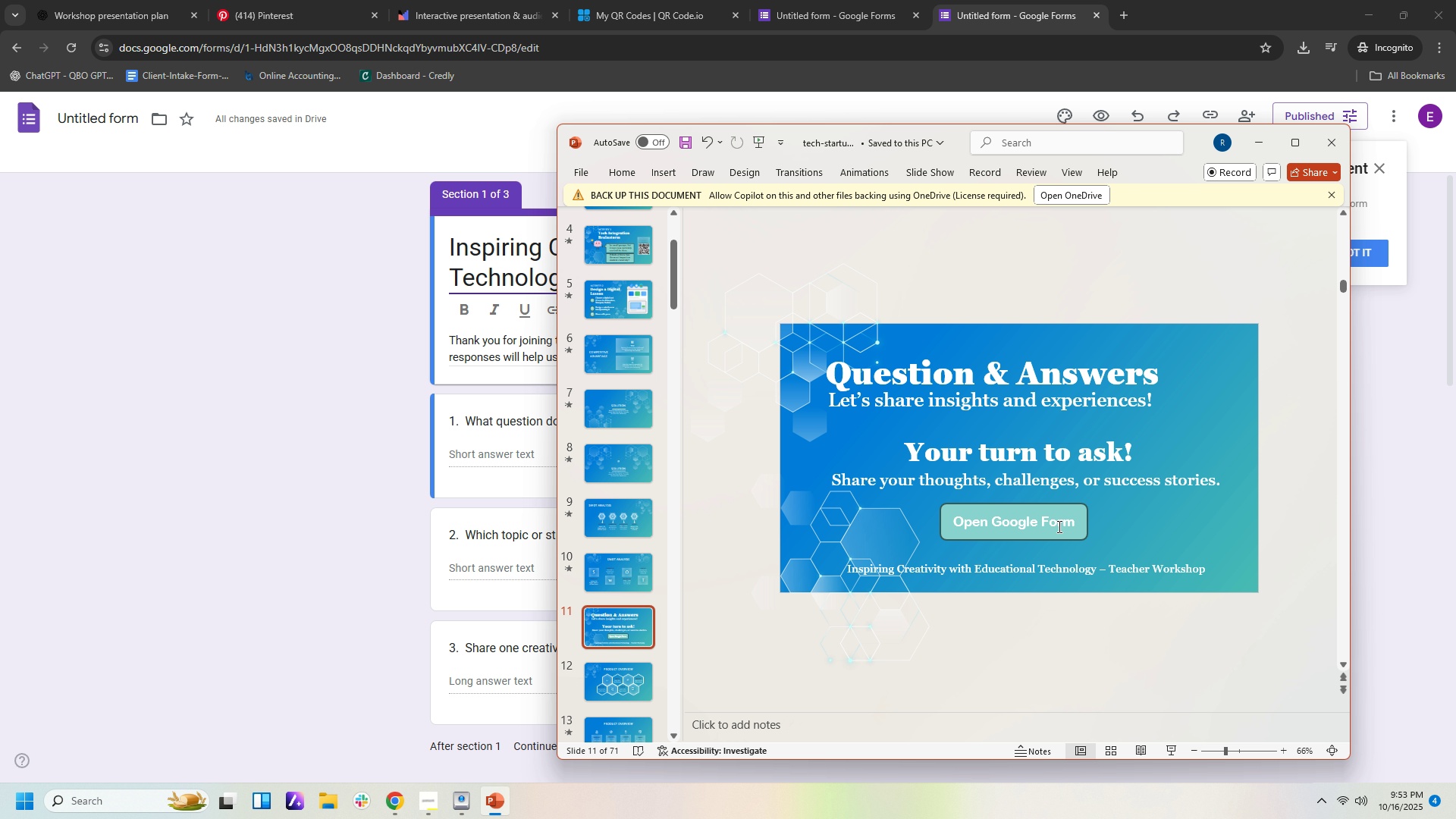 
left_click([1055, 526])
 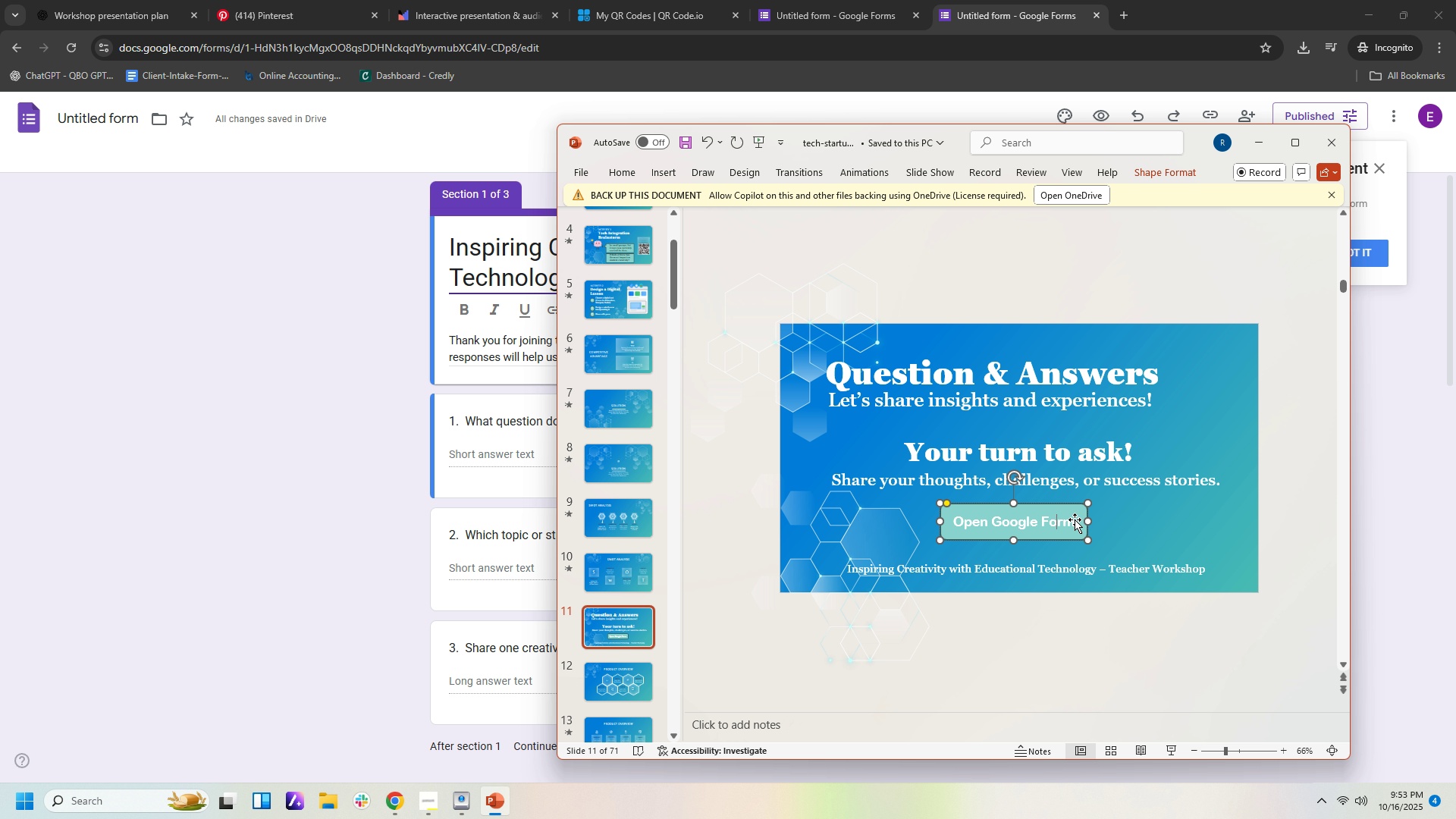 
left_click([1073, 520])
 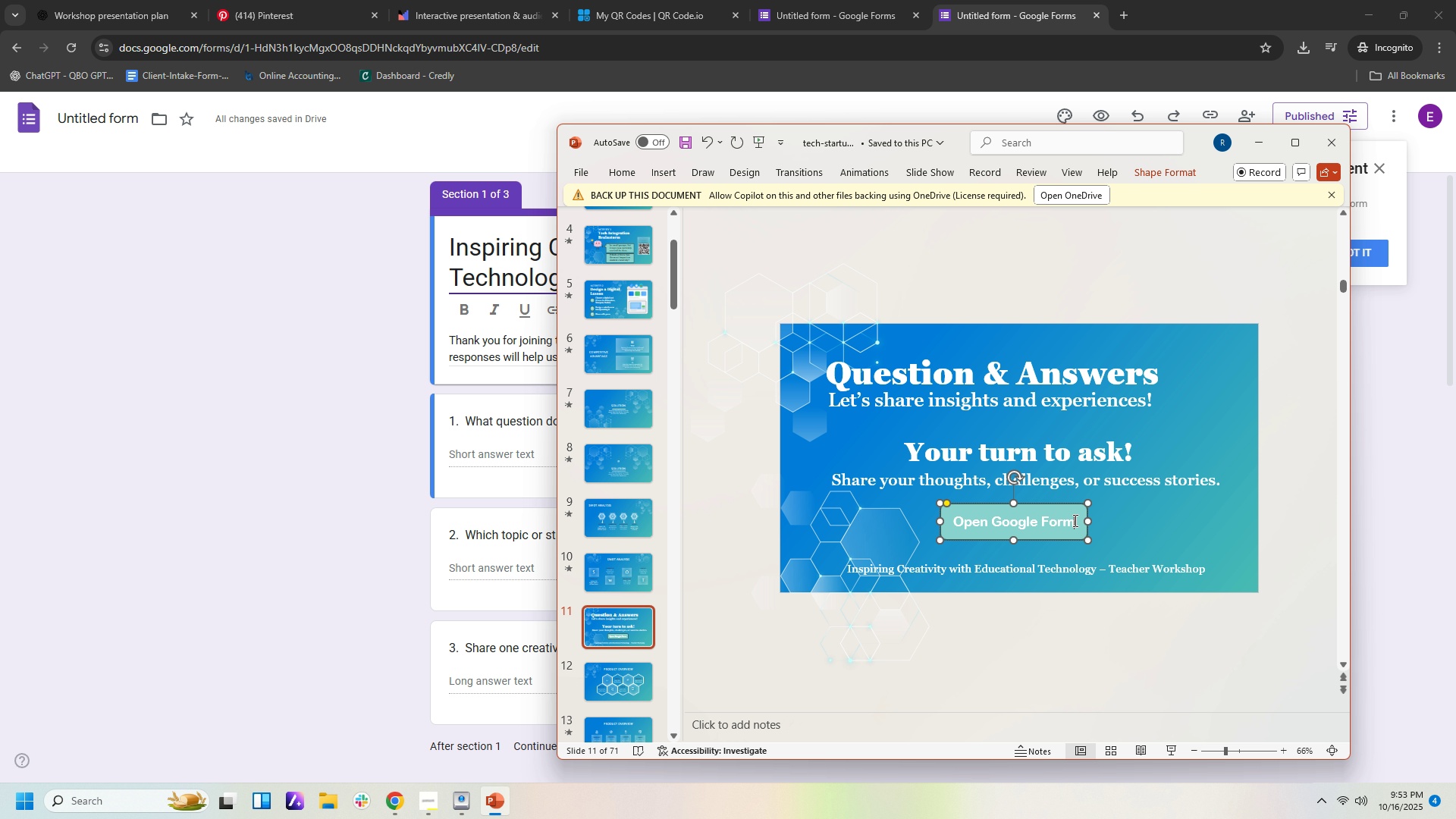 
left_click_drag(start_coordinate=[1073, 519], to_coordinate=[960, 524])
 